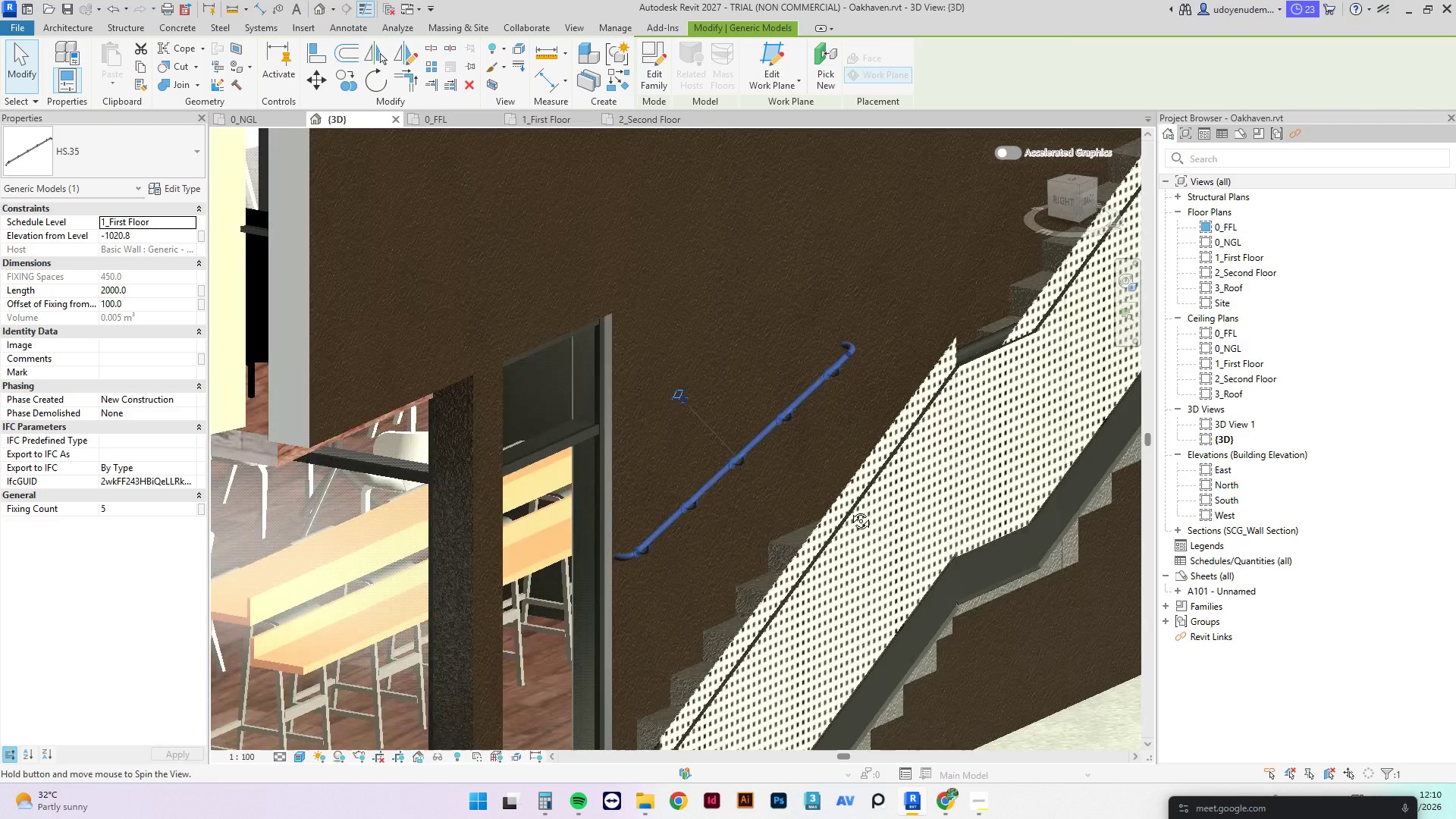 
mouse_move([179, 229])
 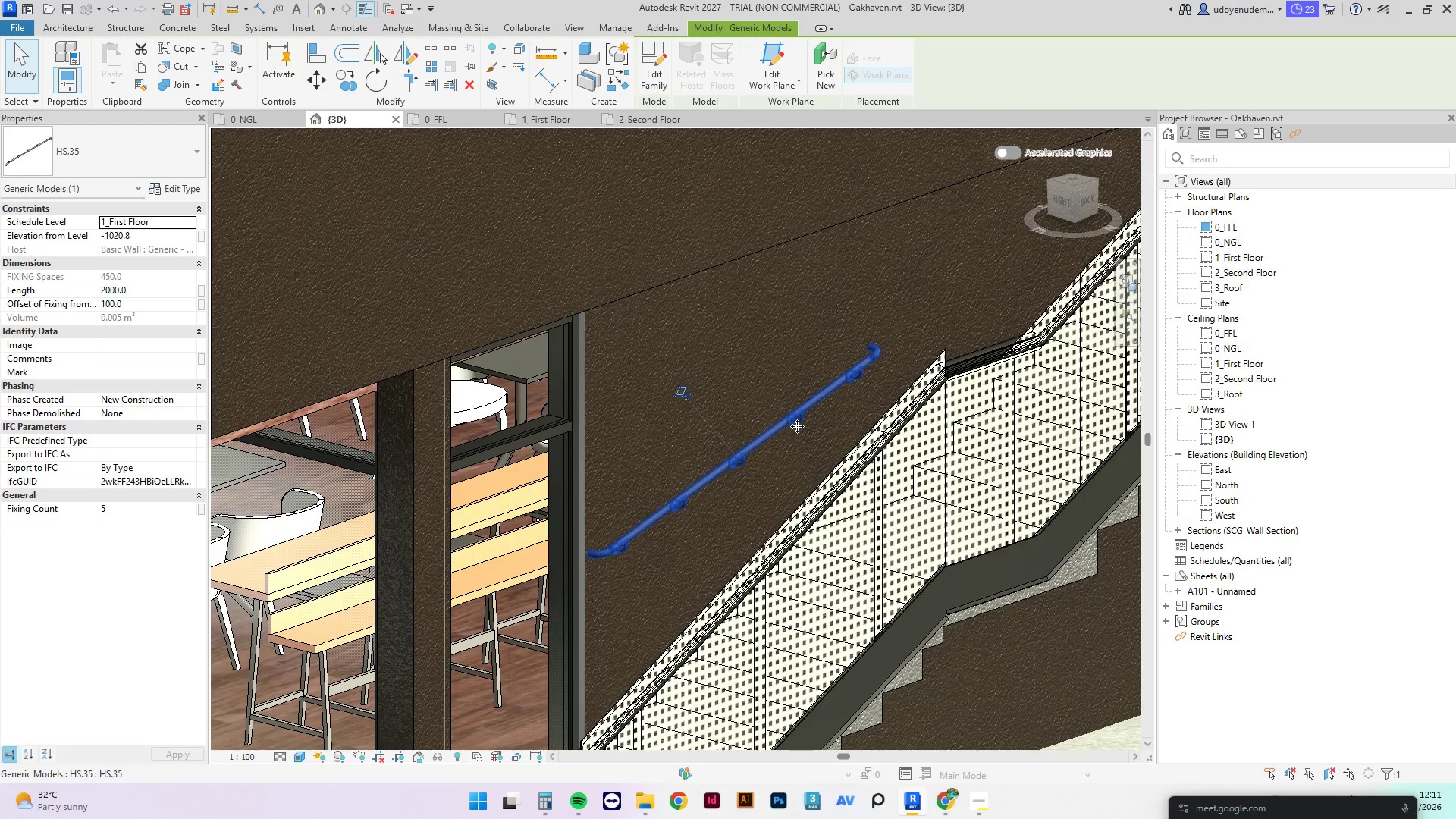 
key(R)
 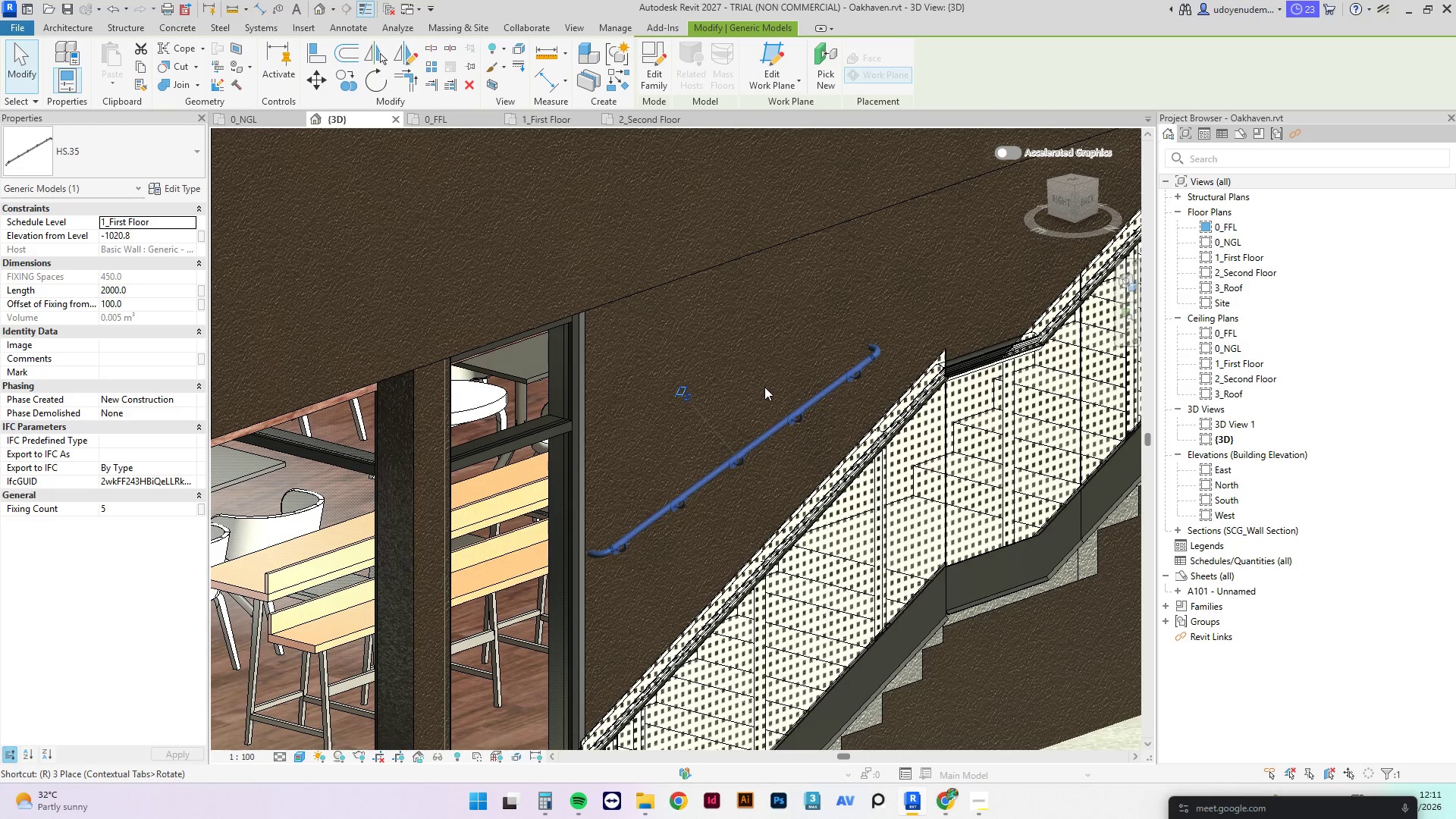 
hold_key(key=O, duration=12.88)
 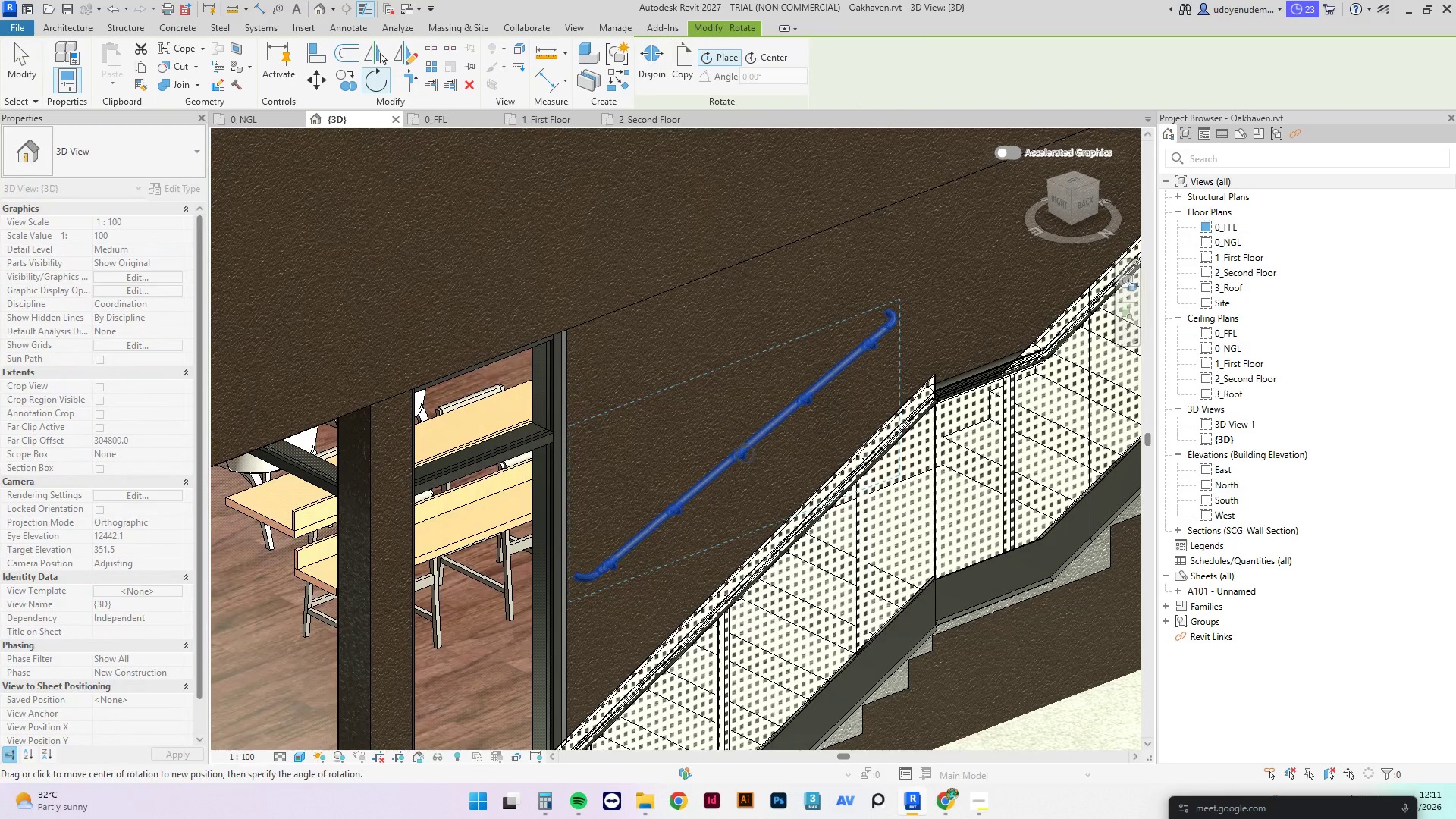 
scroll: coordinate [735, 456], scroll_direction: up, amount: 2.0
 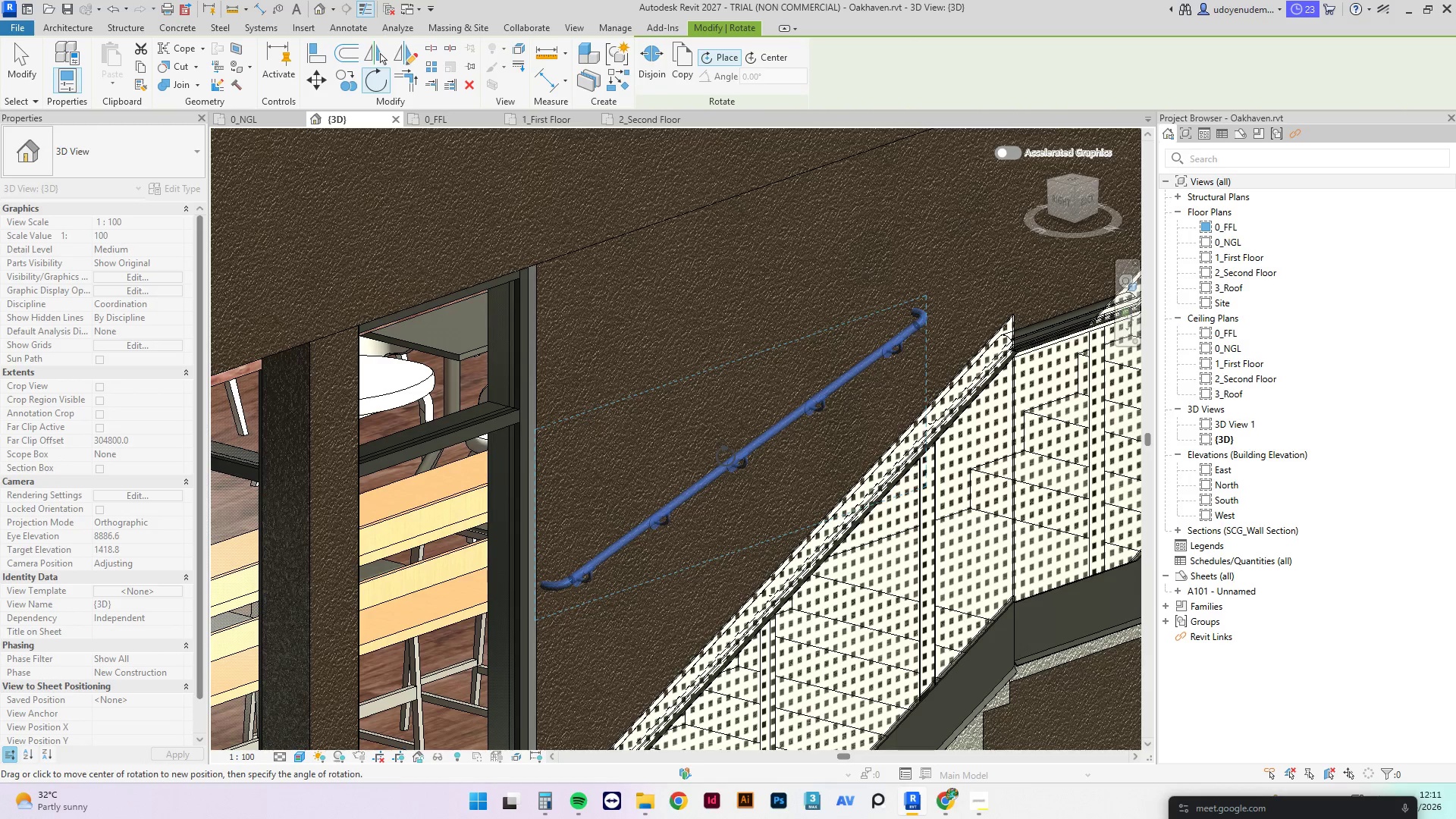 
left_click([729, 456])
 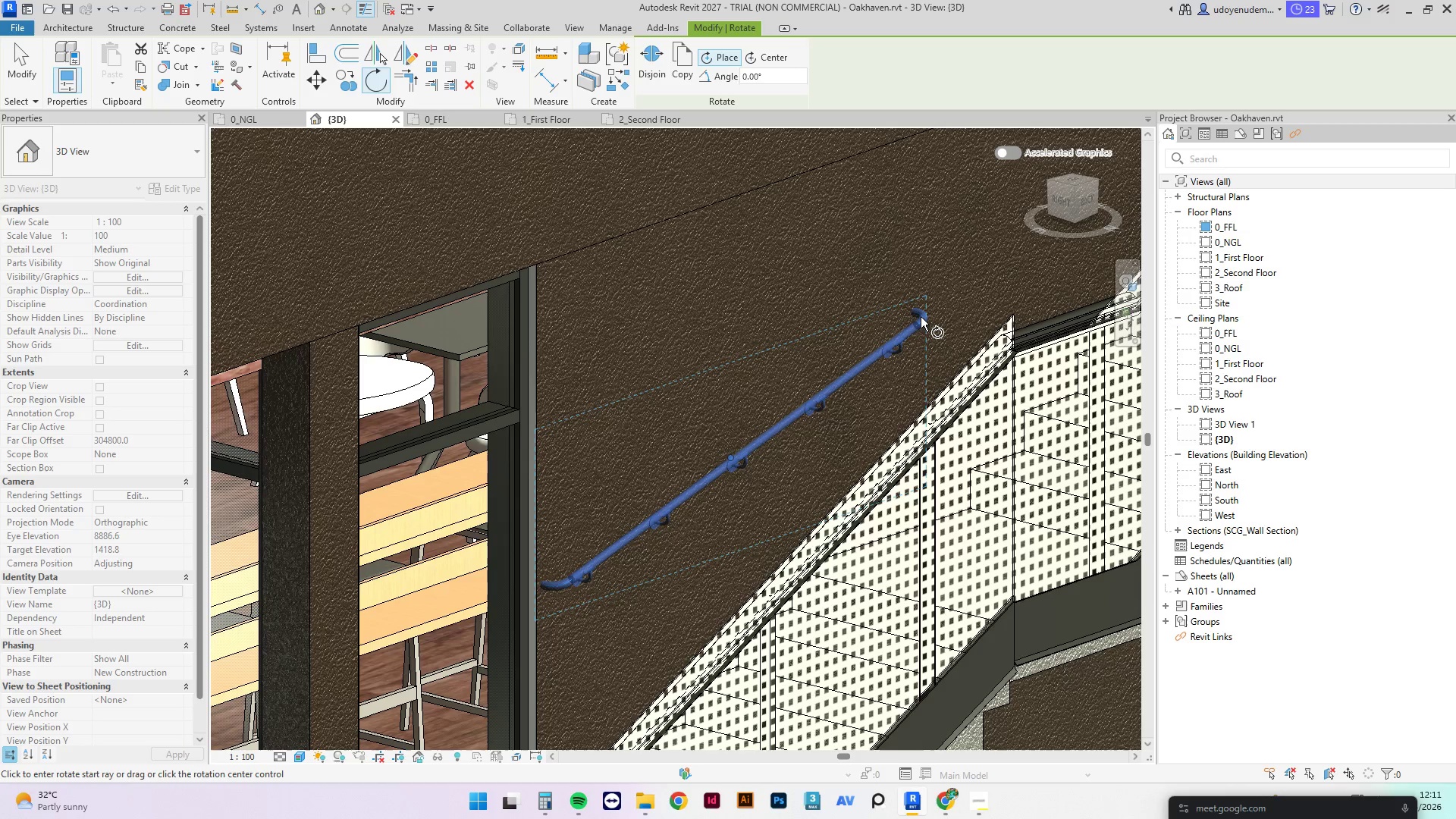 
left_click([921, 317])
 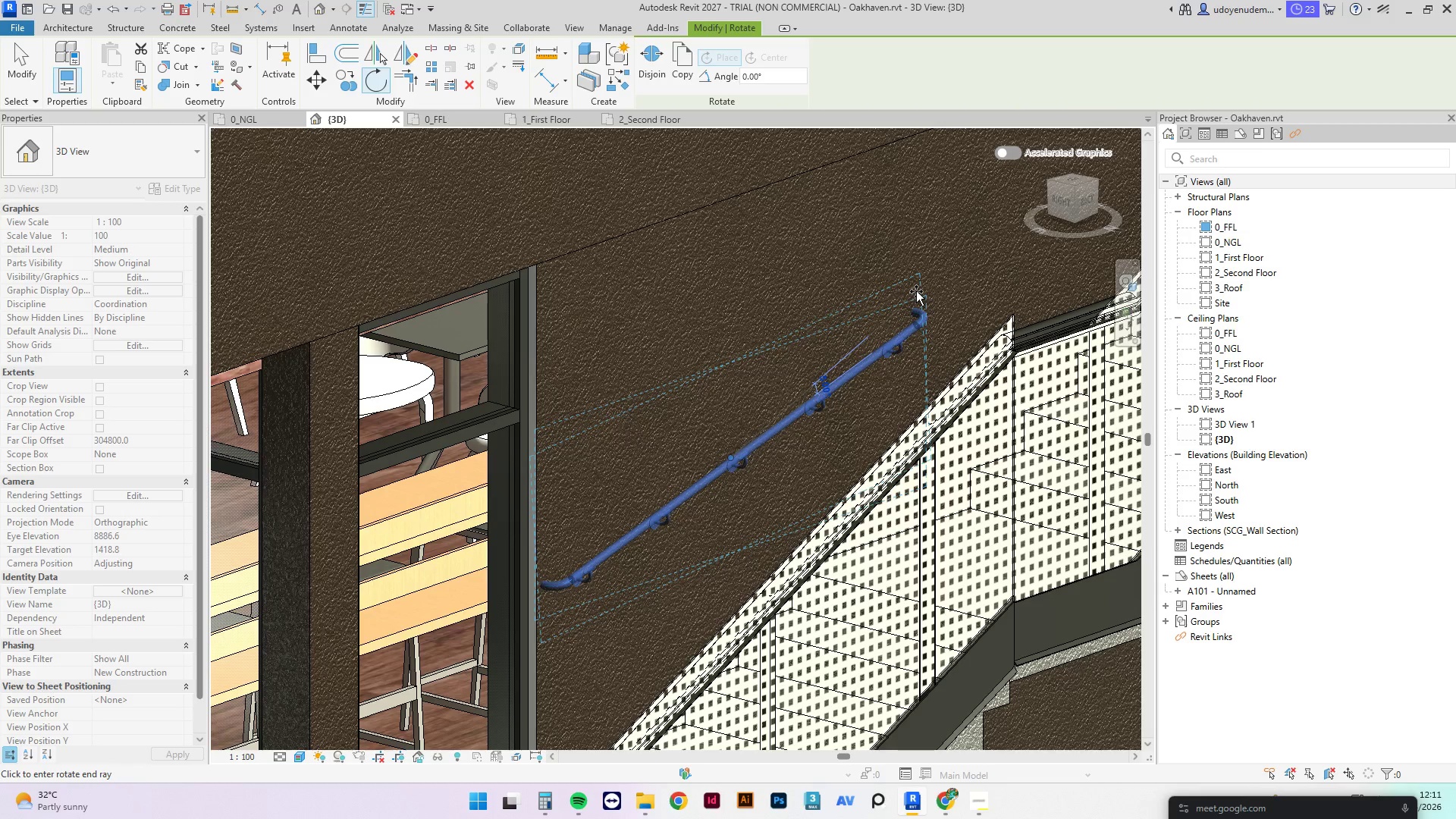 
left_click([916, 291])
 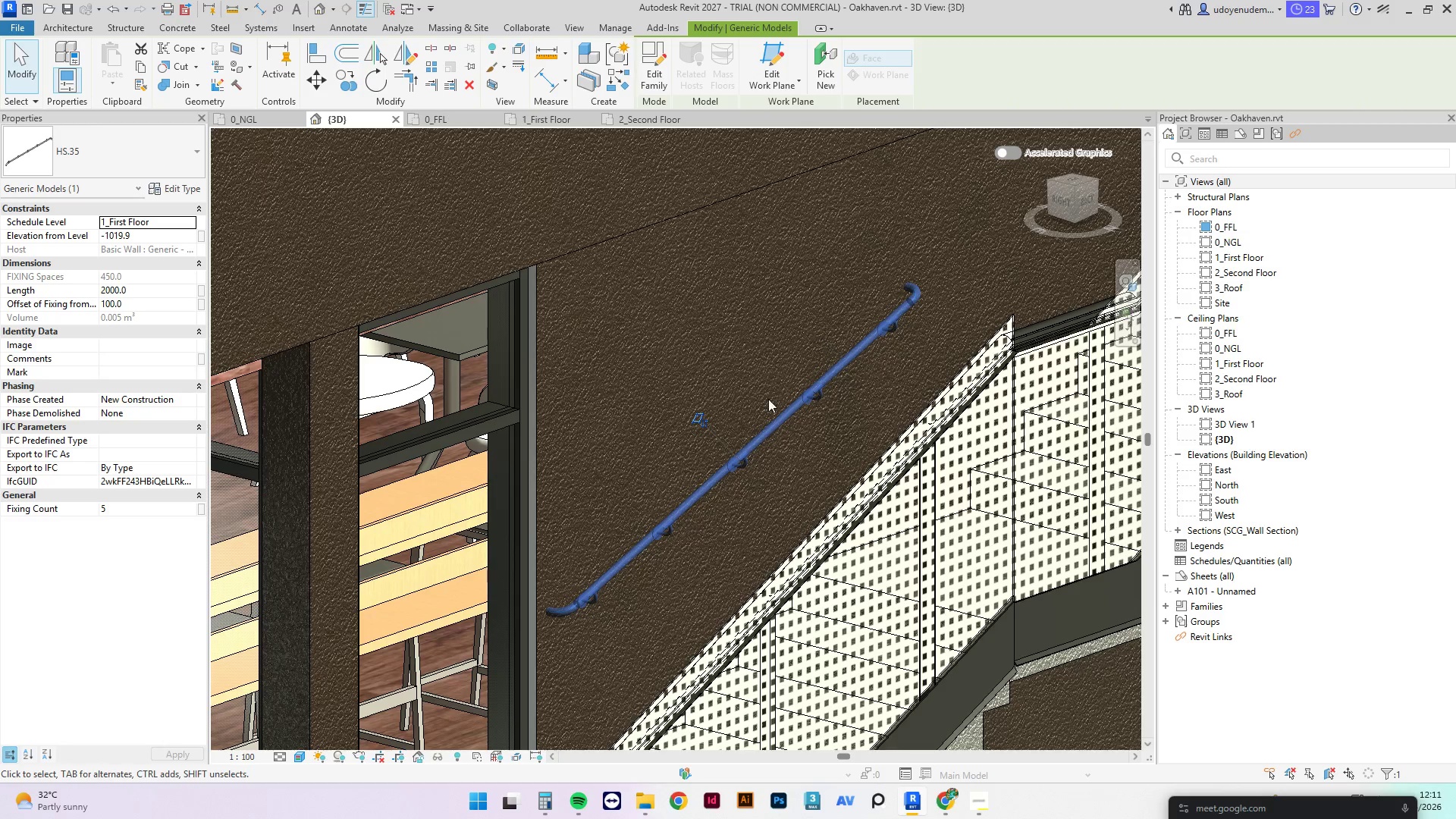 
hold_key(key=ShiftLeft, duration=4.05)
 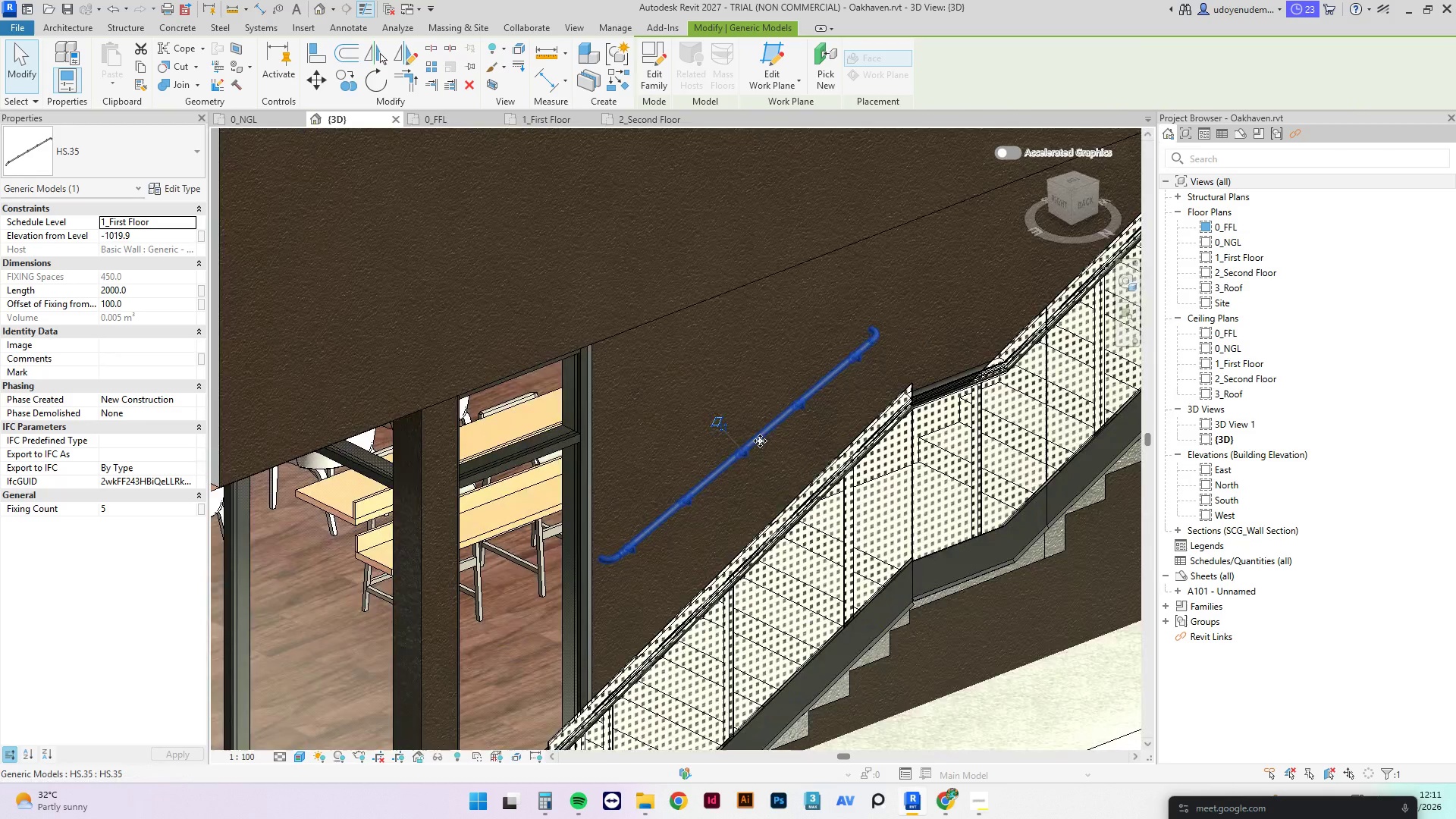 
scroll: coordinate [749, 439], scroll_direction: down, amount: 3.0
 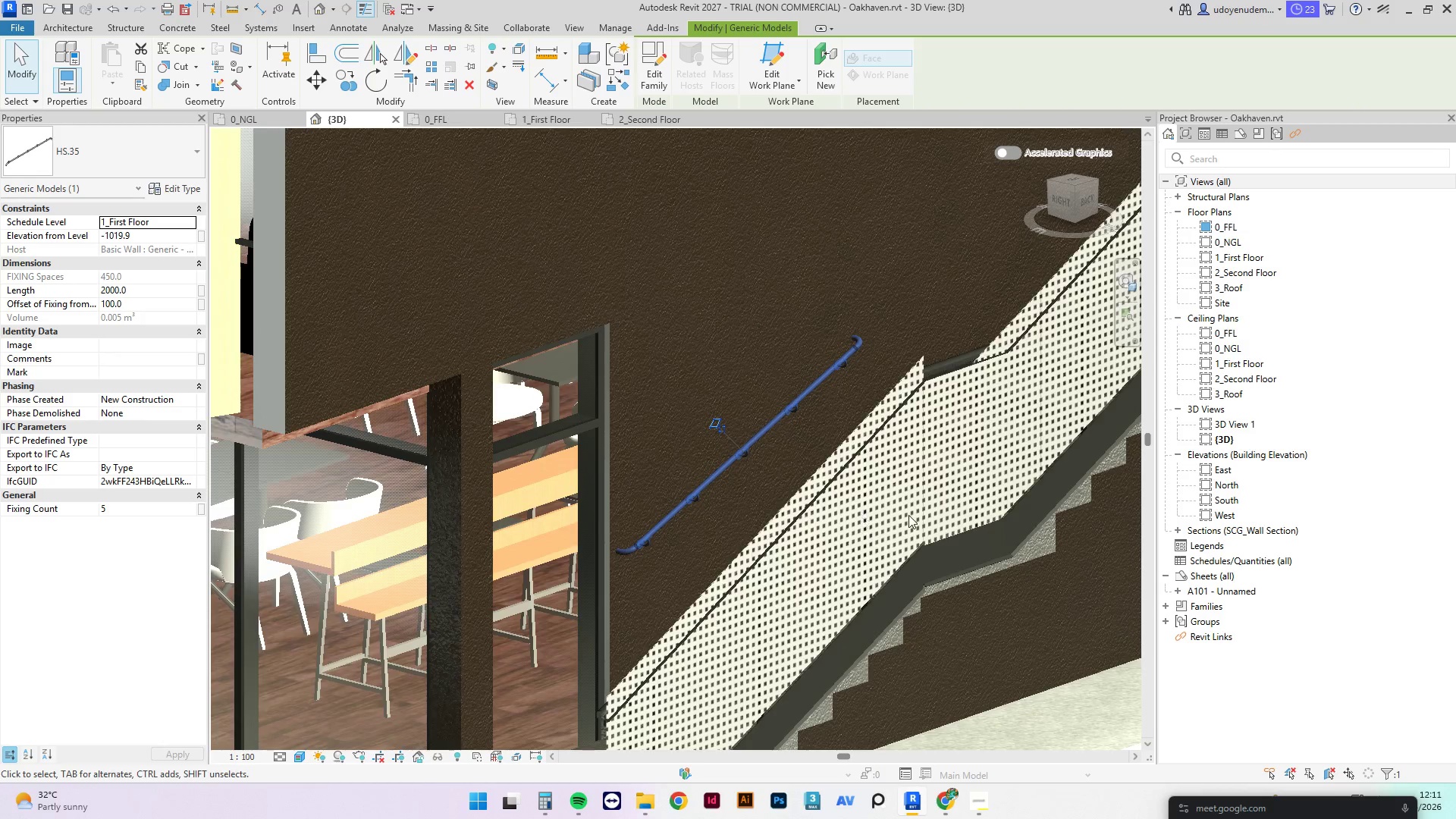 
scroll: coordinate [760, 441], scroll_direction: up, amount: 1.0
 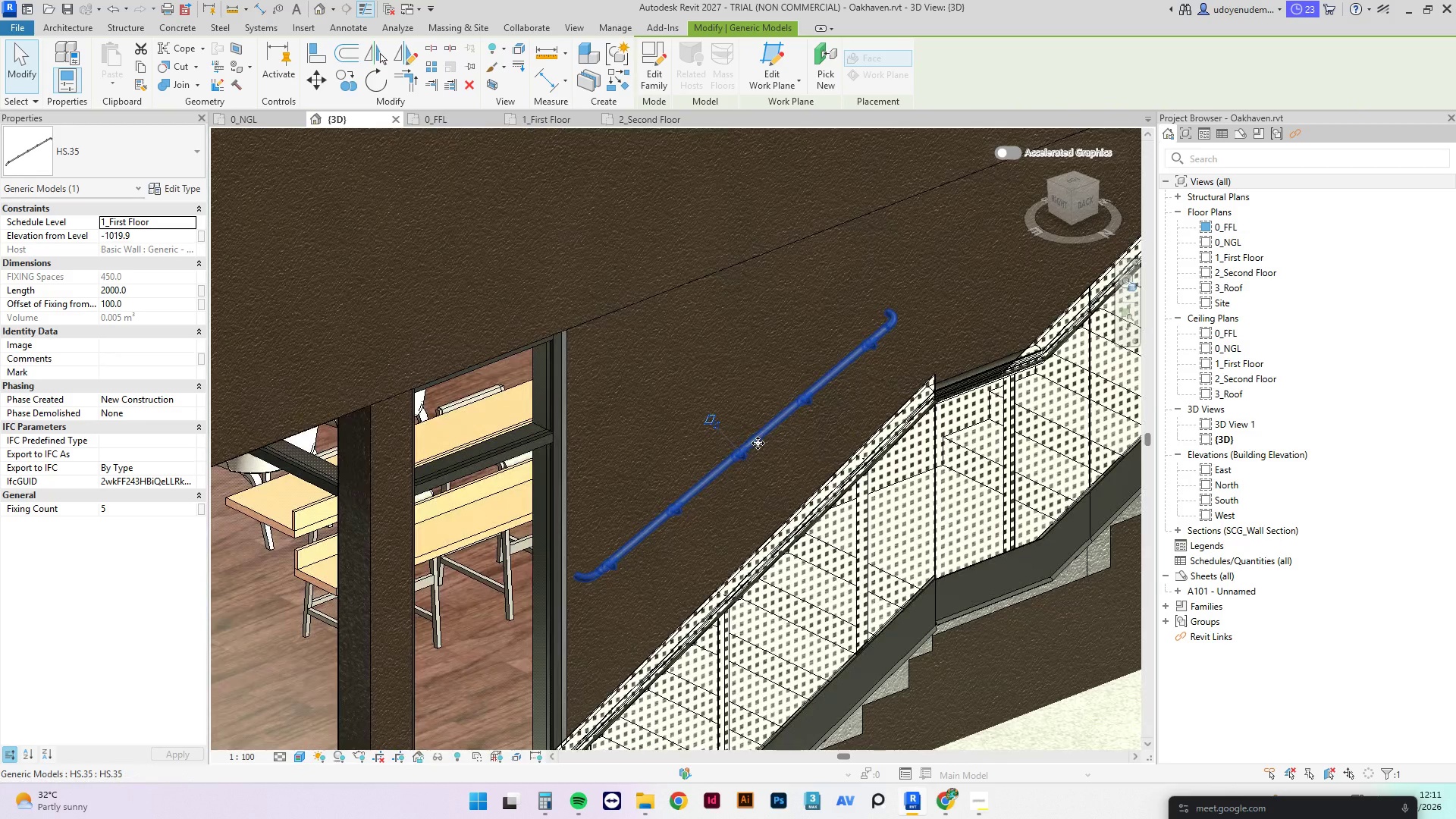 
key(R)
 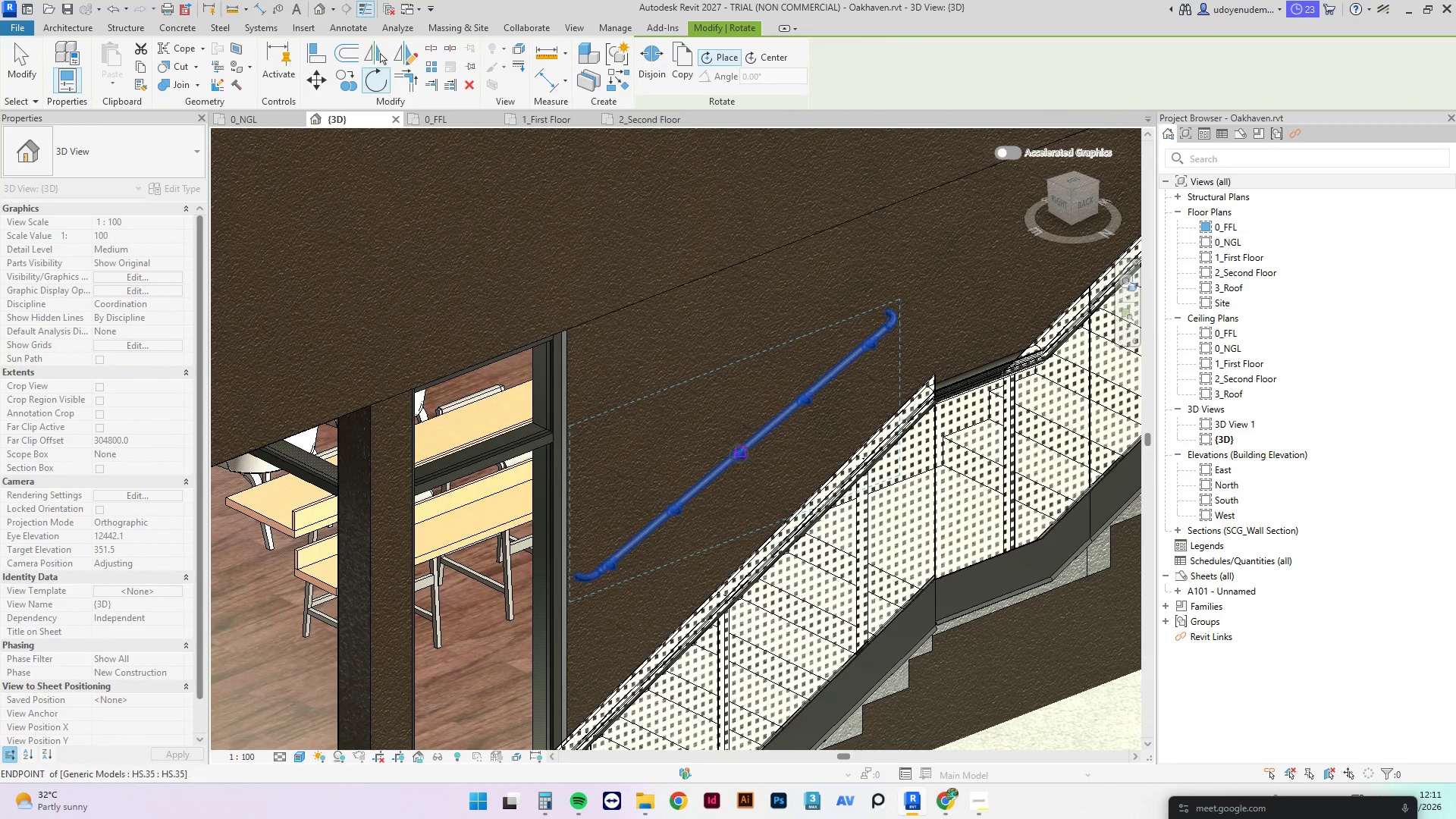 
left_click([737, 453])
 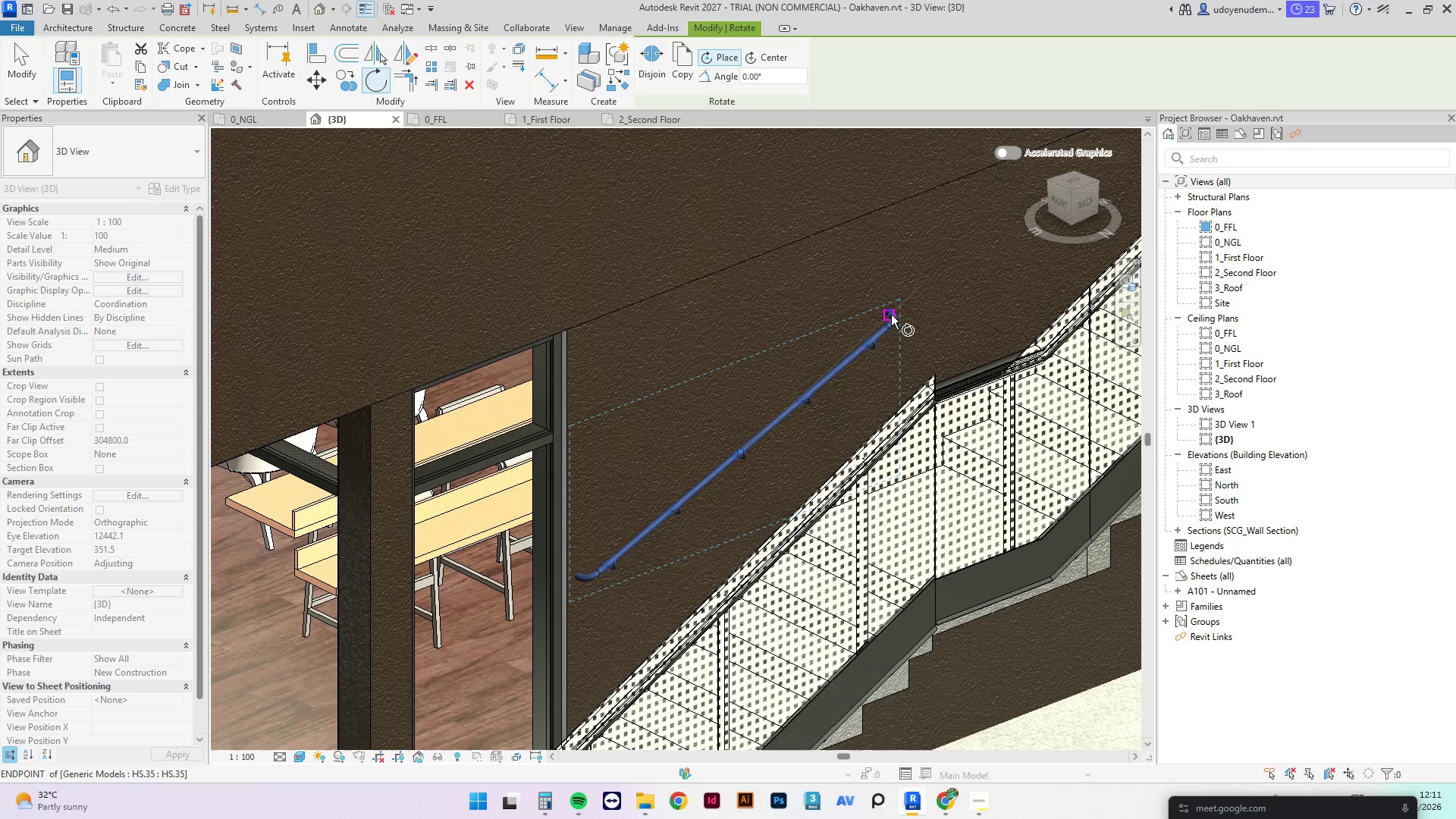 
left_click([891, 315])
 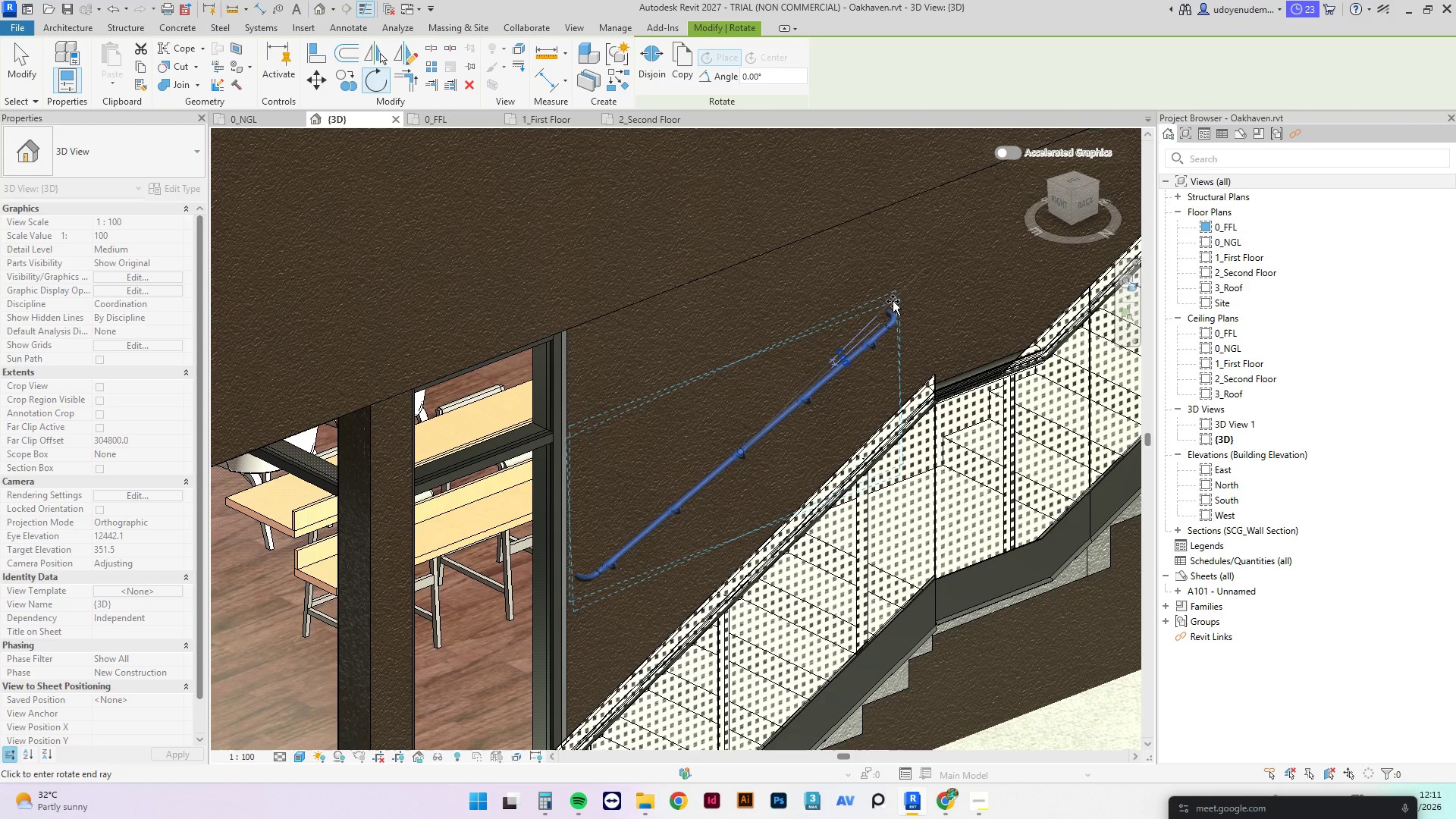 
left_click([893, 301])
 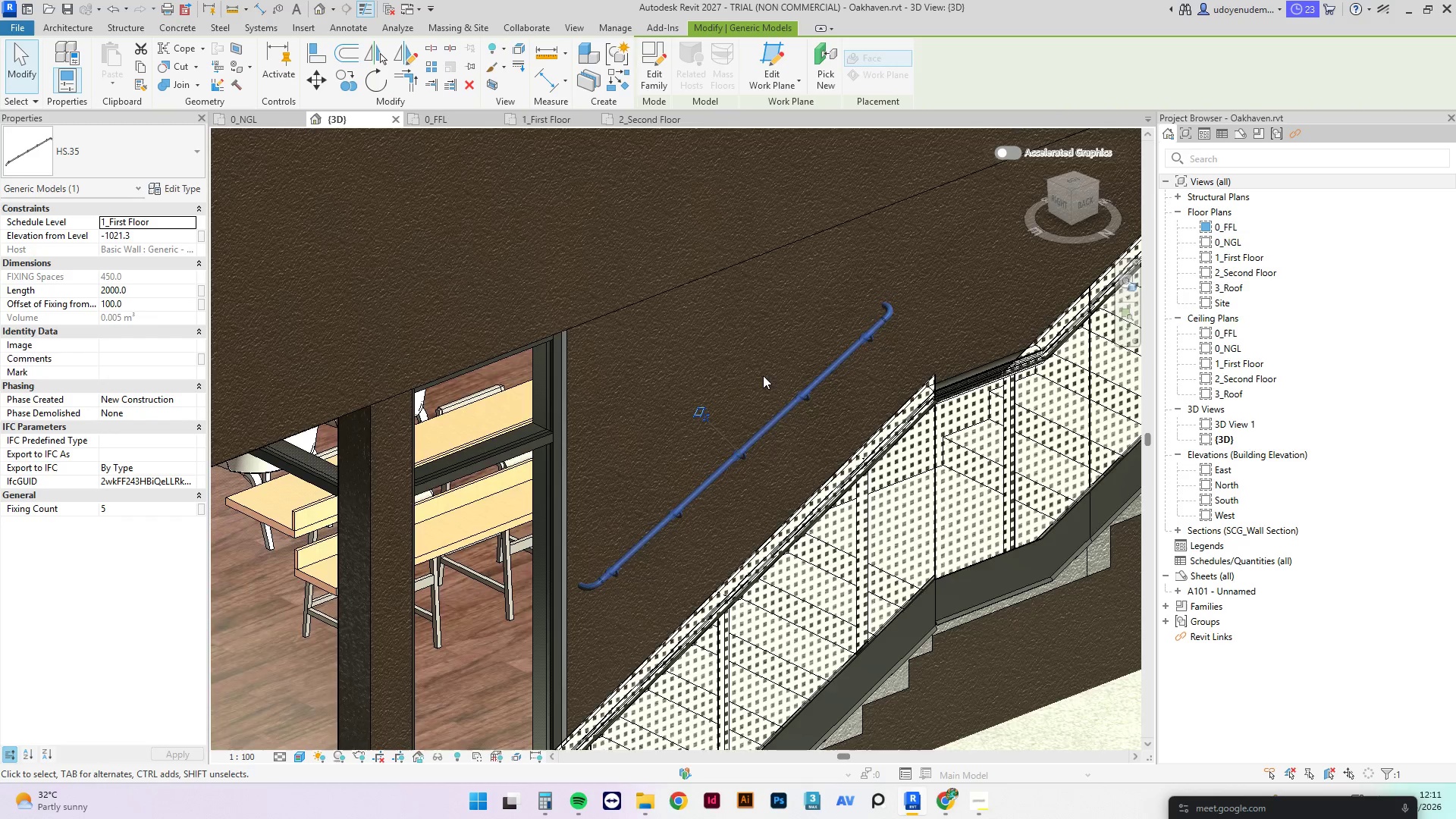 
hold_key(key=ShiftLeft, duration=3.52)
 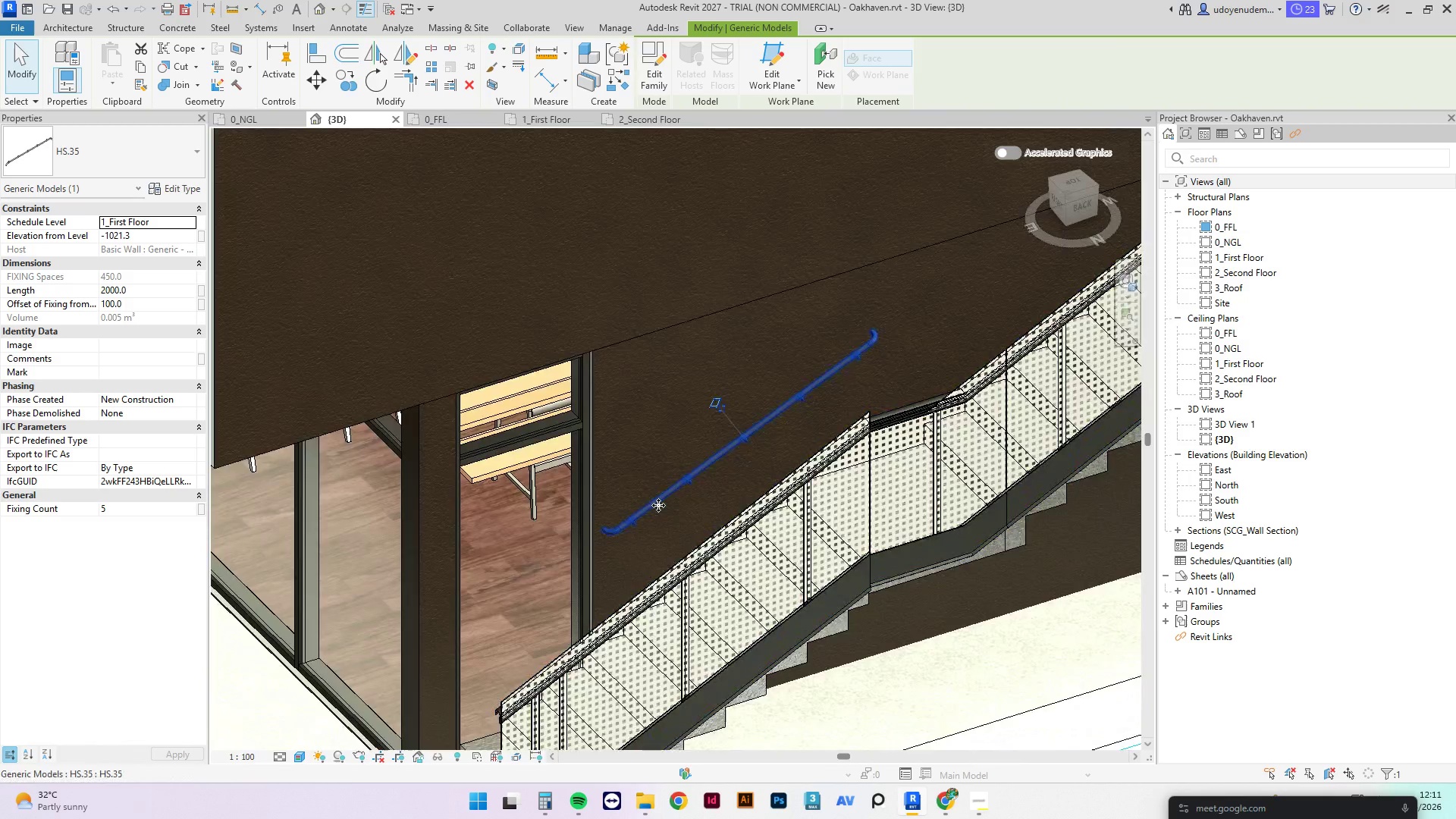 
scroll: coordinate [753, 392], scroll_direction: down, amount: 2.0
 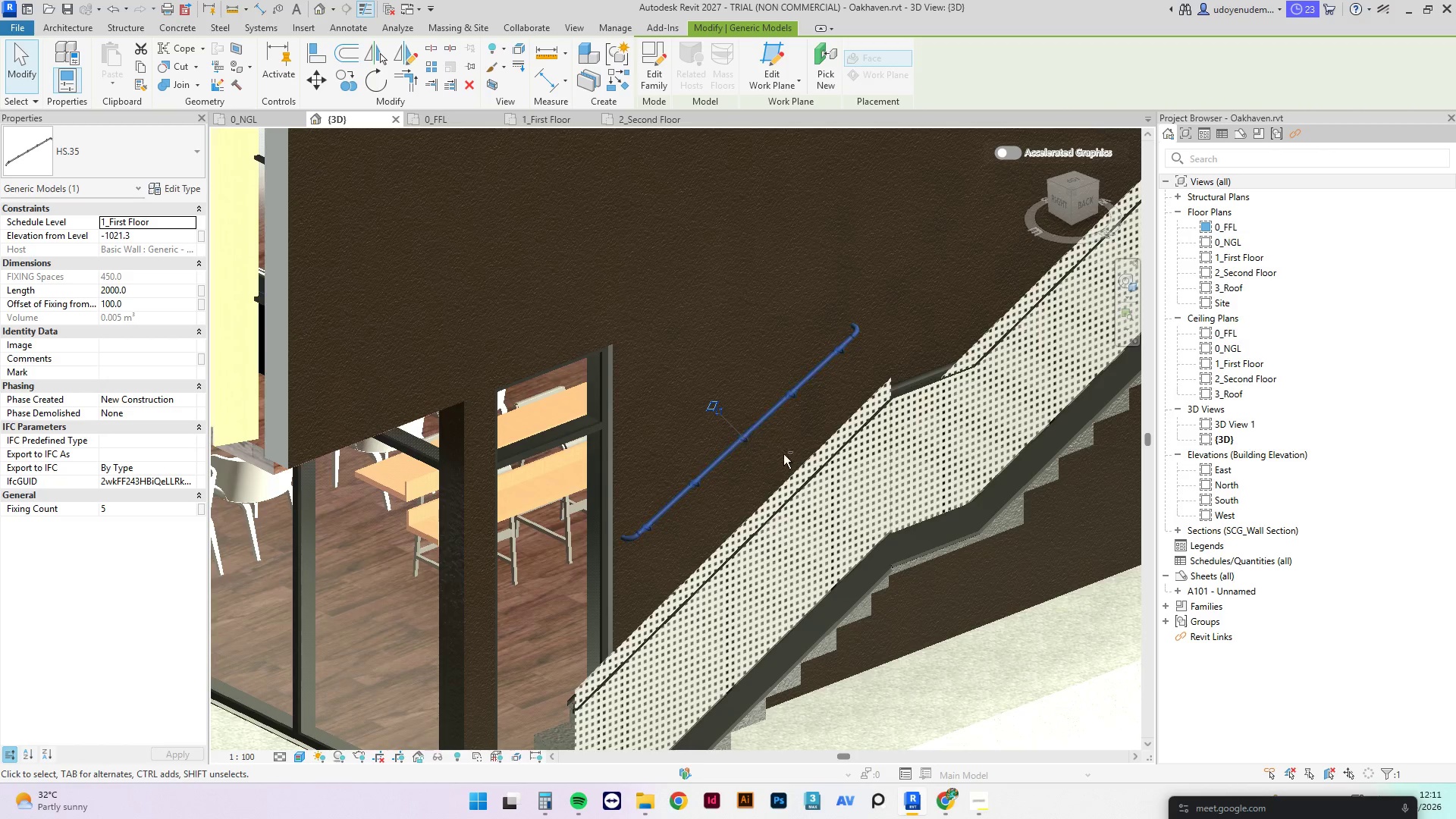 
hold_key(key=ShiftLeft, duration=0.84)
 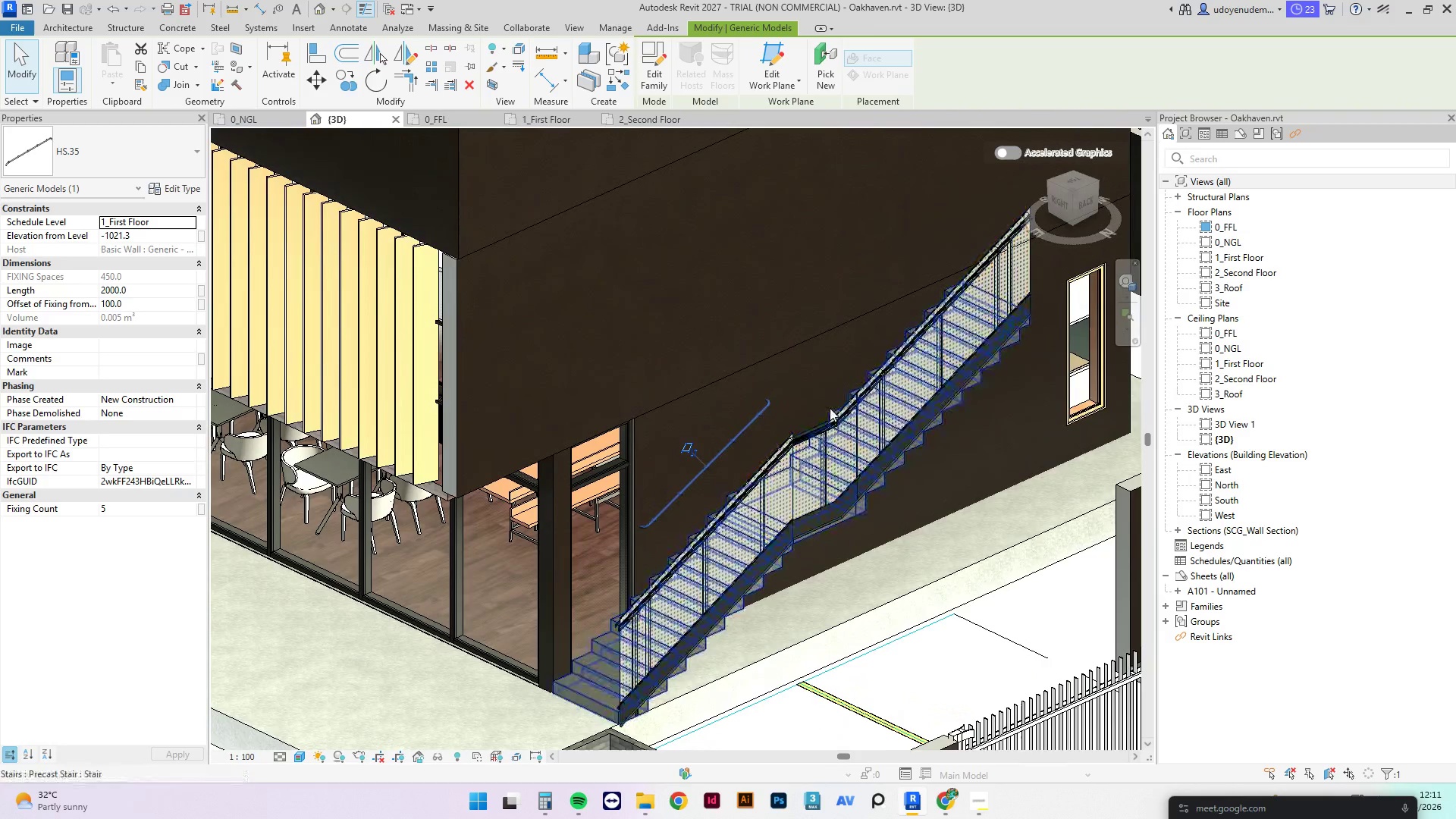 
scroll: coordinate [655, 507], scroll_direction: down, amount: 4.0
 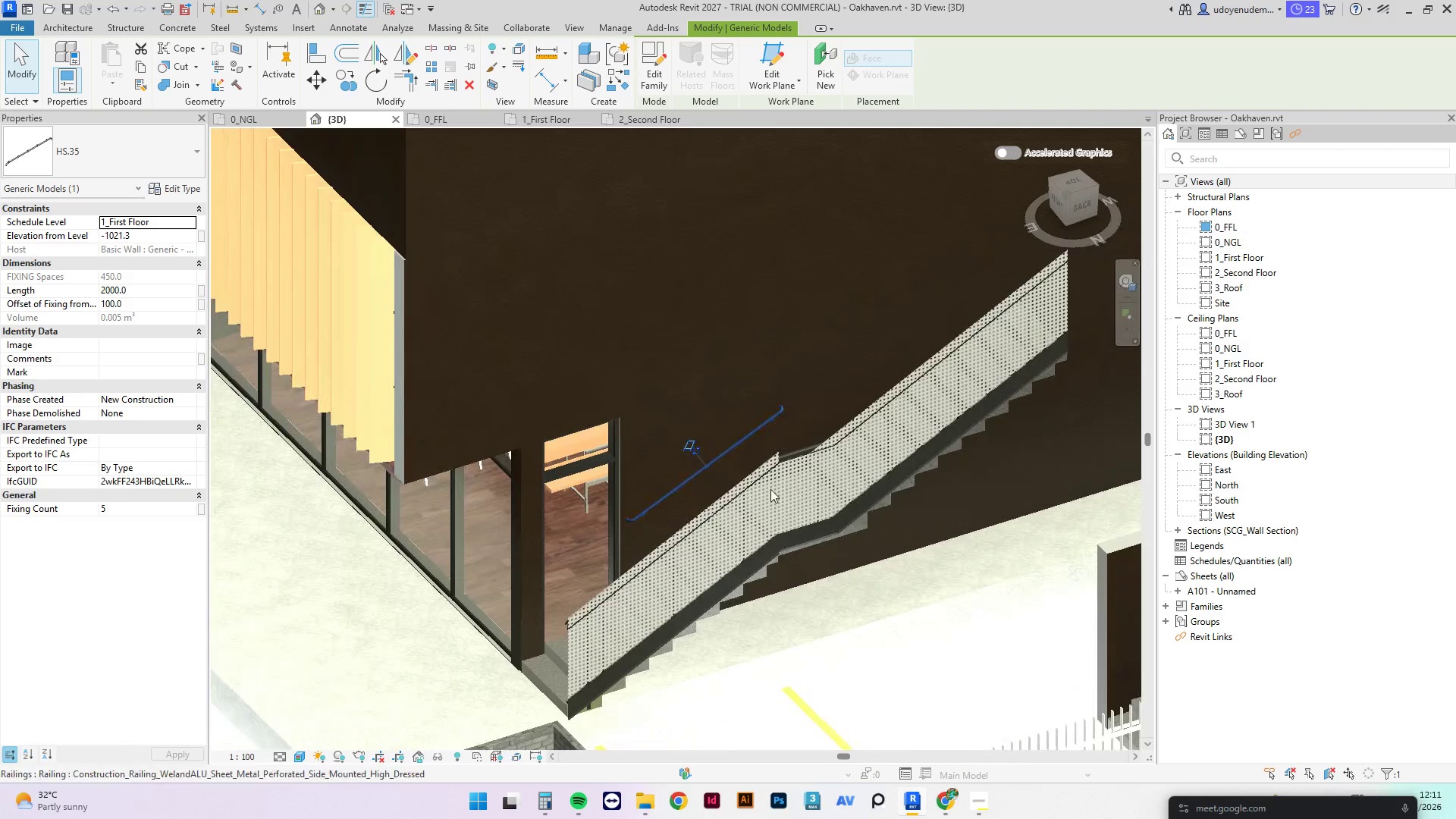 
key(Escape)
 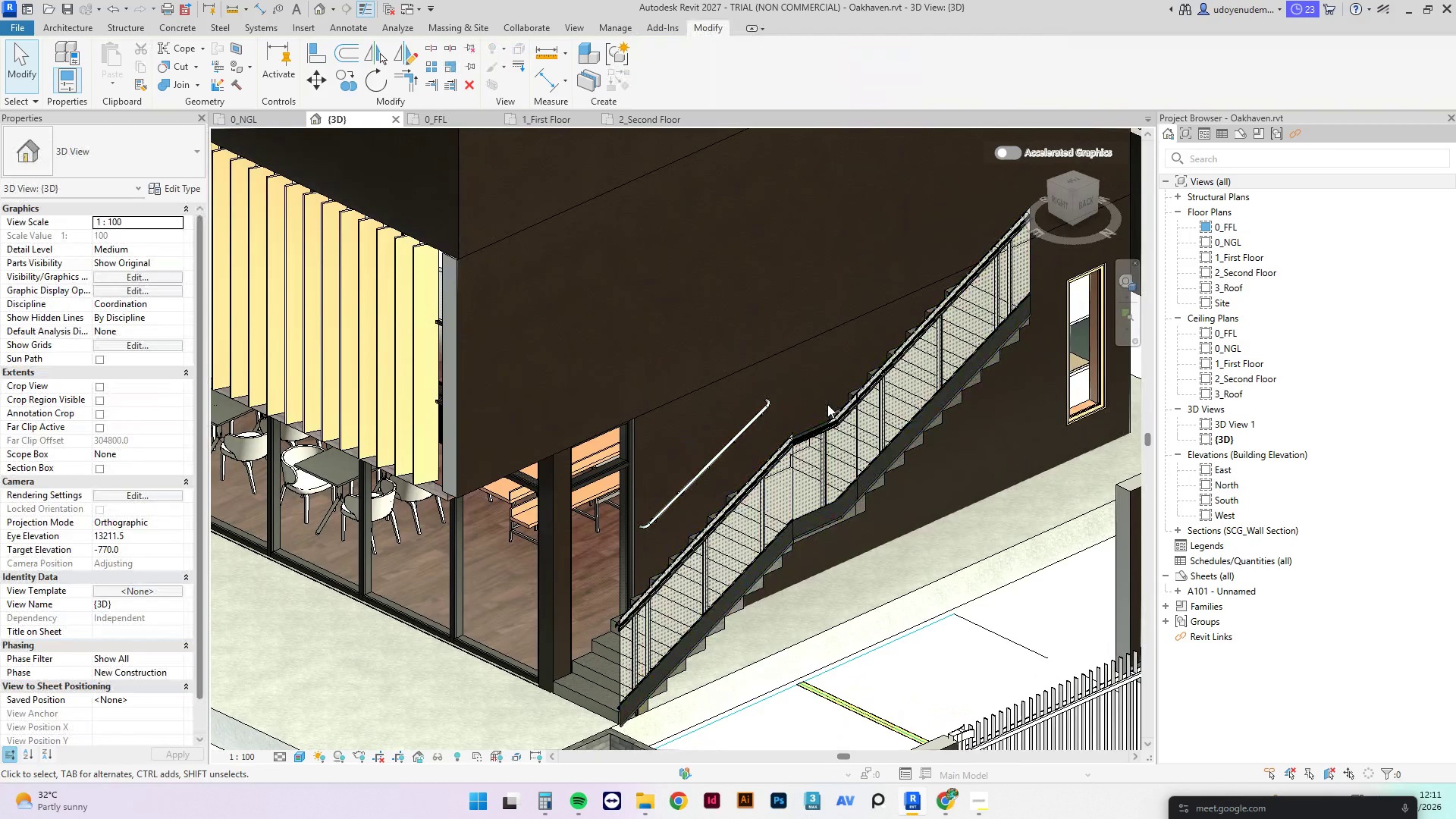 
key(Escape)
 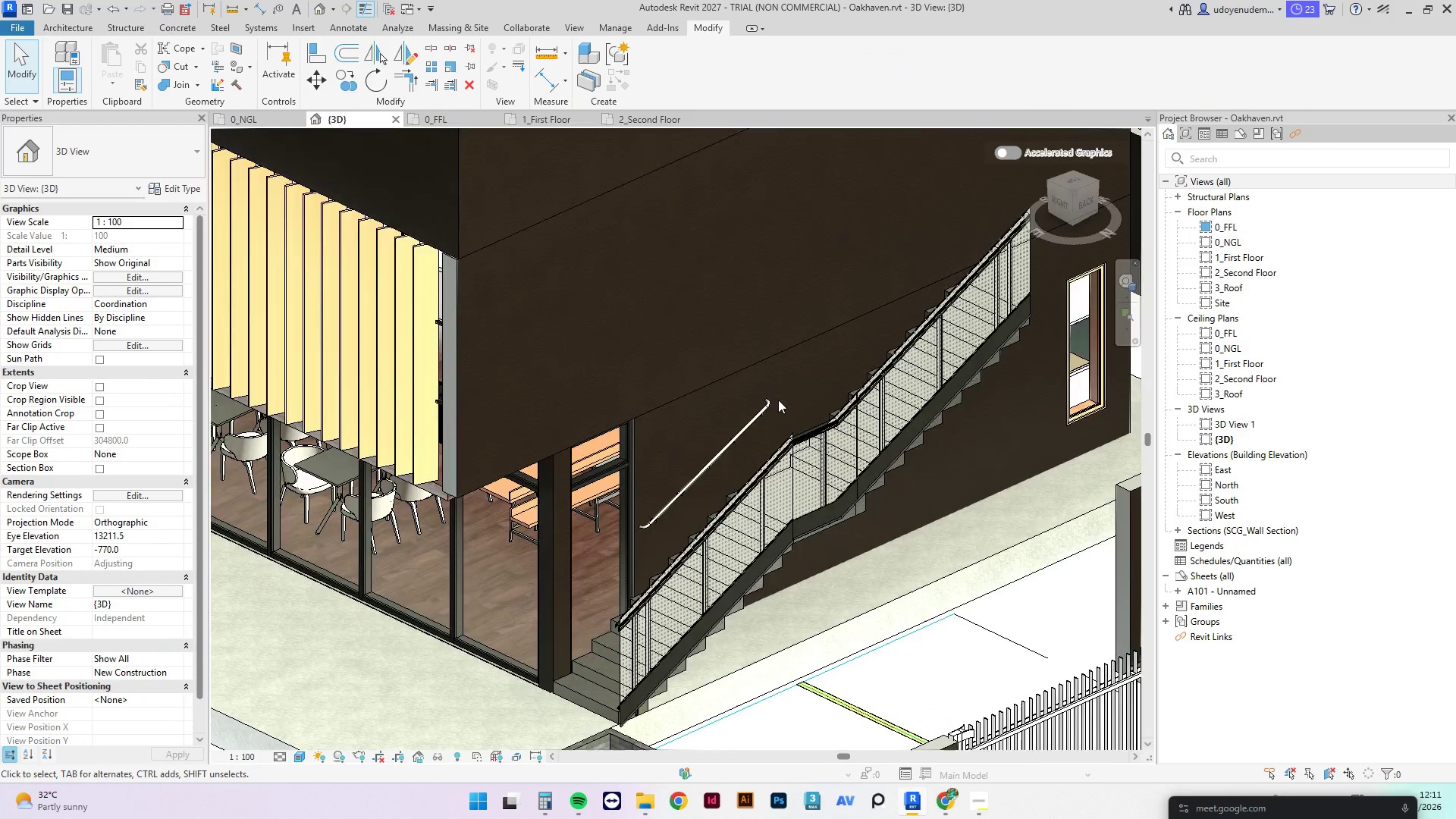 
left_click([762, 413])
 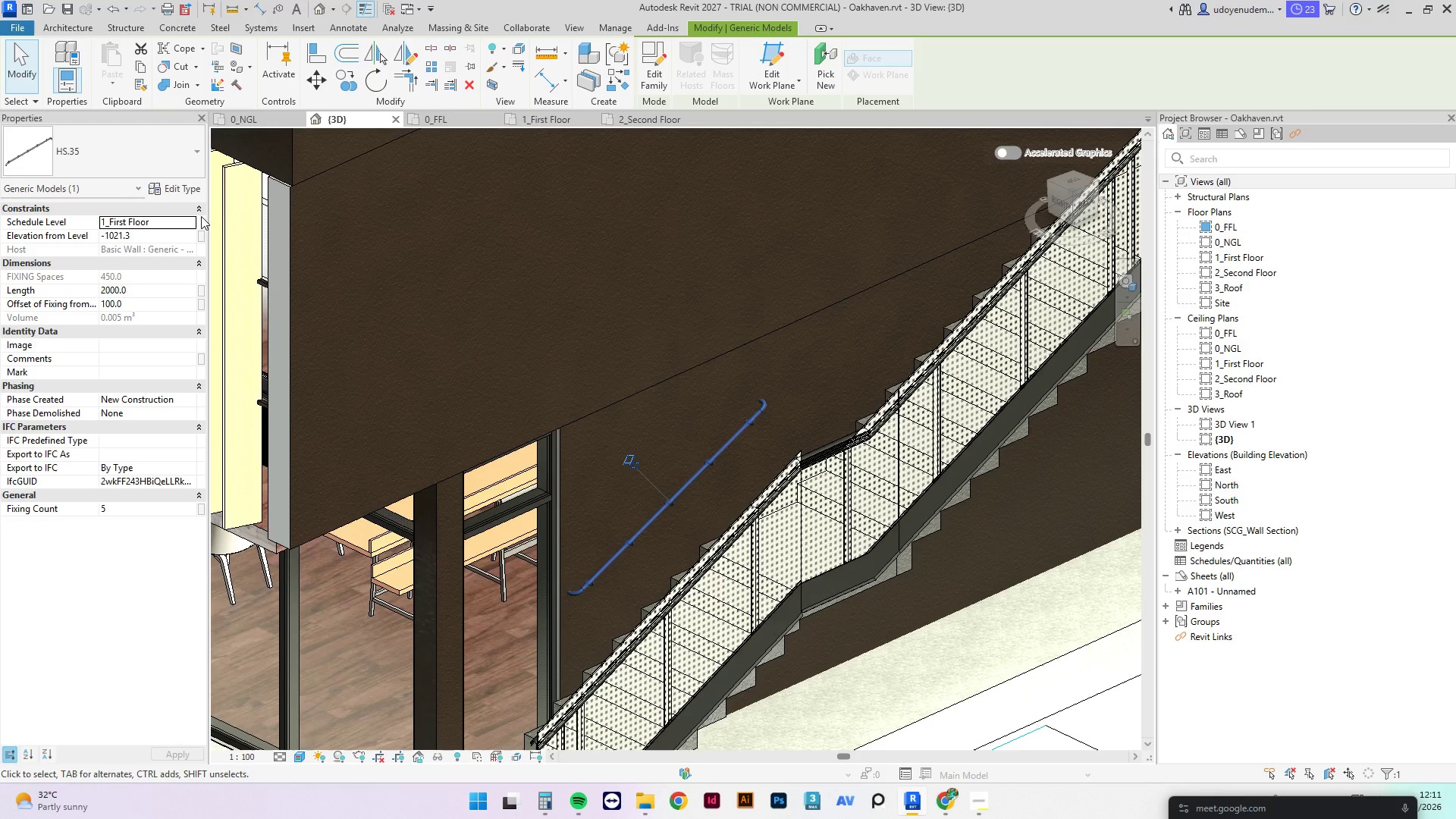 
scroll: coordinate [777, 400], scroll_direction: up, amount: 3.0
 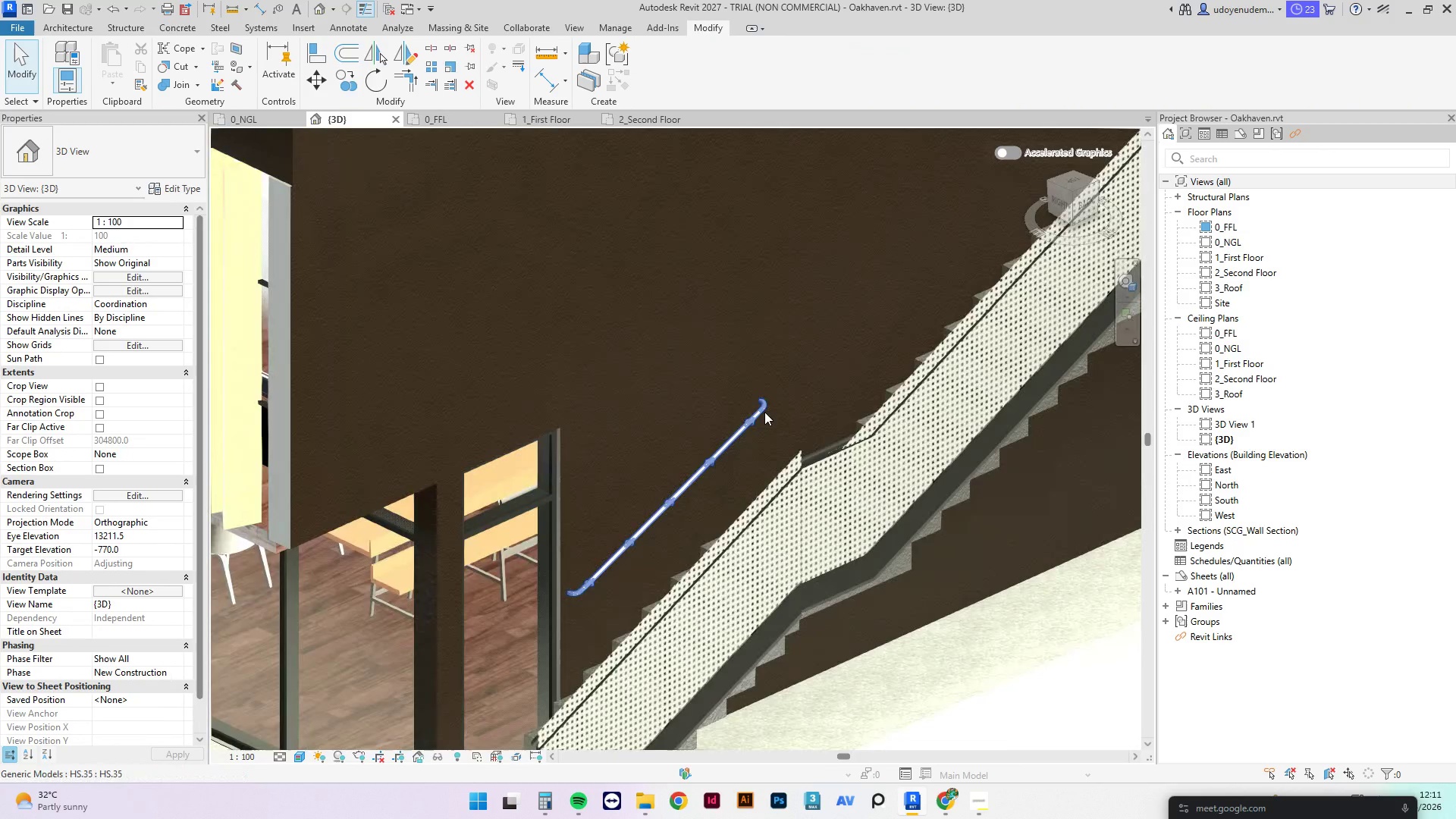 
left_click([190, 224])
 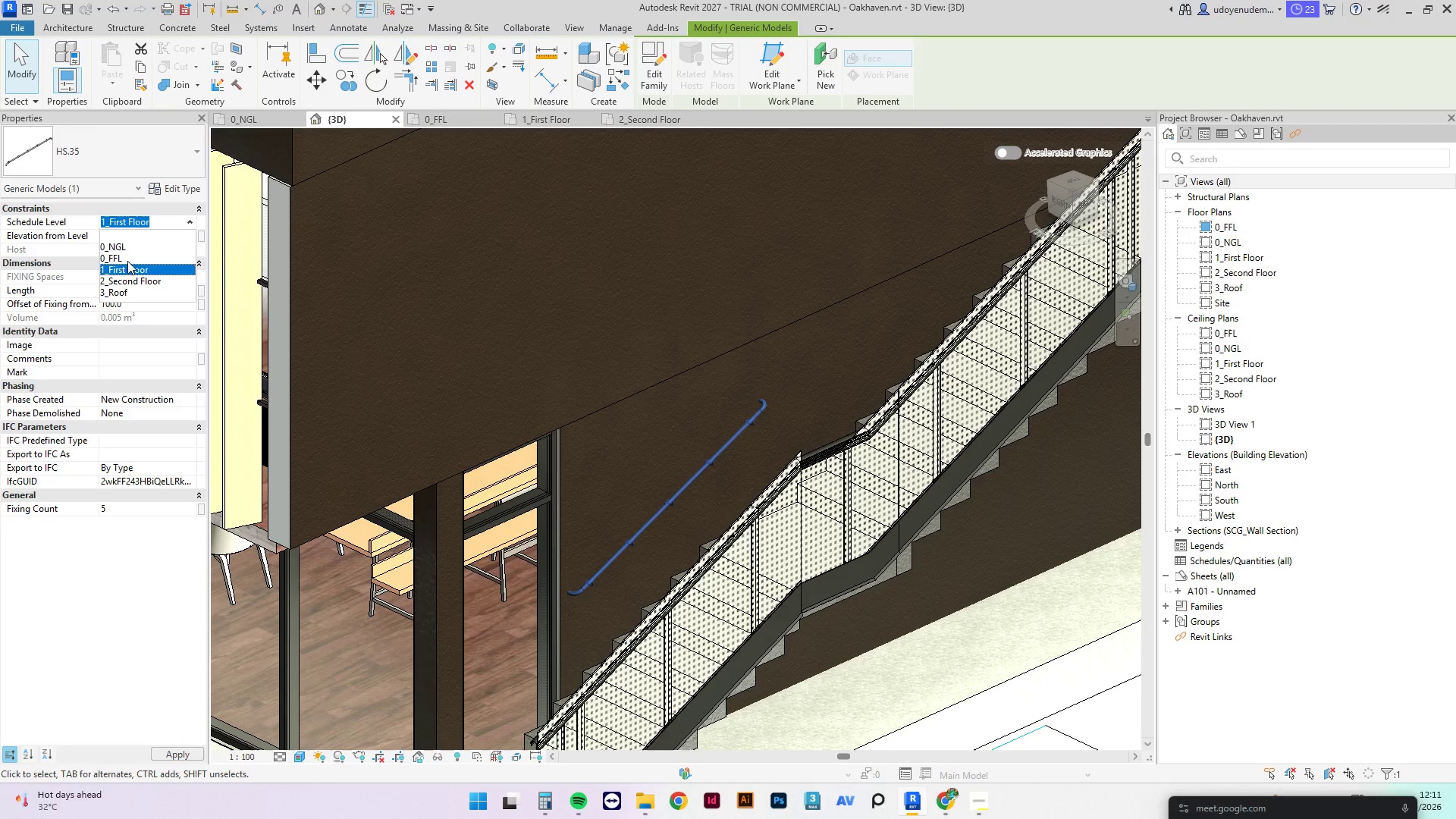 
left_click([116, 258])
 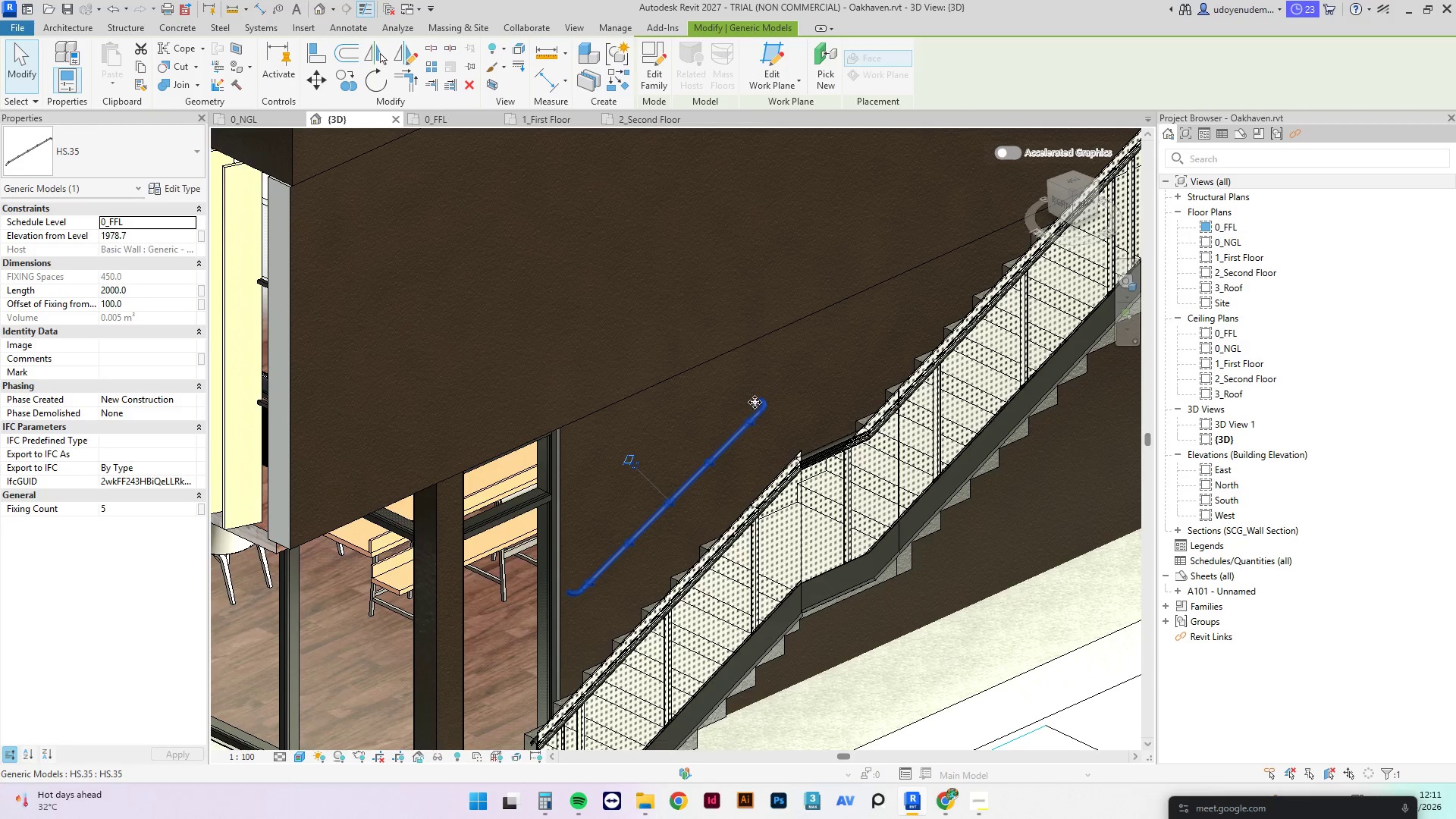 
left_click([753, 393])
 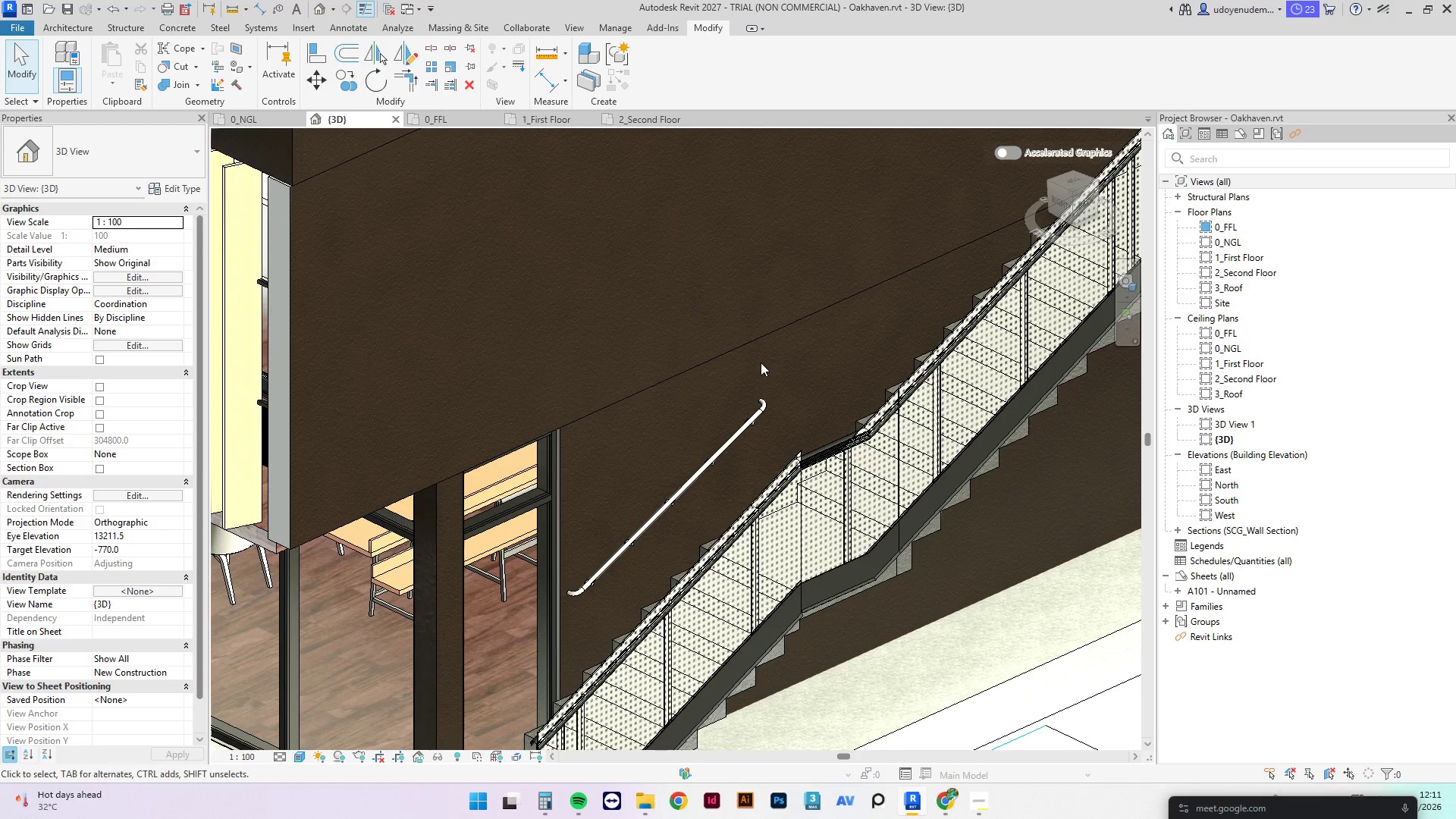 
scroll: coordinate [890, 404], scroll_direction: down, amount: 1.0
 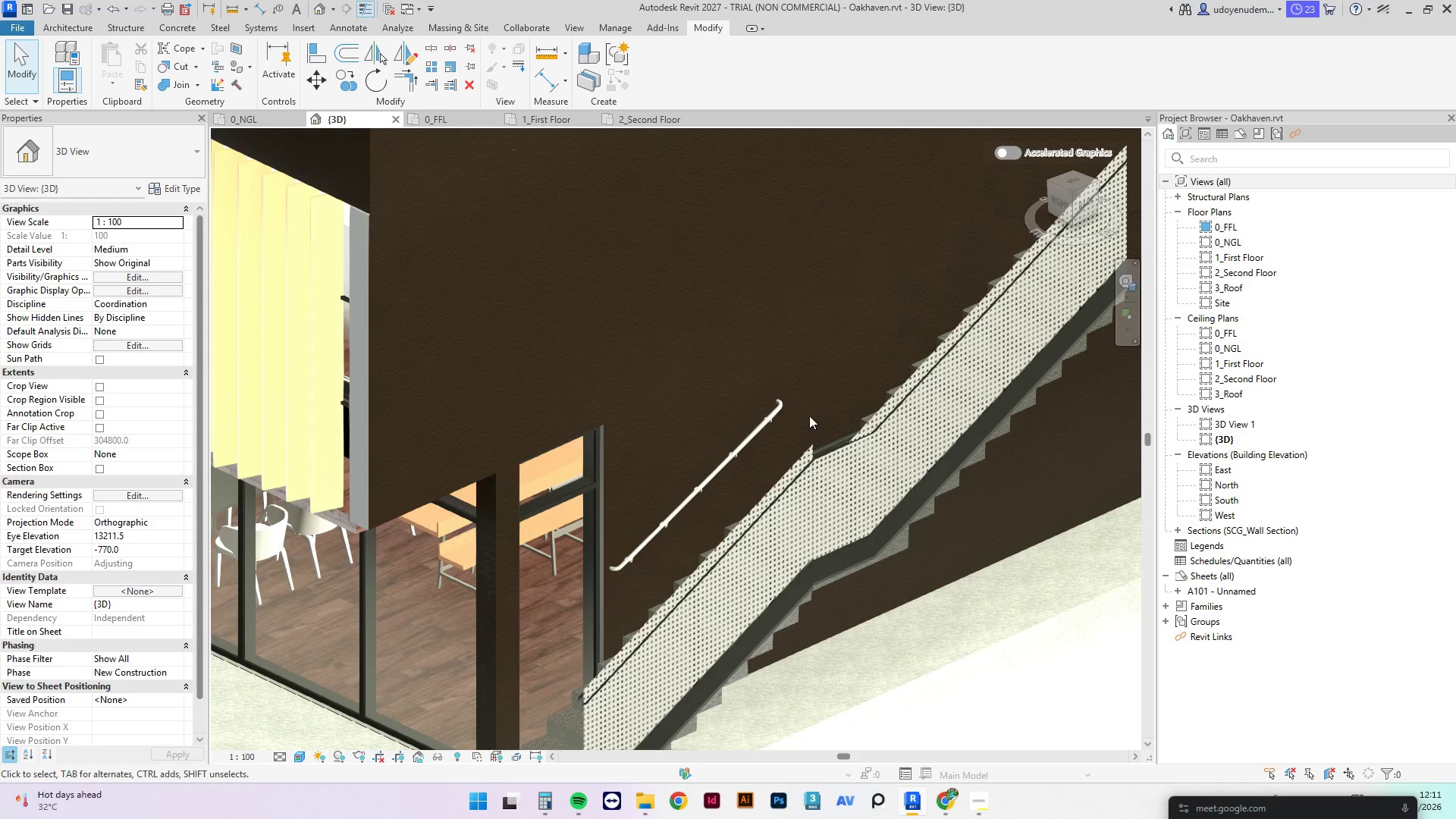 
hold_key(key=ShiftLeft, duration=7.03)
 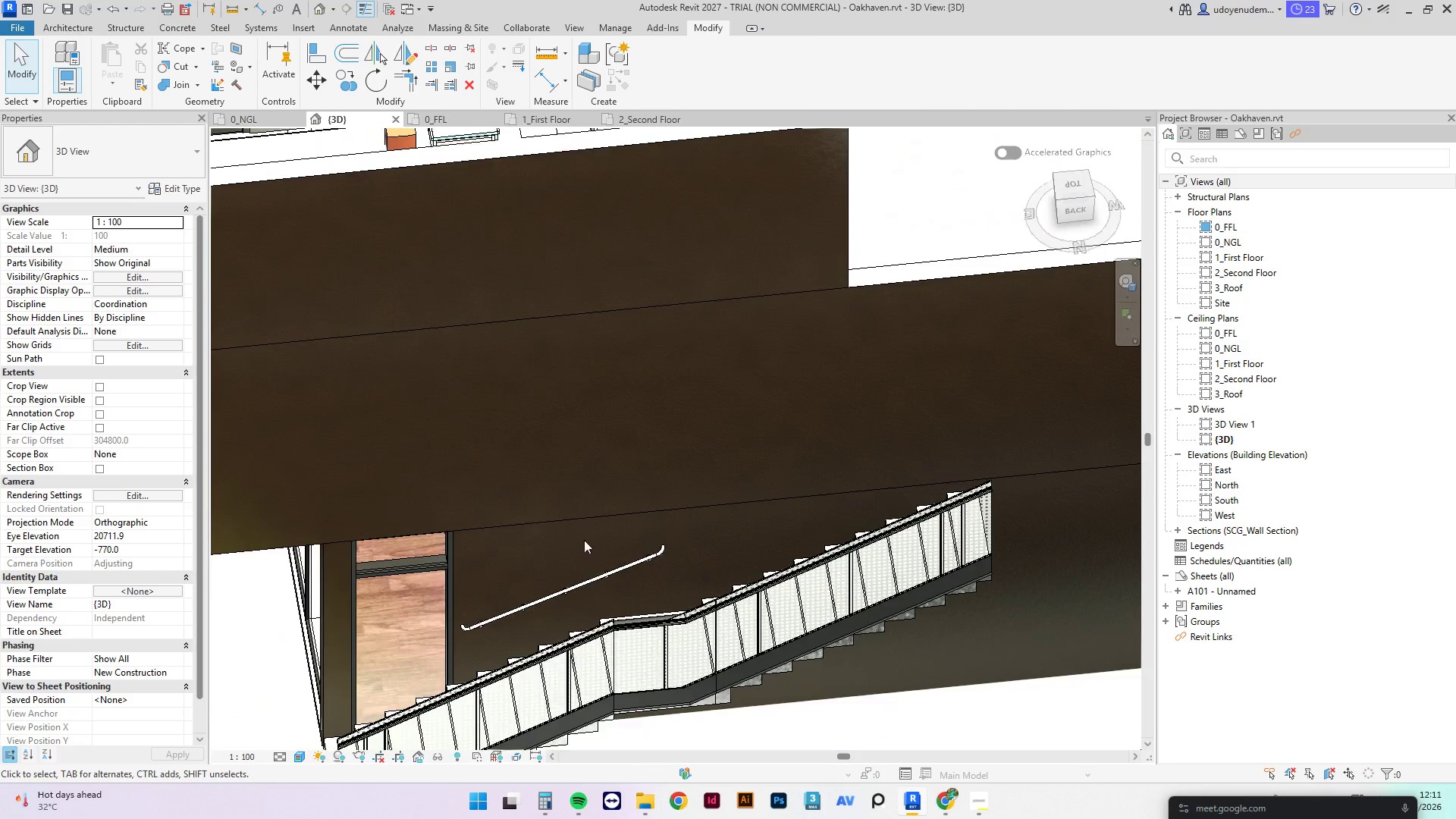 
scroll: coordinate [537, 606], scroll_direction: down, amount: 1.0
 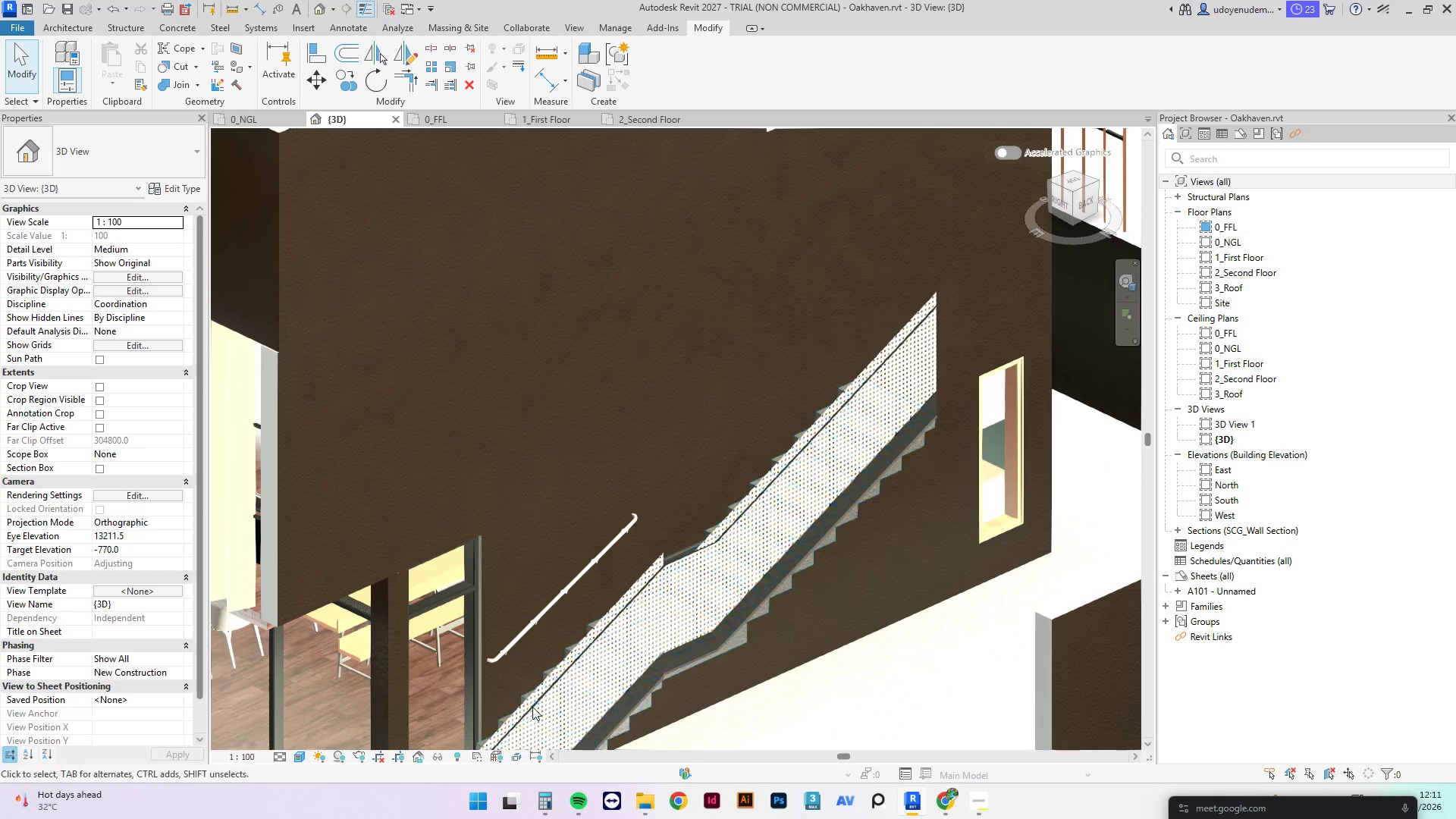 
hold_key(key=ShiftLeft, duration=1.62)
 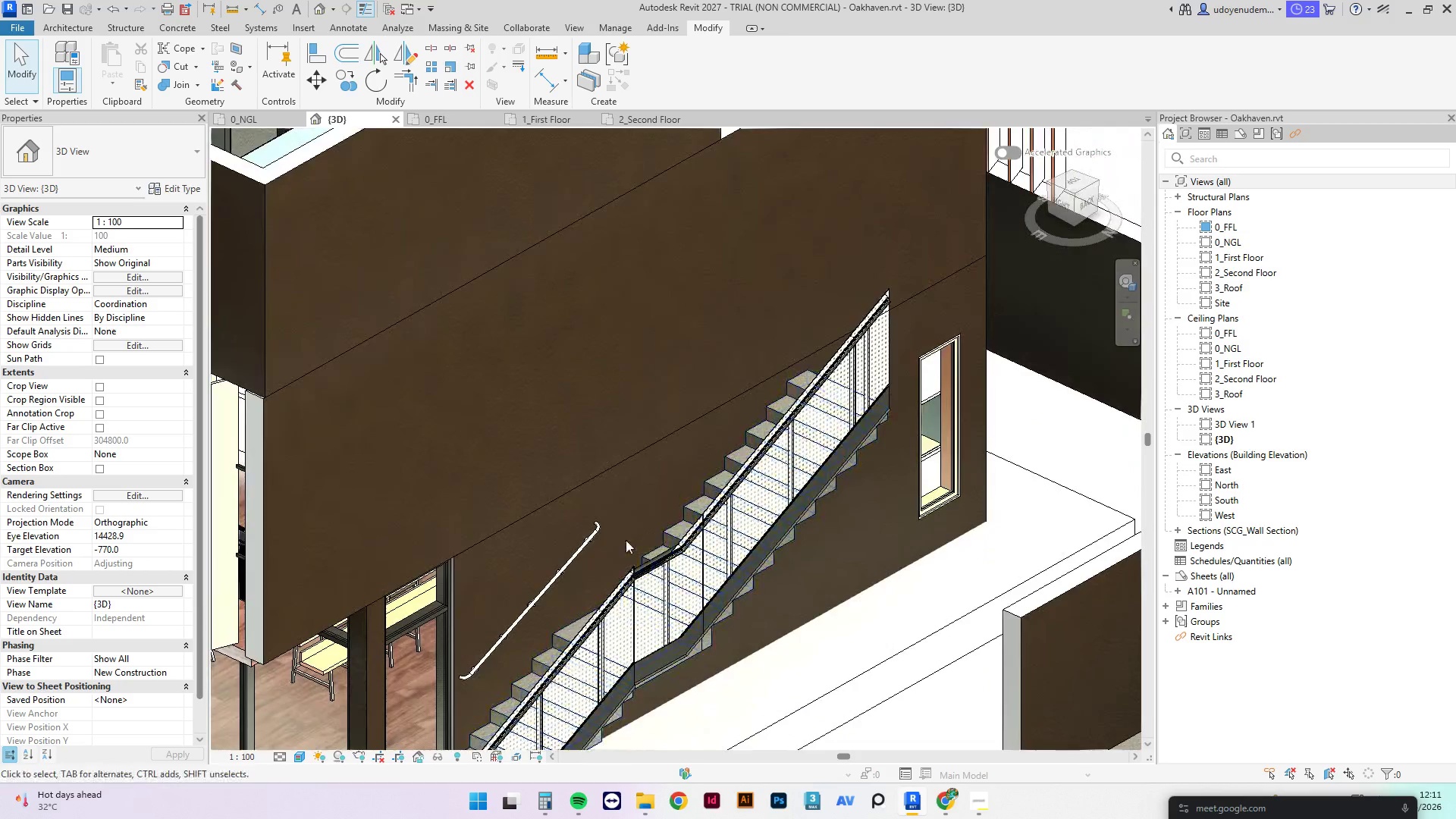 
scroll: coordinate [502, 570], scroll_direction: none, amount: 0.0
 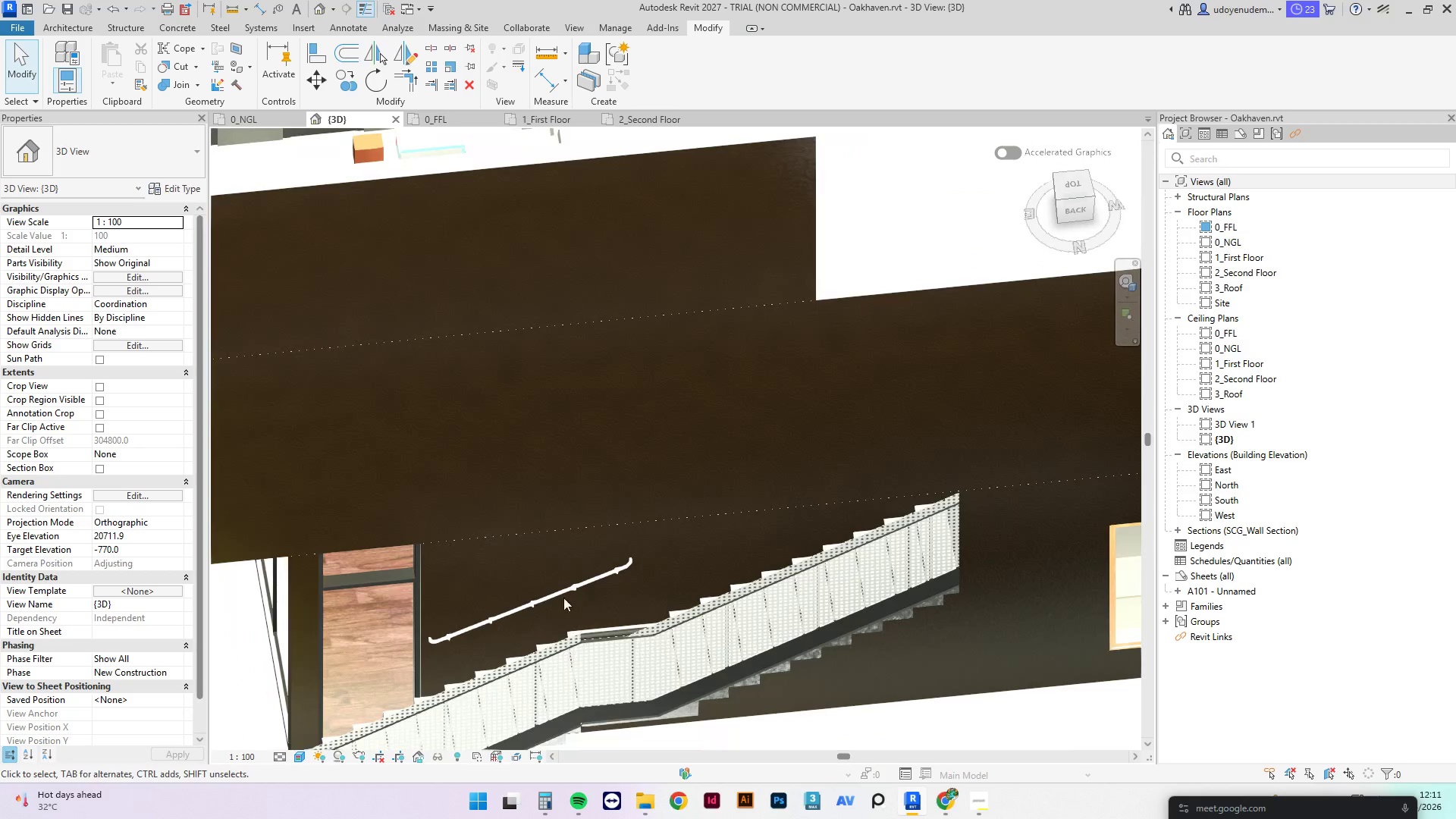 
scroll: coordinate [617, 541], scroll_direction: up, amount: 2.0
 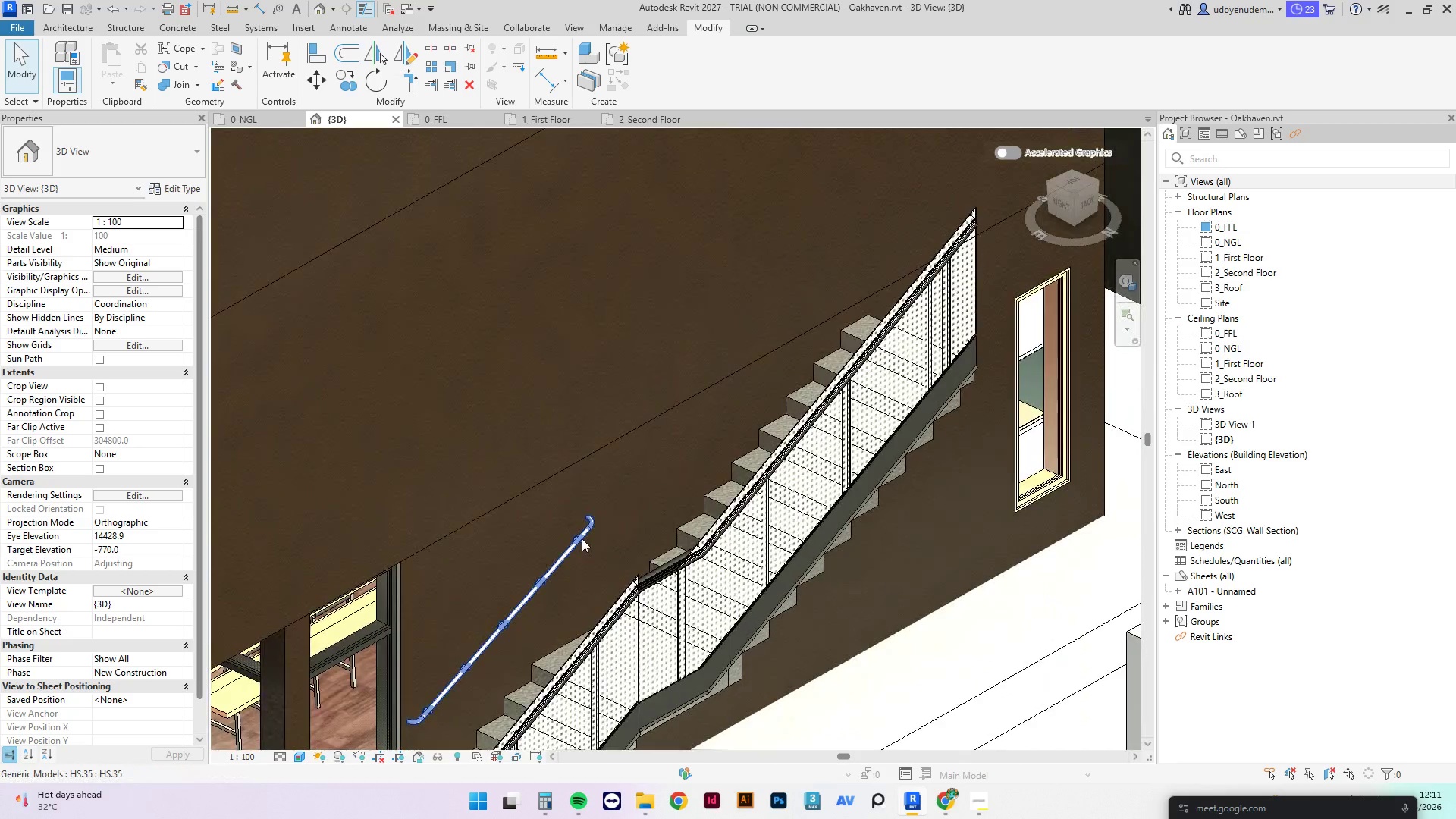 
left_click([582, 538])
 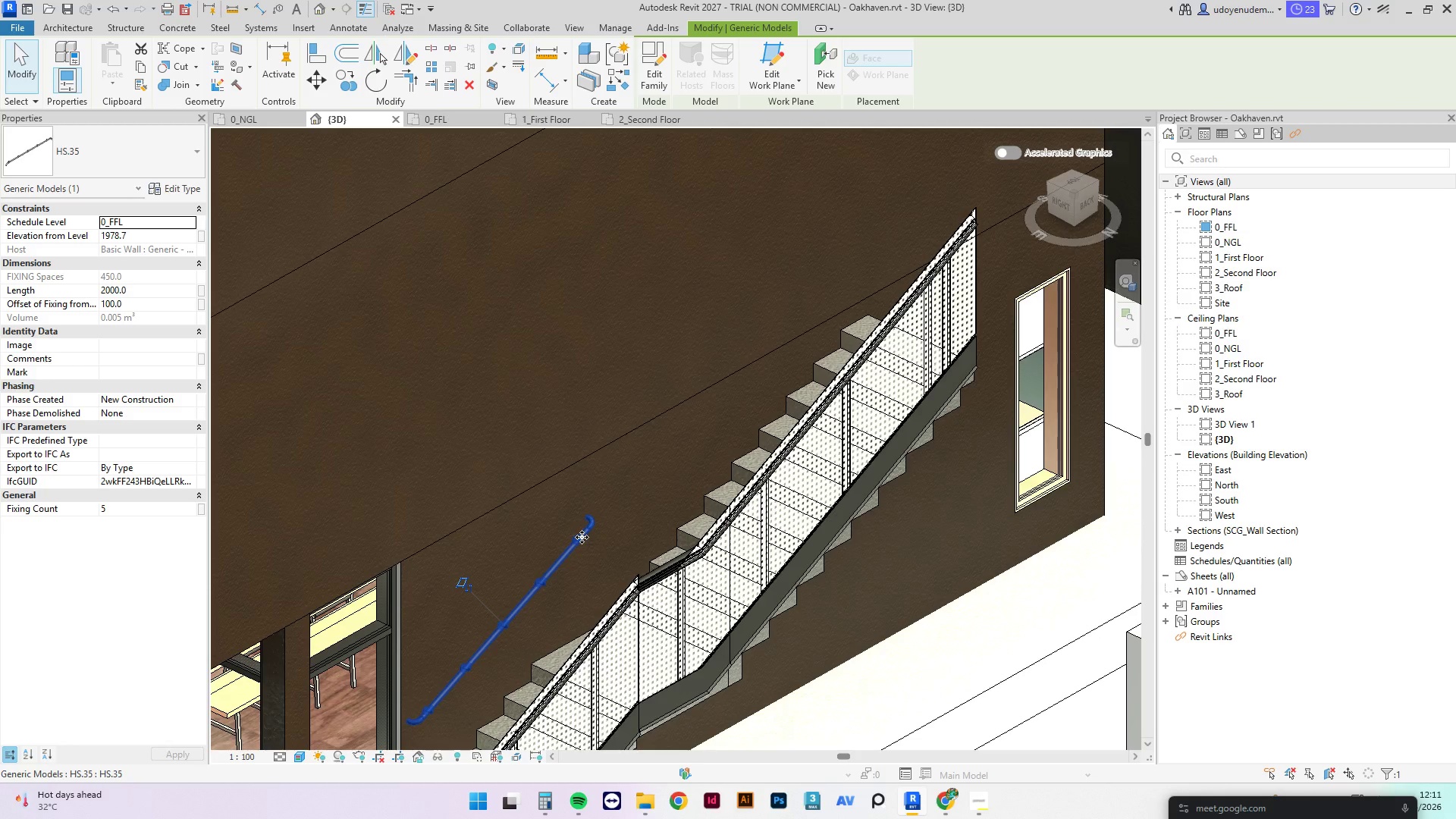 
scroll: coordinate [580, 521], scroll_direction: down, amount: 3.0
 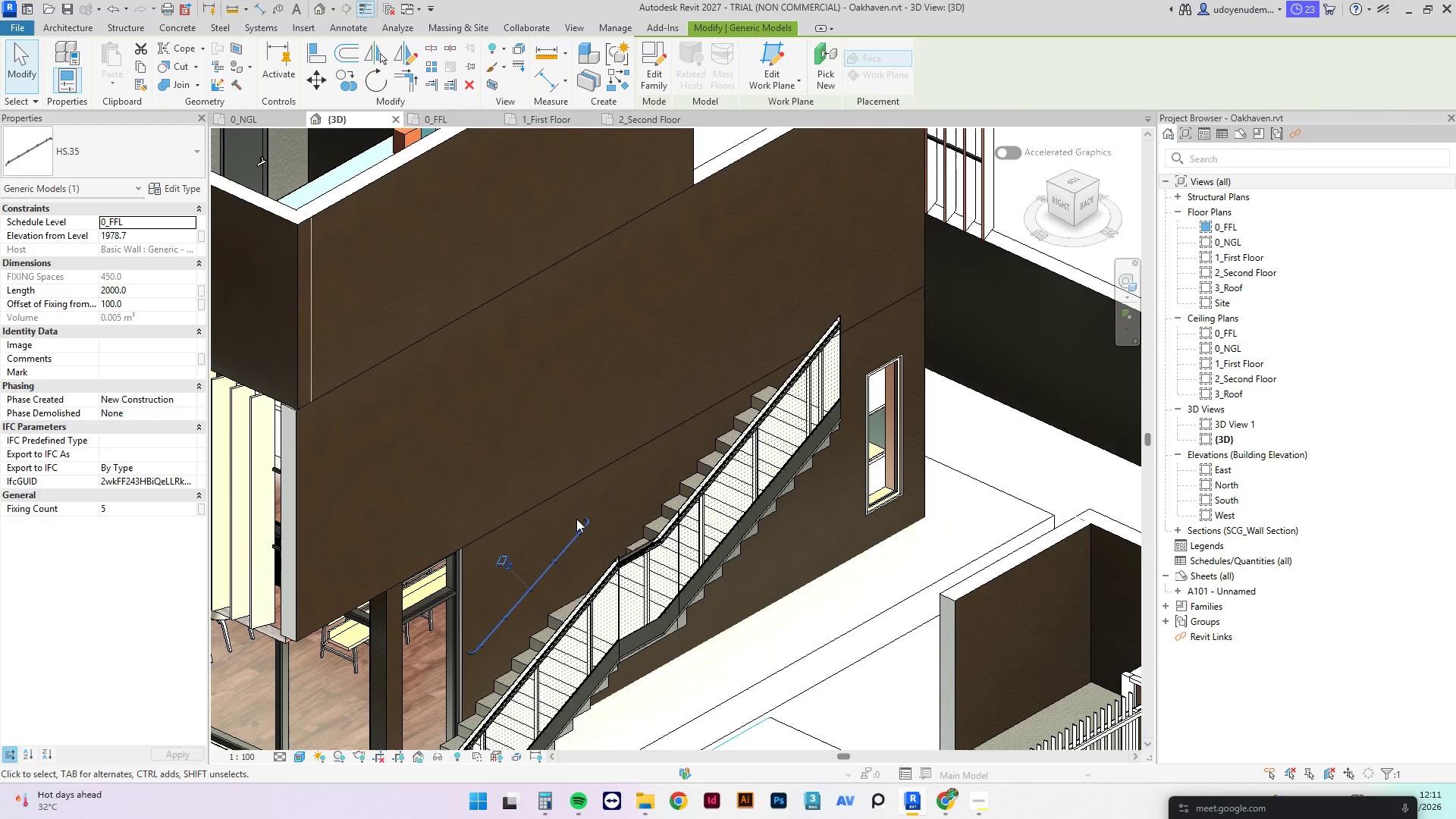 
scroll: coordinate [585, 539], scroll_direction: up, amount: 2.0
 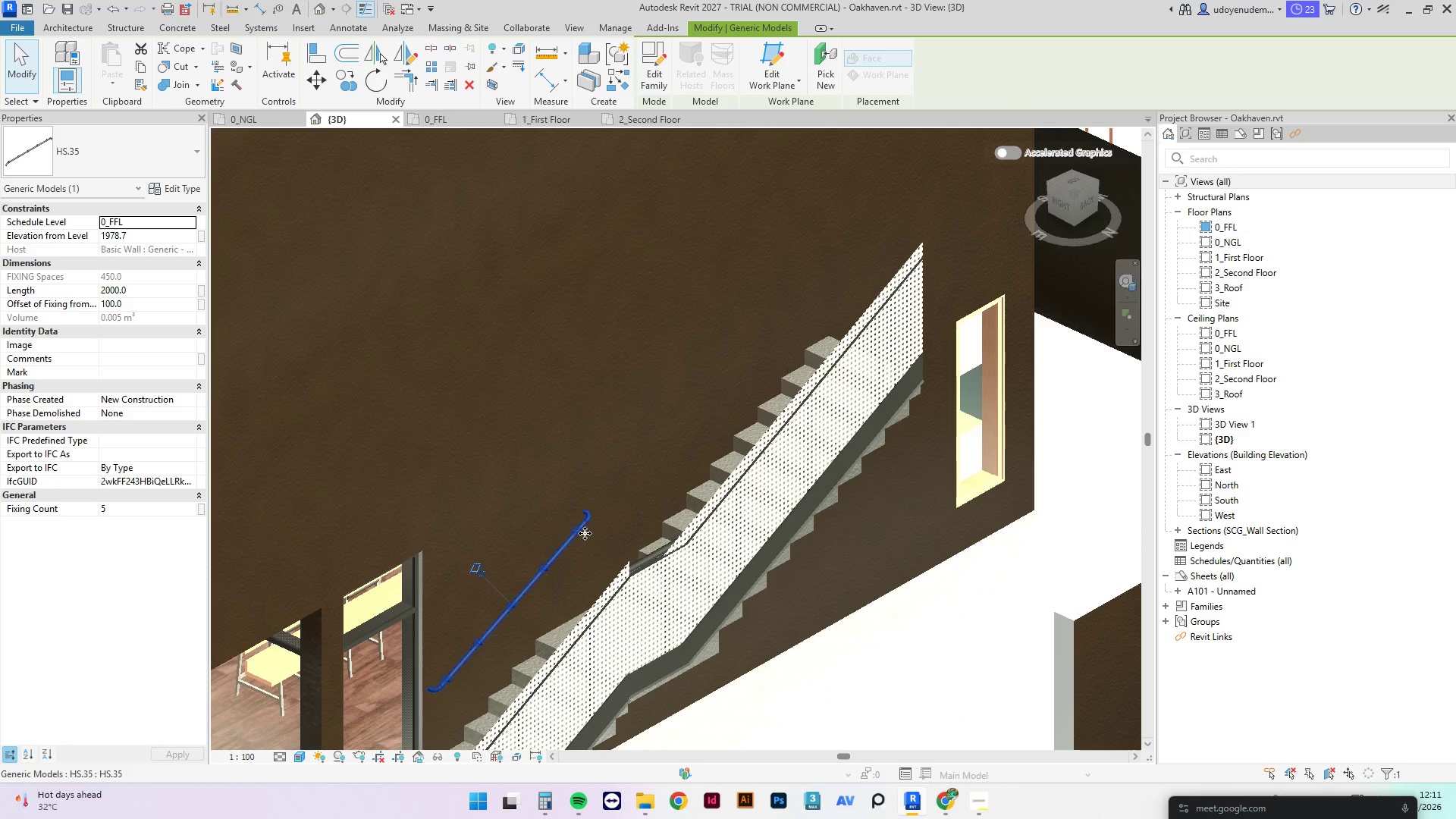 
hold_key(key=ShiftLeft, duration=1.28)
 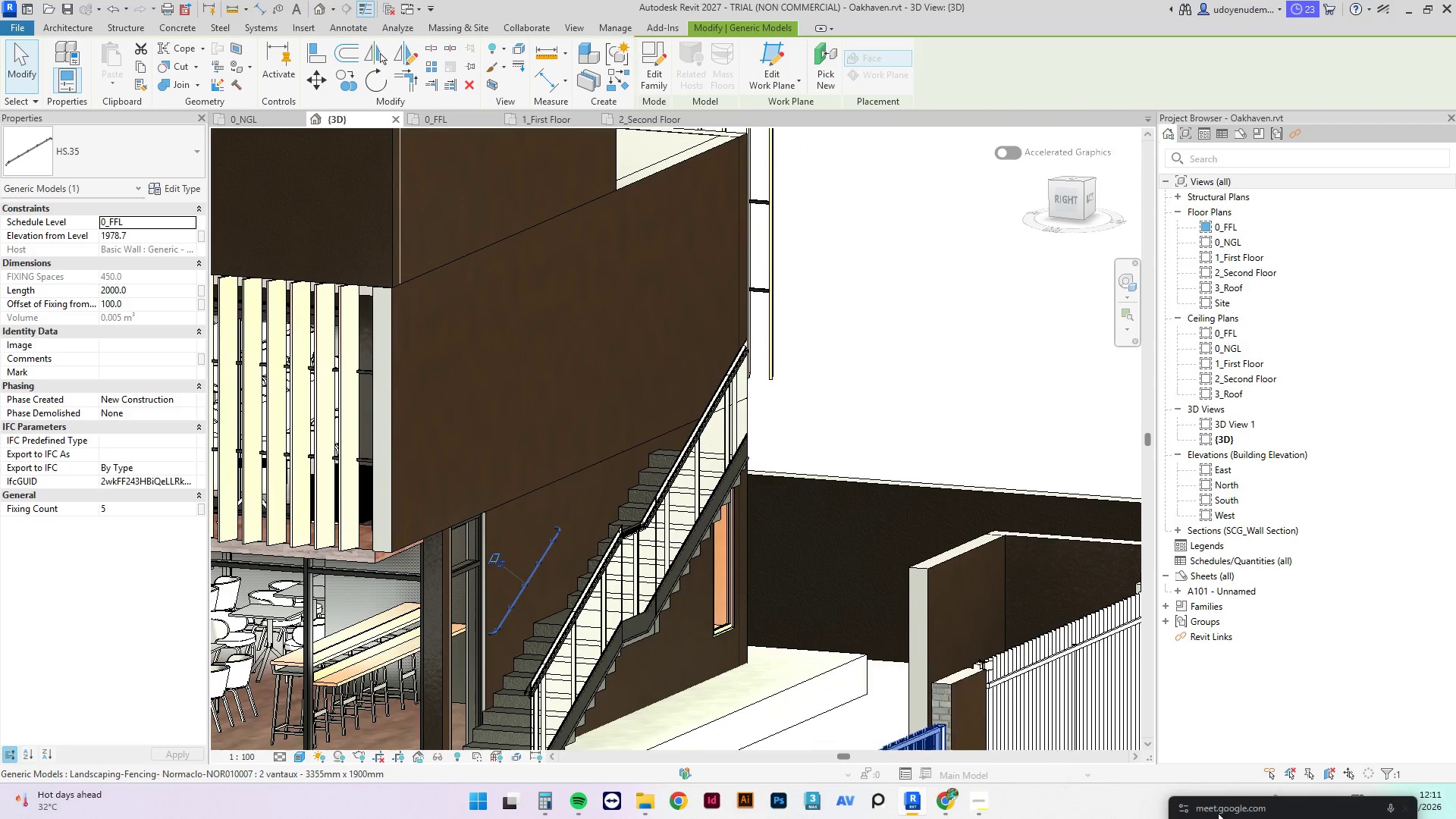 
scroll: coordinate [568, 517], scroll_direction: down, amount: 2.0
 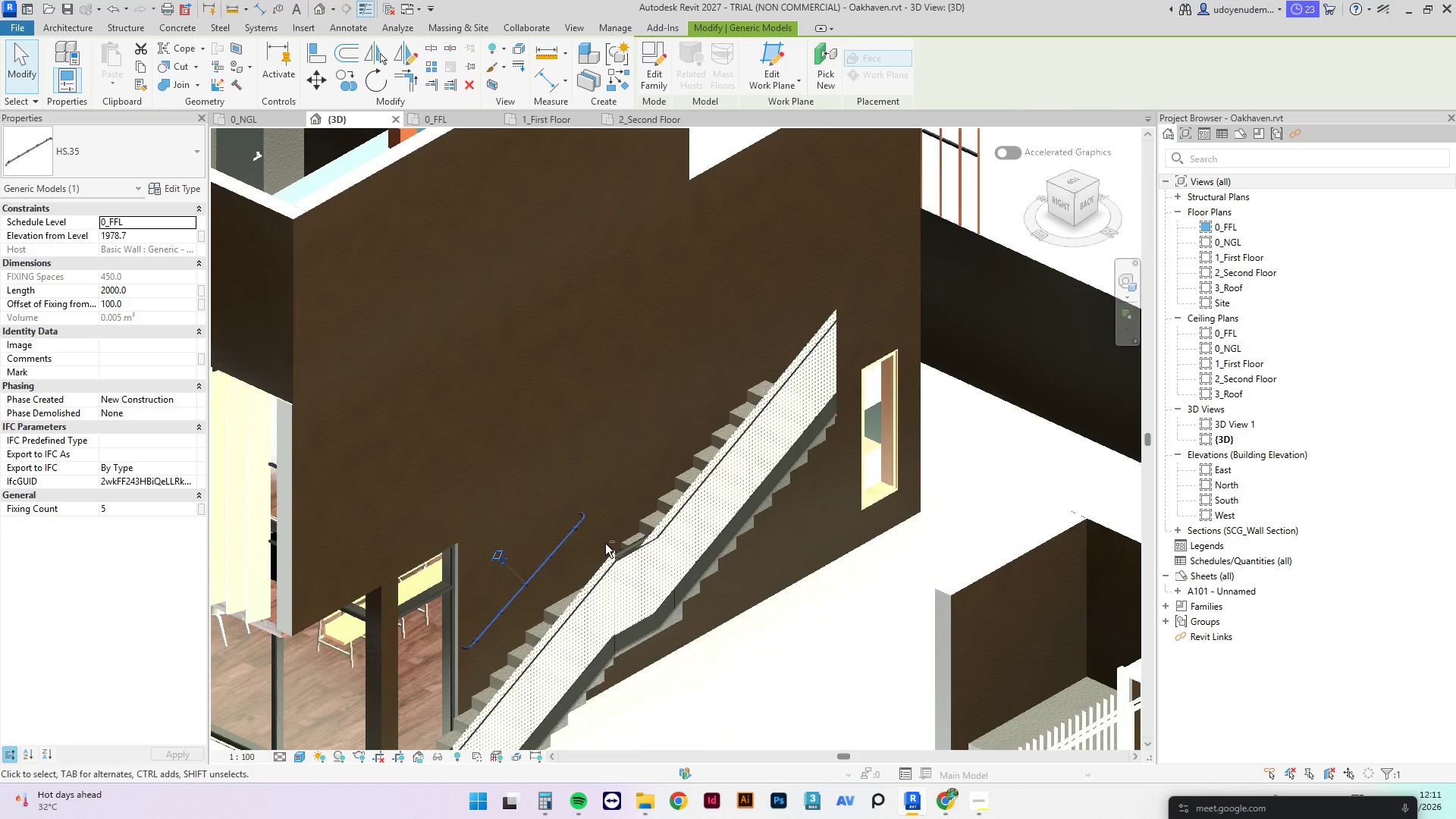 
left_click_drag(start_coordinate=[1218, 813], to_coordinate=[1180, 284])
 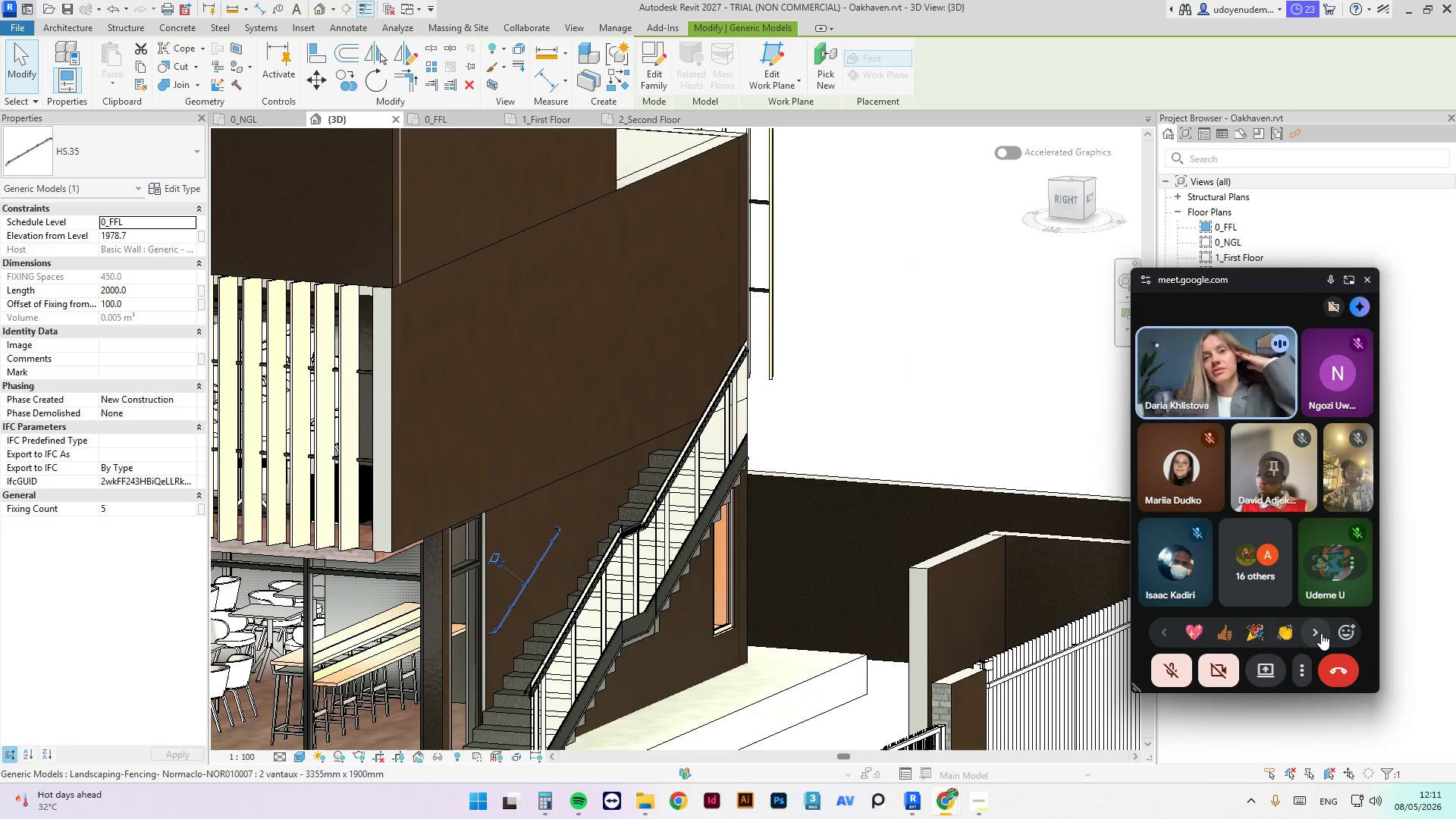 
left_click([1345, 629])
 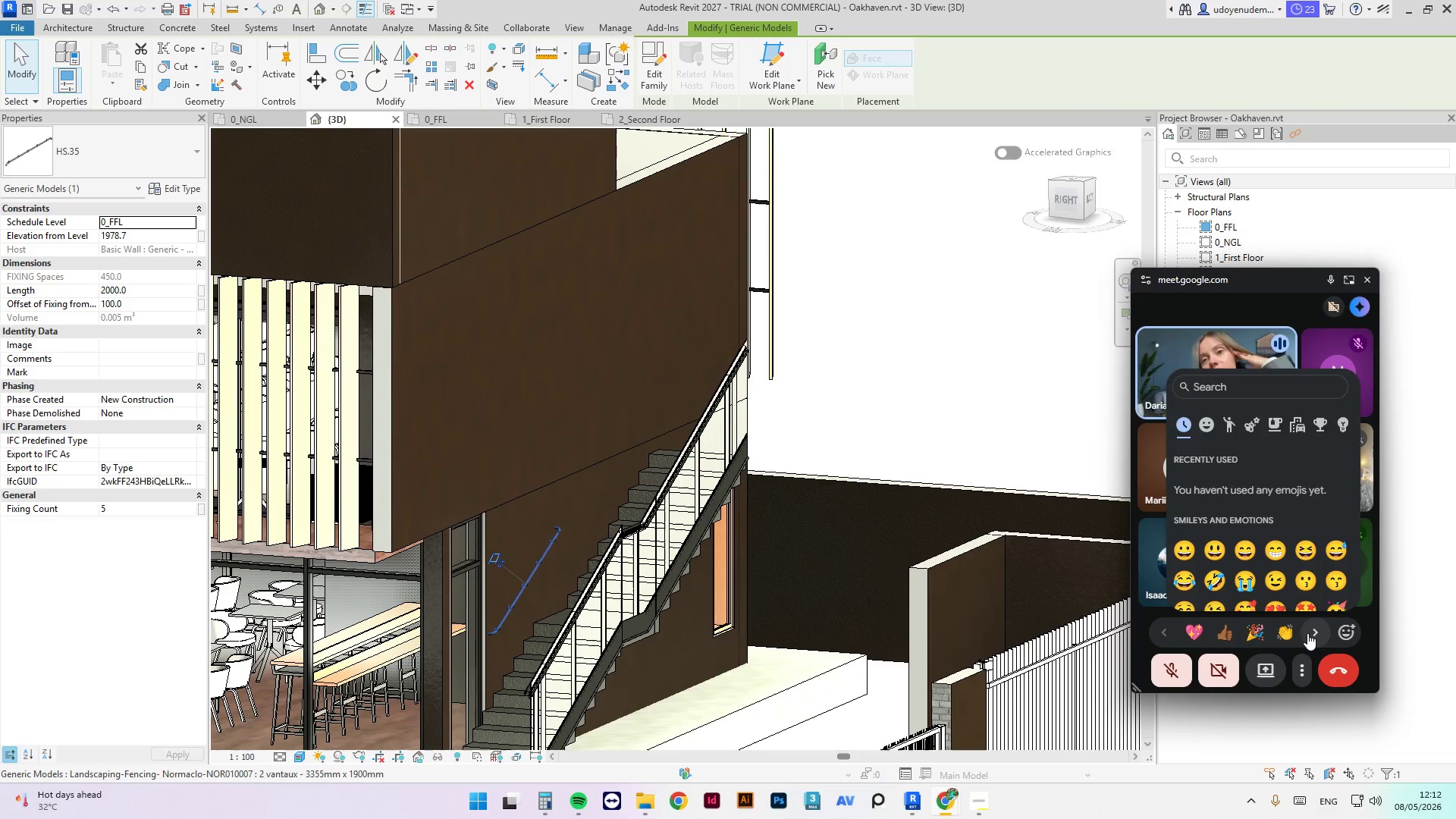 
left_click([1299, 673])
 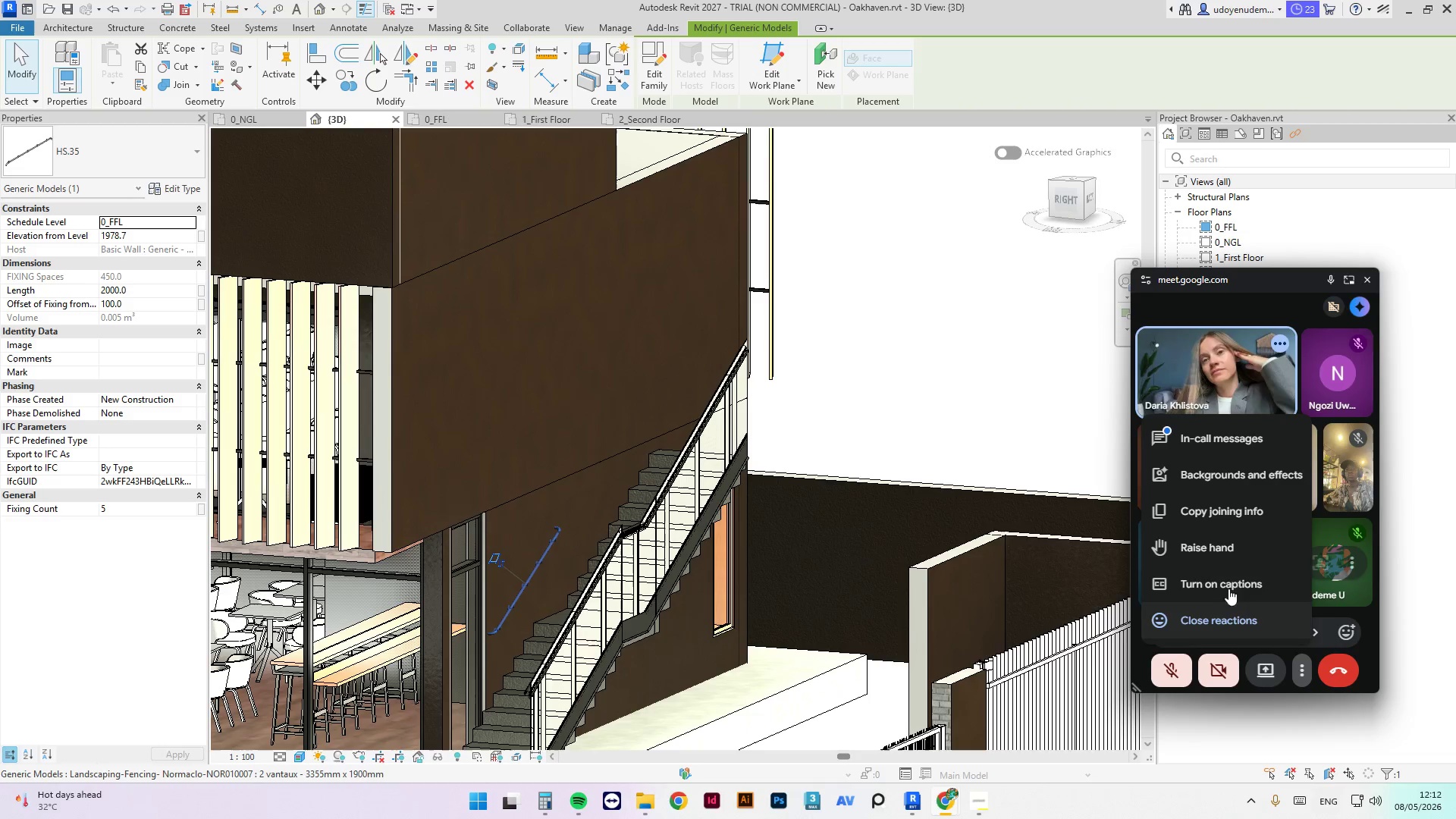 
left_click([1206, 544])
 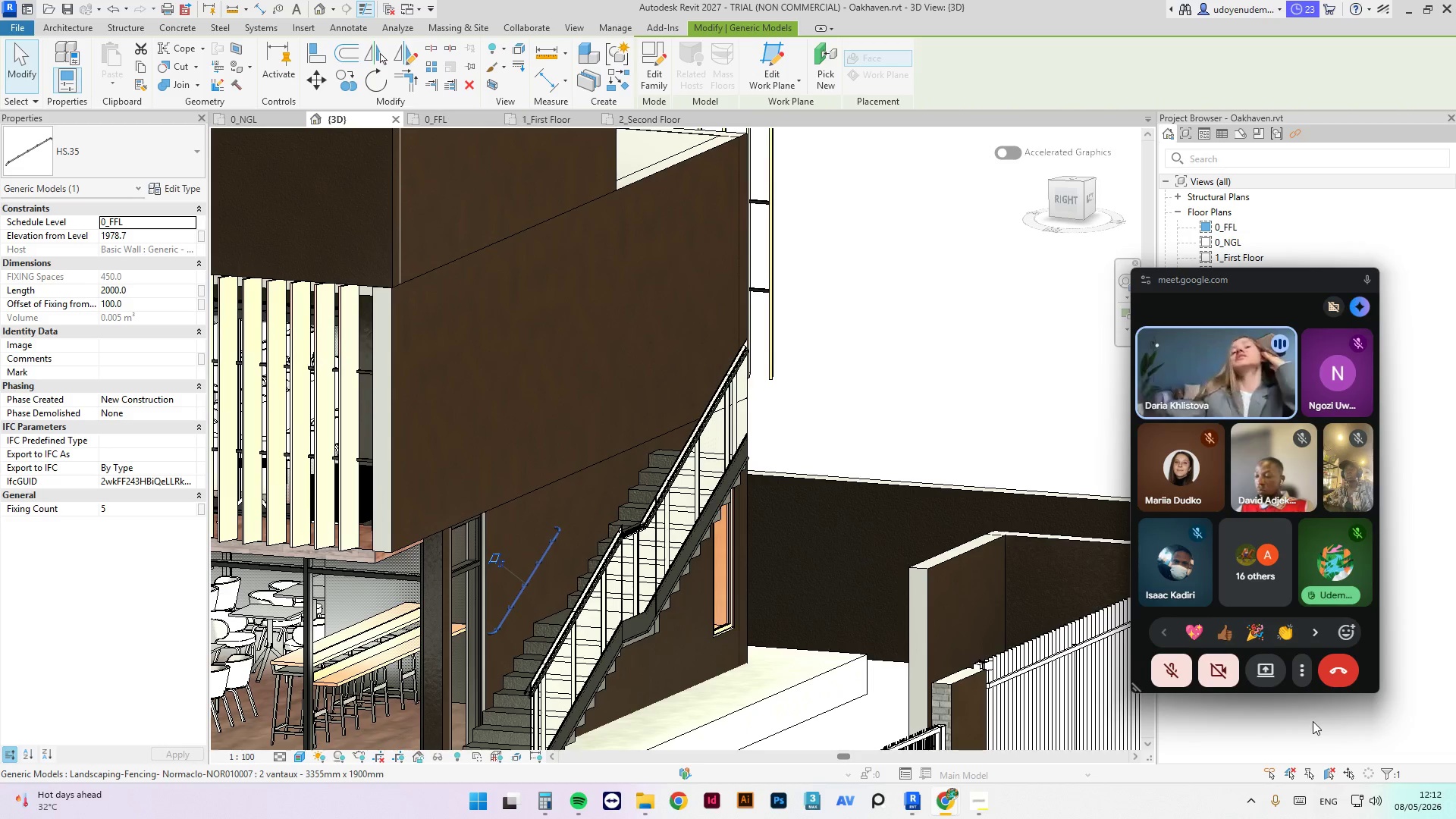 
left_click([1169, 667])
 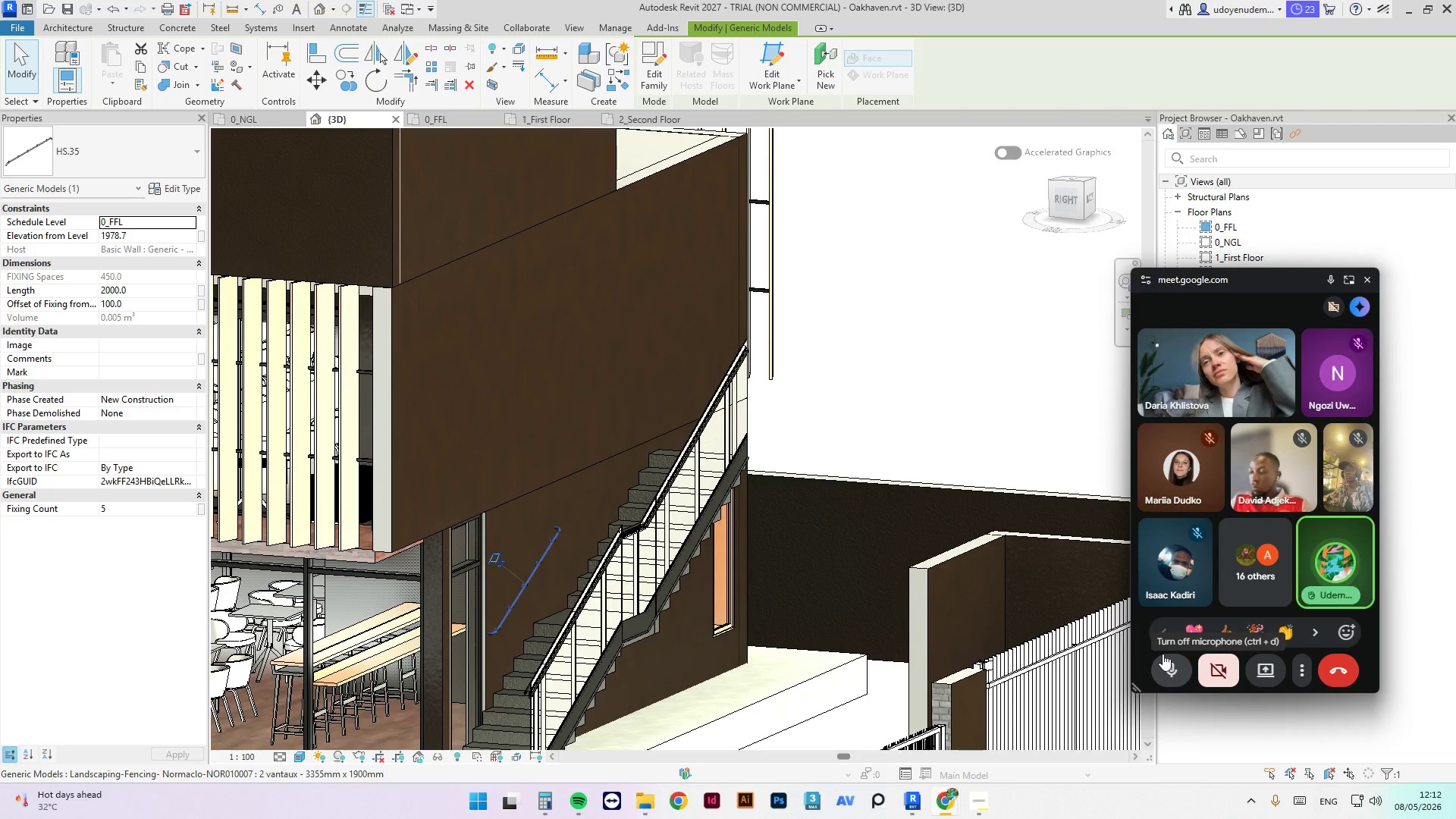 
wait(21.02)
 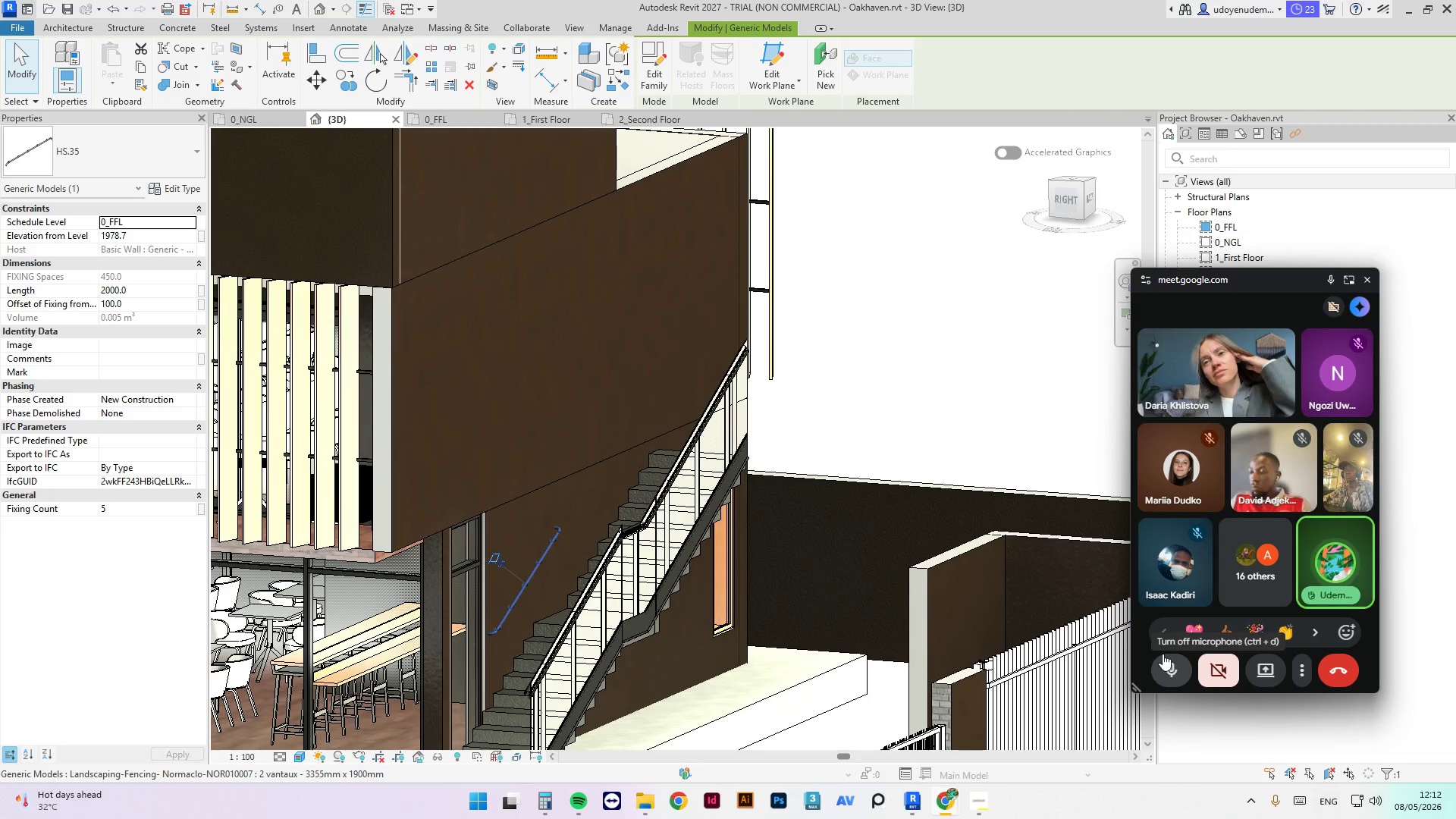 
left_click([1172, 666])
 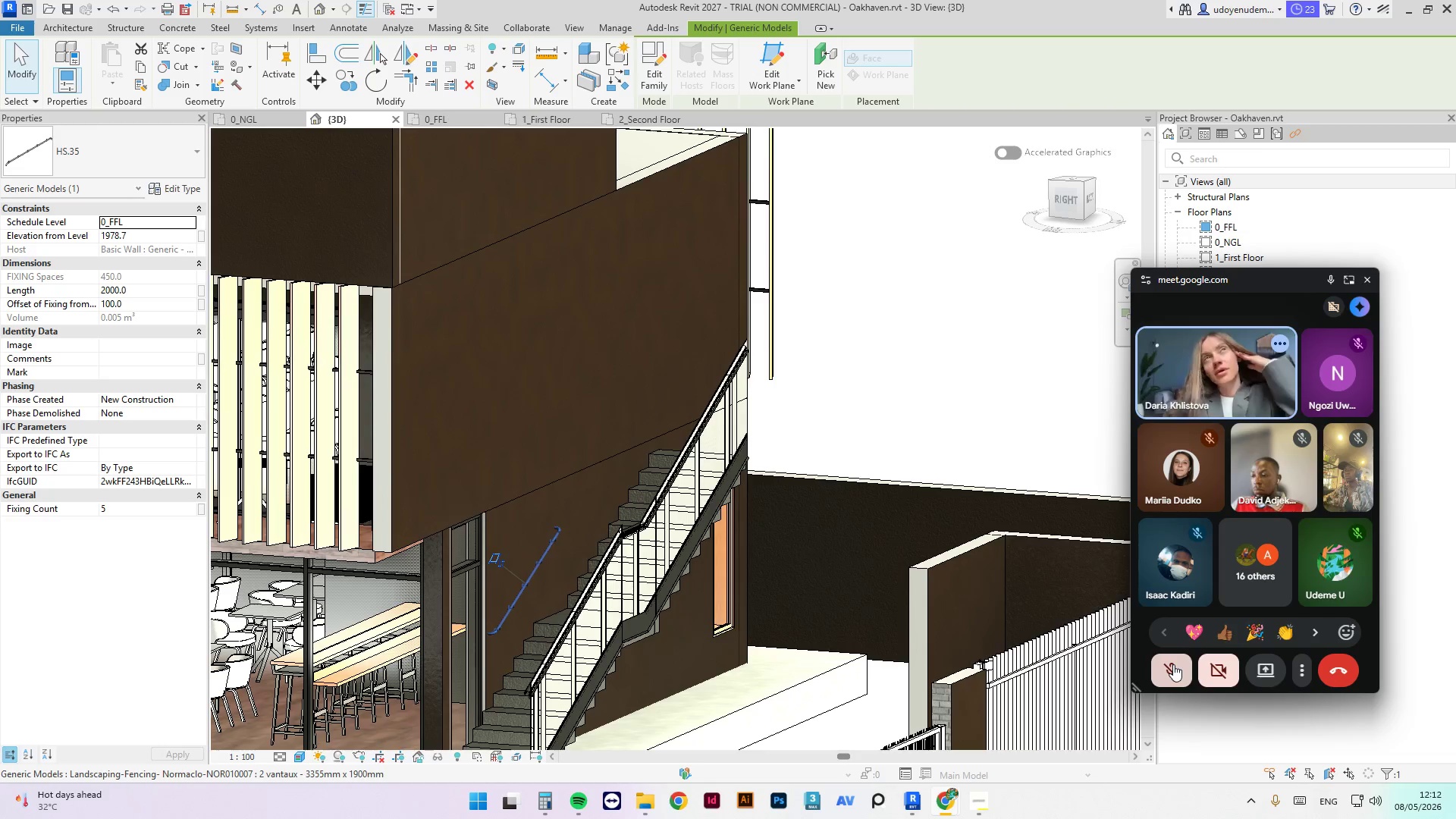 
wait(9.78)
 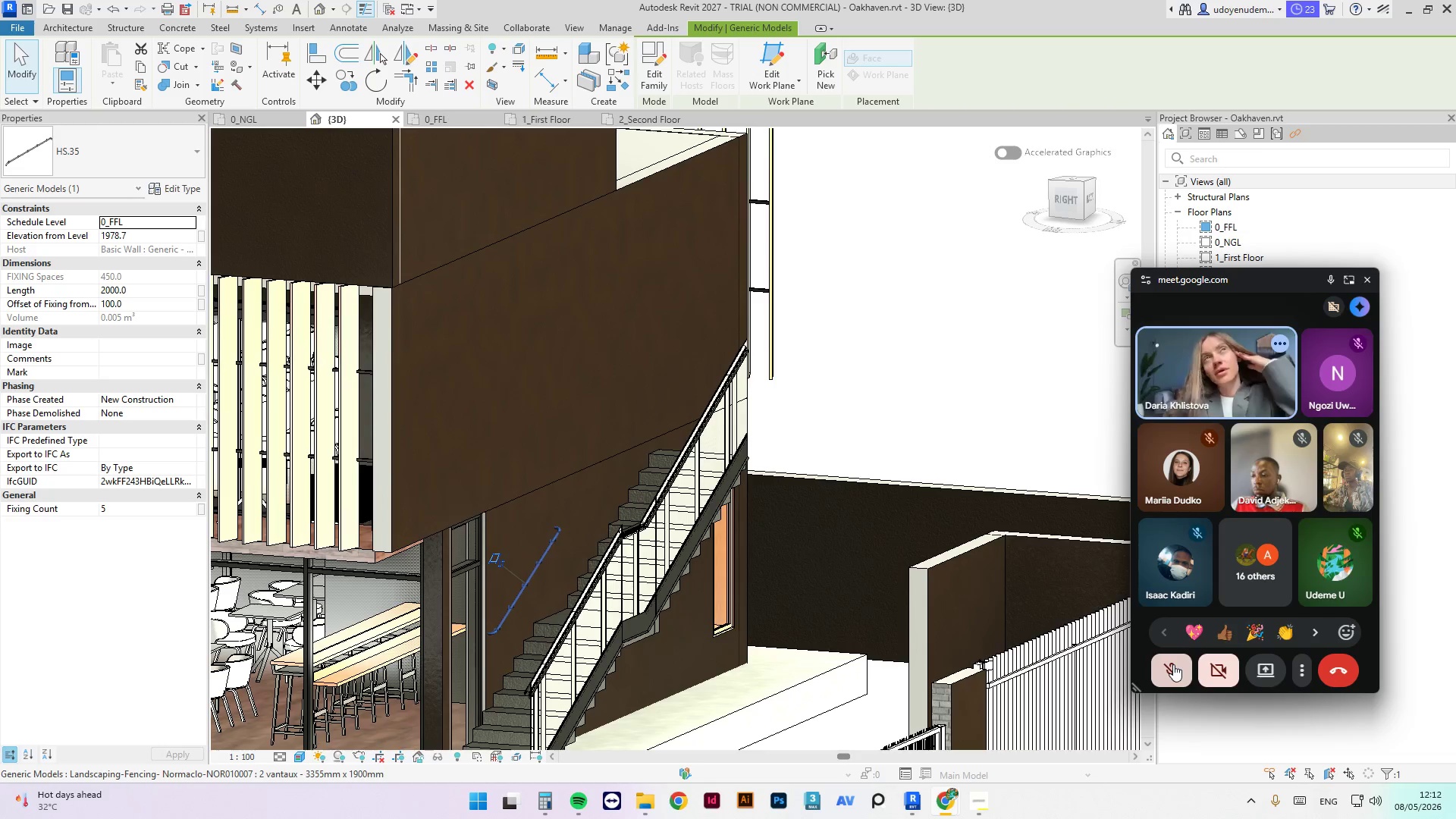 
left_click([1173, 664])
 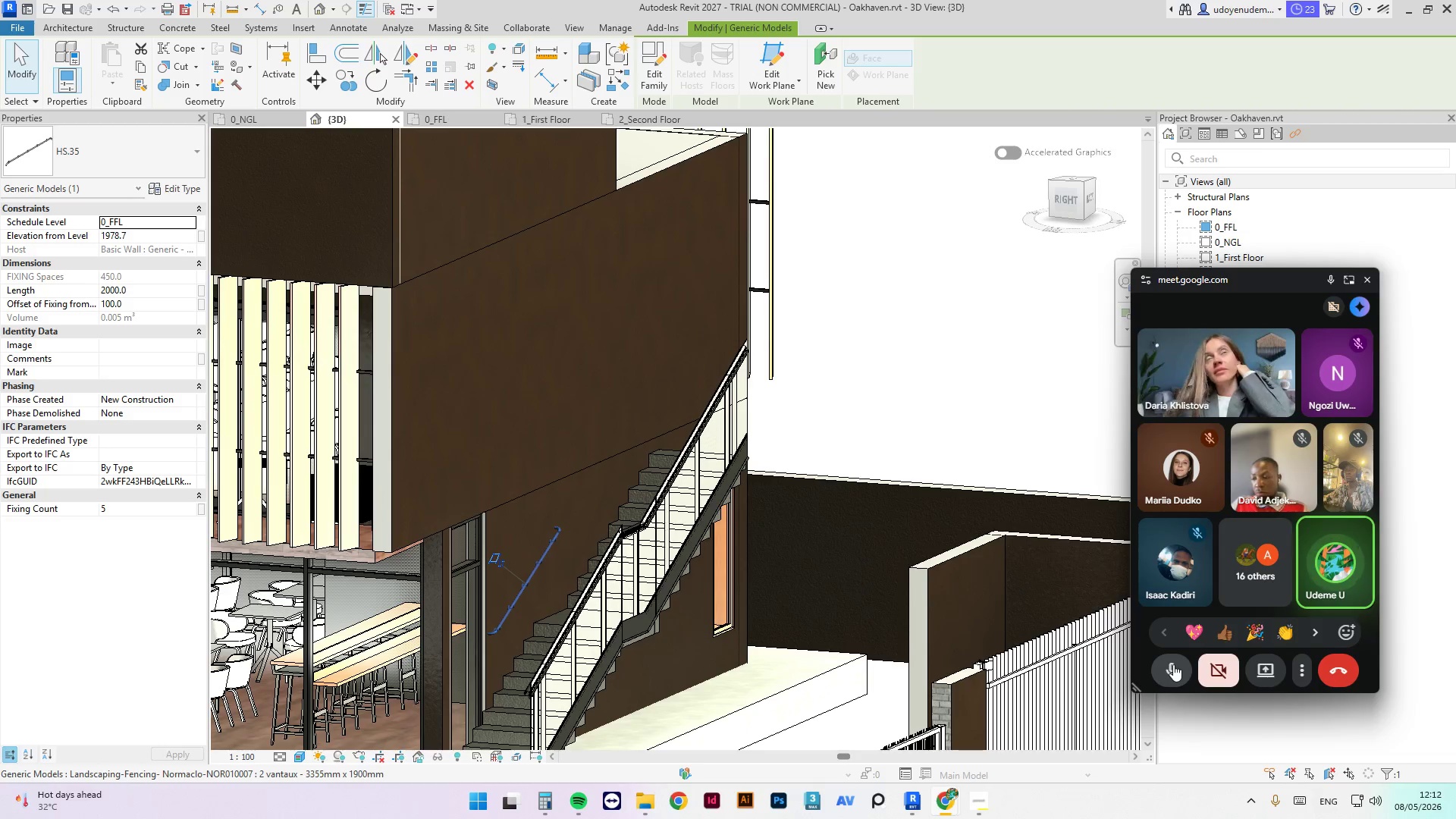 
wait(15.28)
 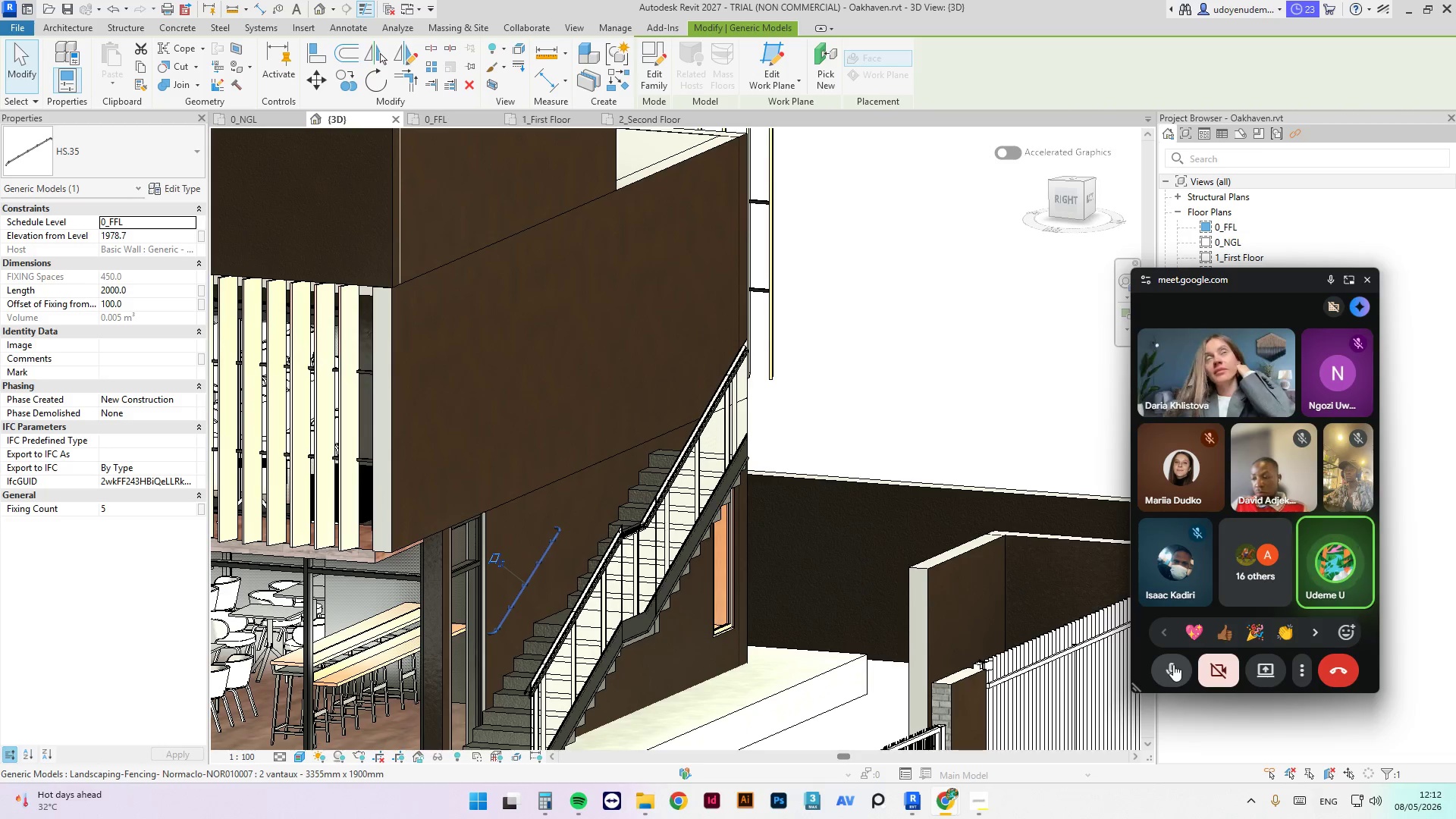 
left_click([1173, 664])
 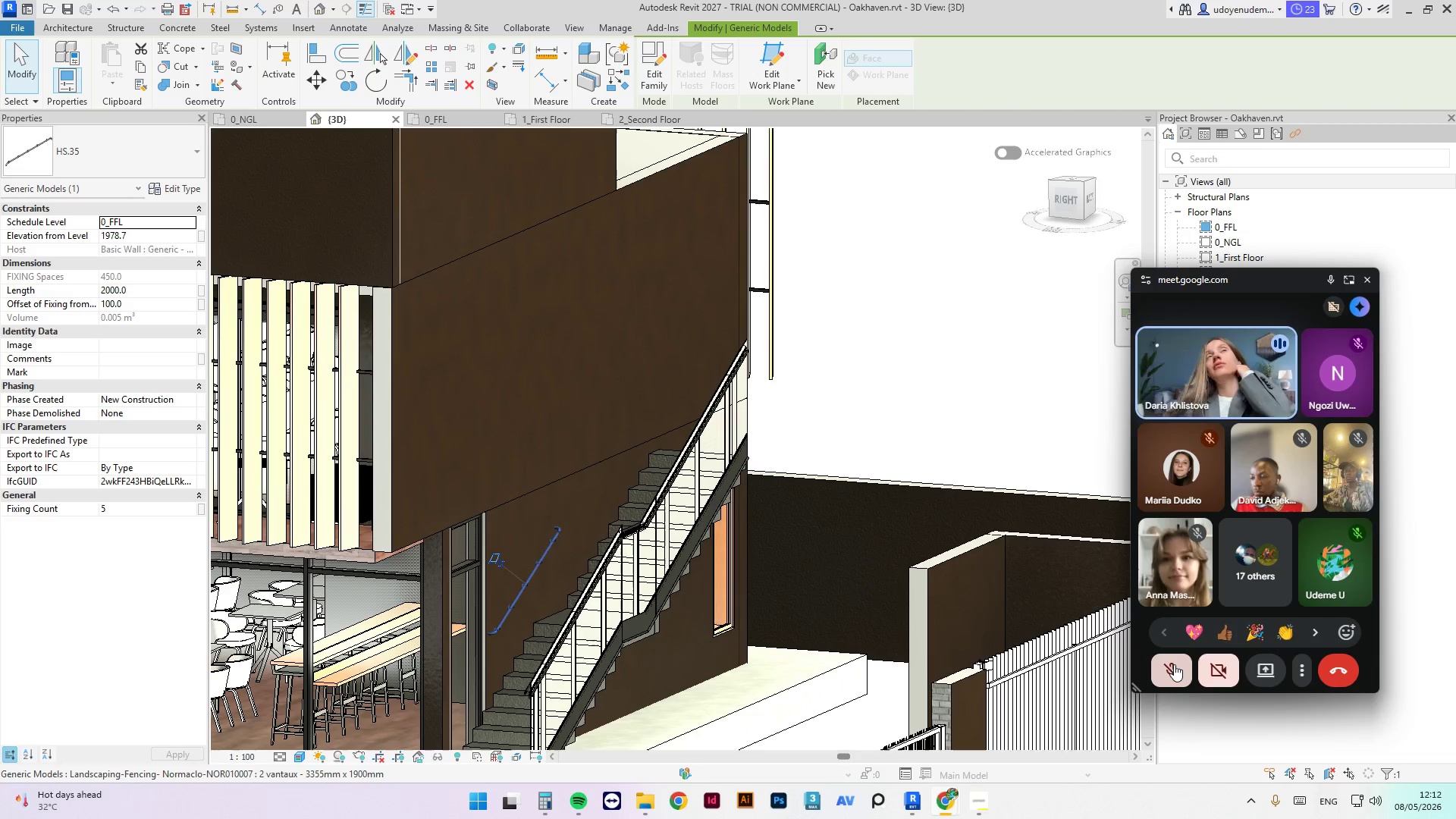 
wait(6.0)
 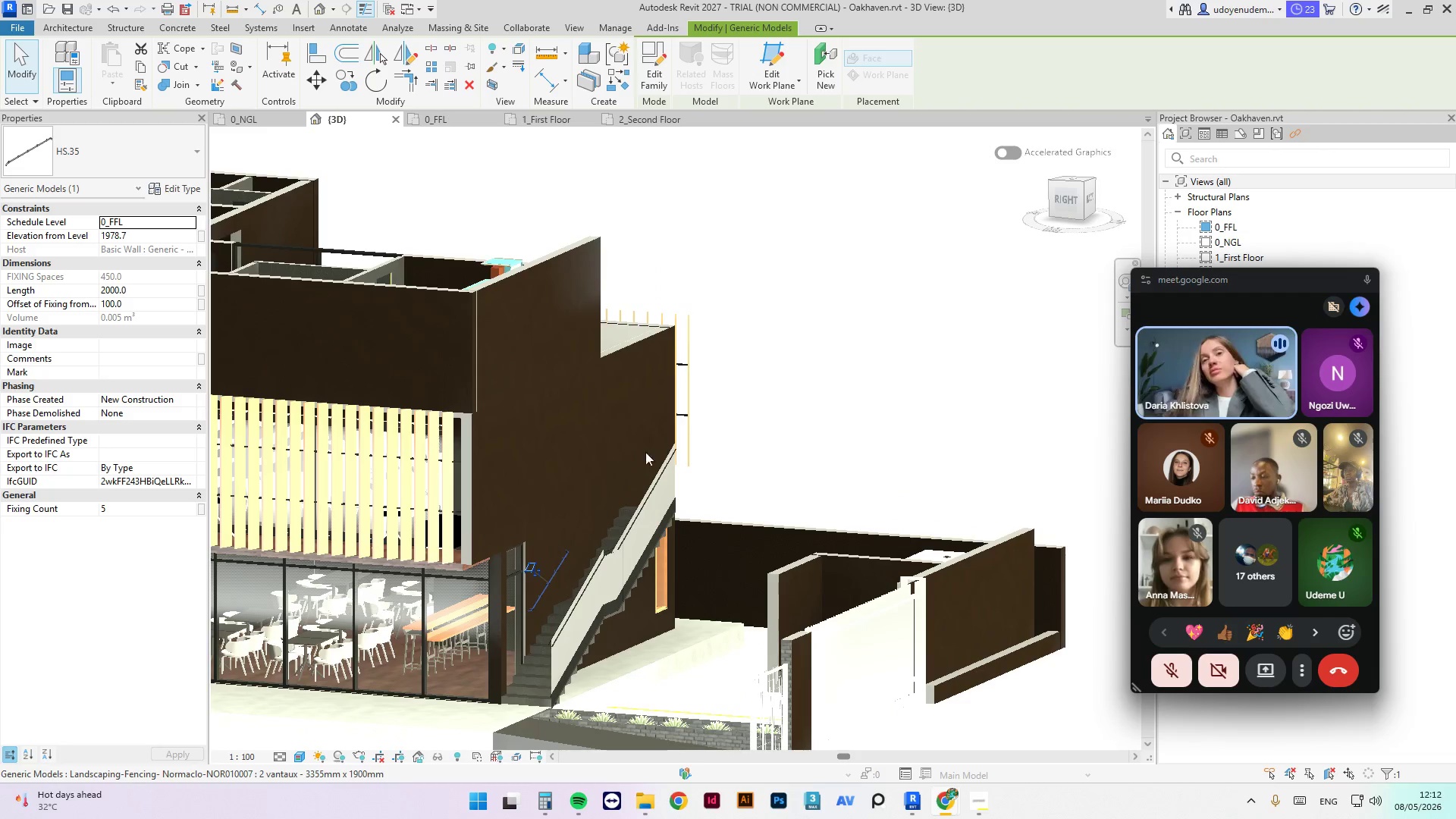 
hold_key(key=ShiftLeft, duration=1.0)
 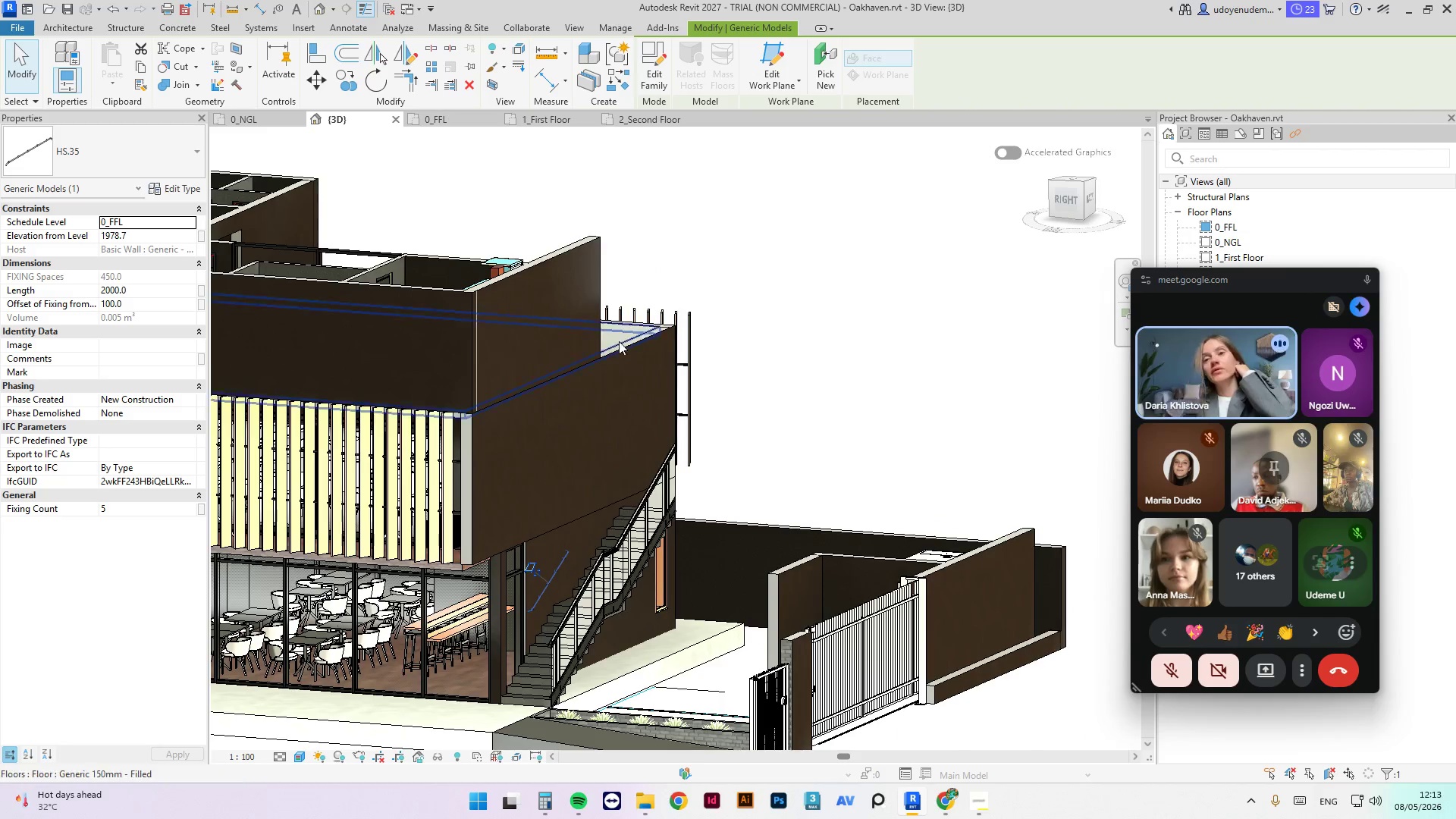 
scroll: coordinate [579, 579], scroll_direction: down, amount: 4.0
 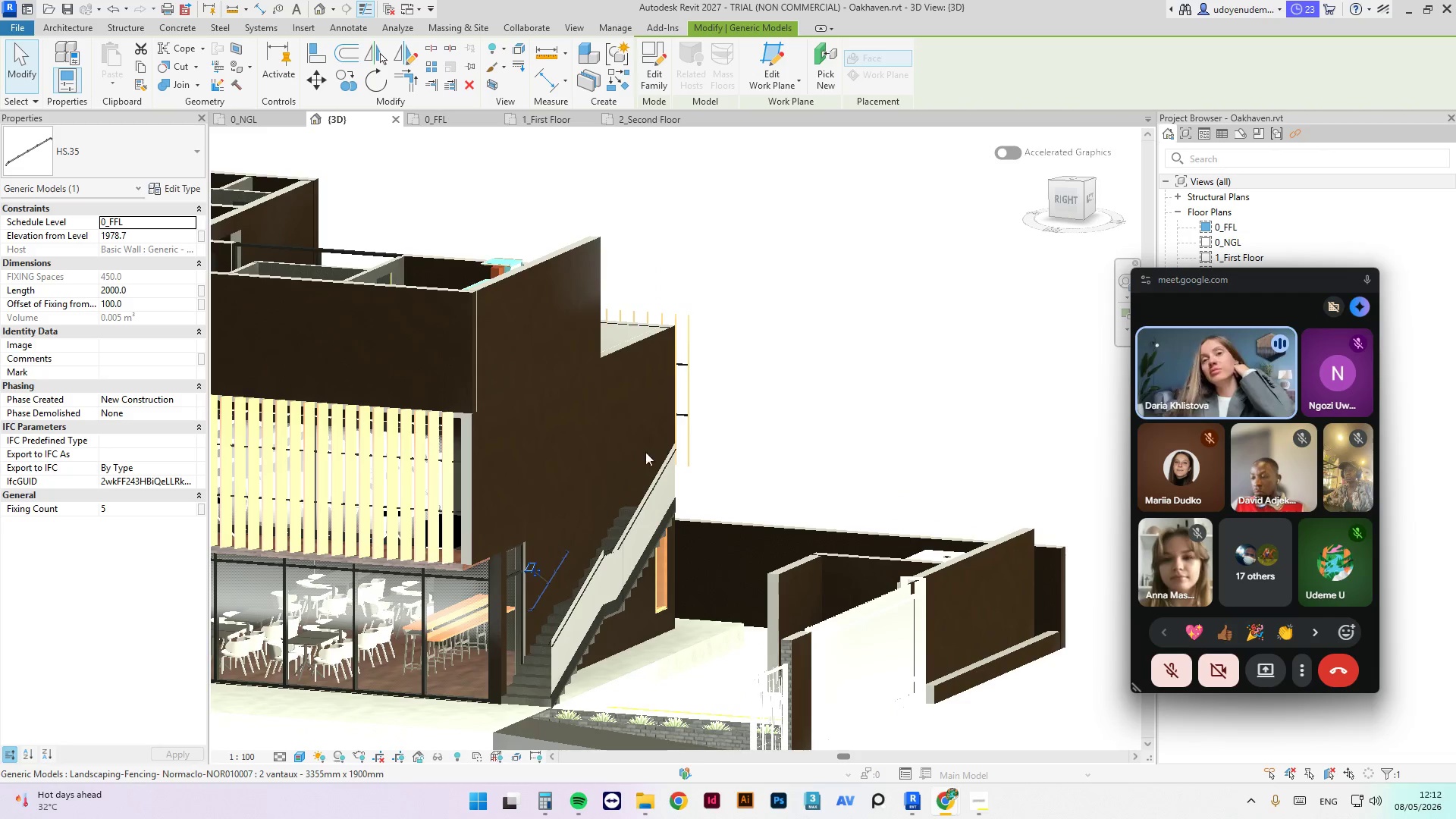 
left_click([773, 362])
 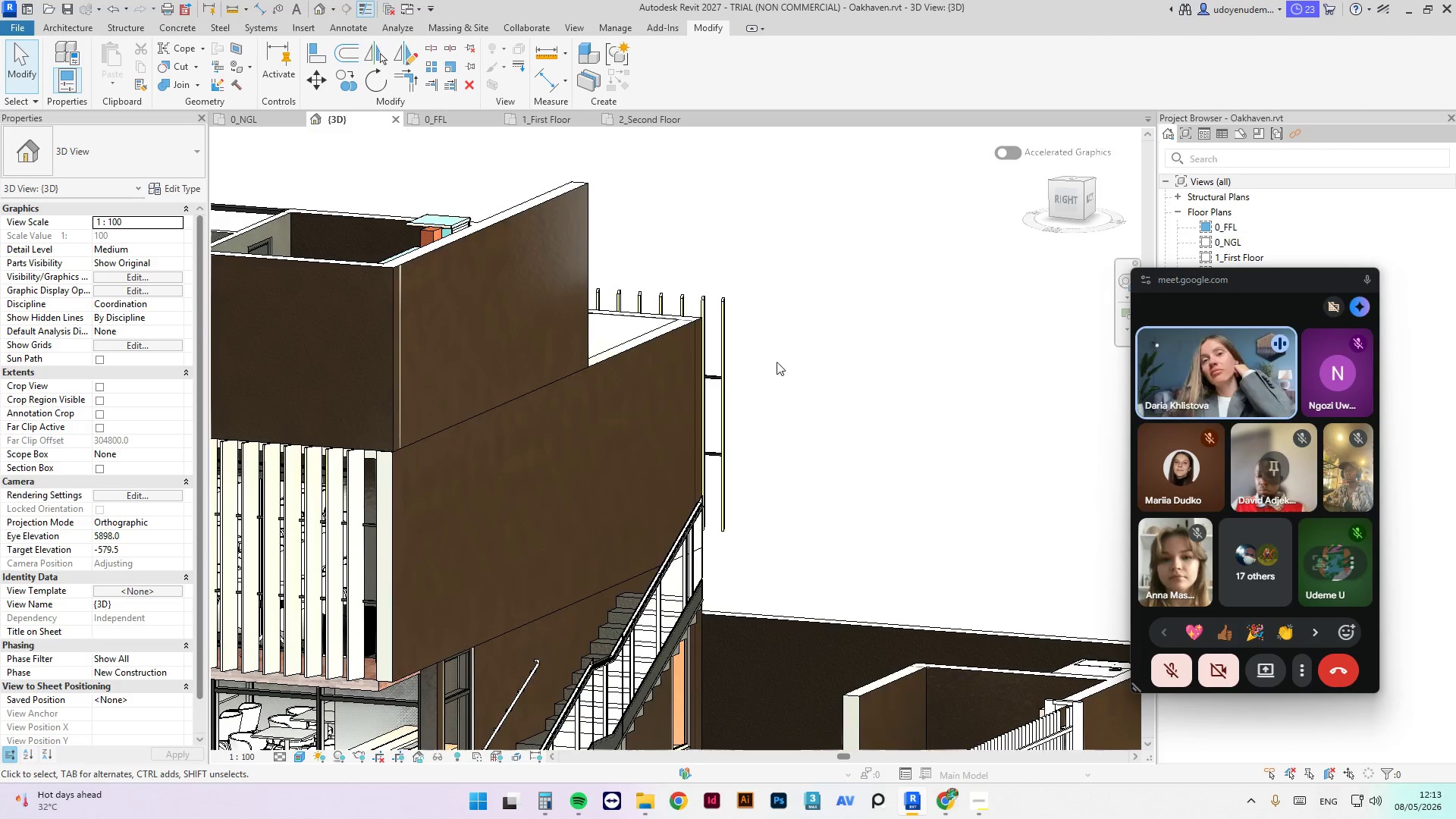 
scroll: coordinate [626, 341], scroll_direction: up, amount: 3.0
 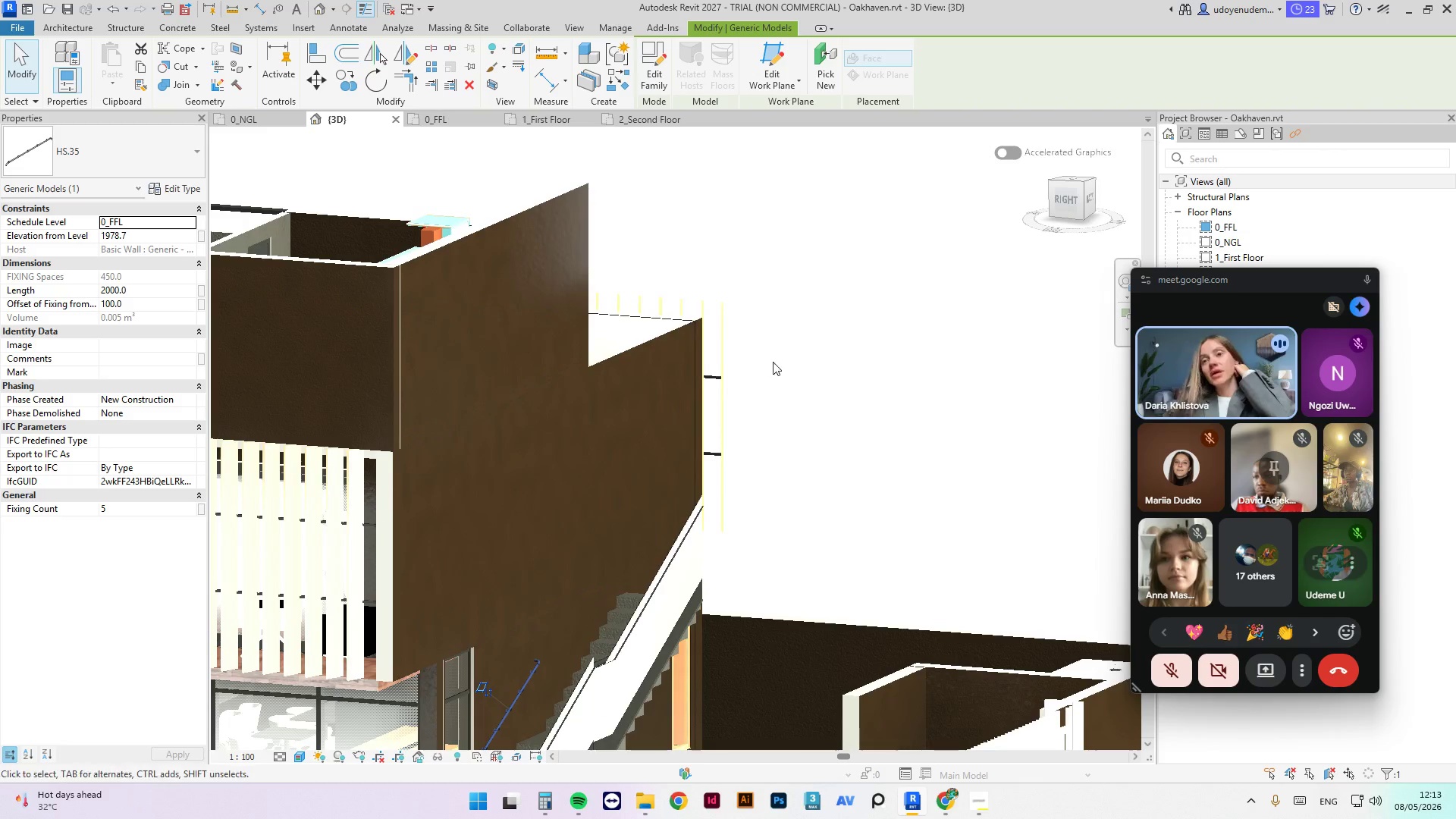 
hold_key(key=ShiftLeft, duration=2.42)
 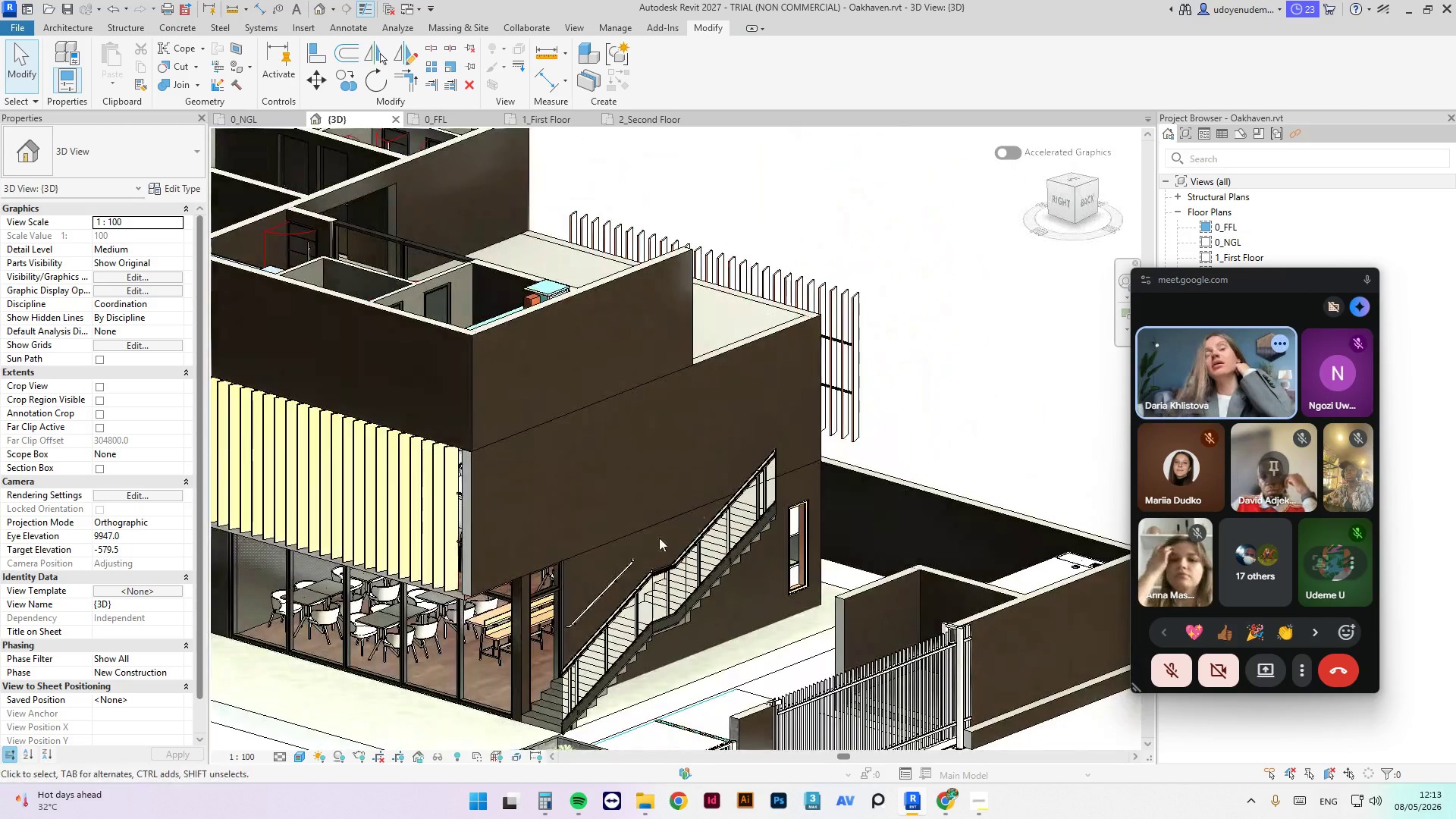 
scroll: coordinate [774, 385], scroll_direction: down, amount: 3.0
 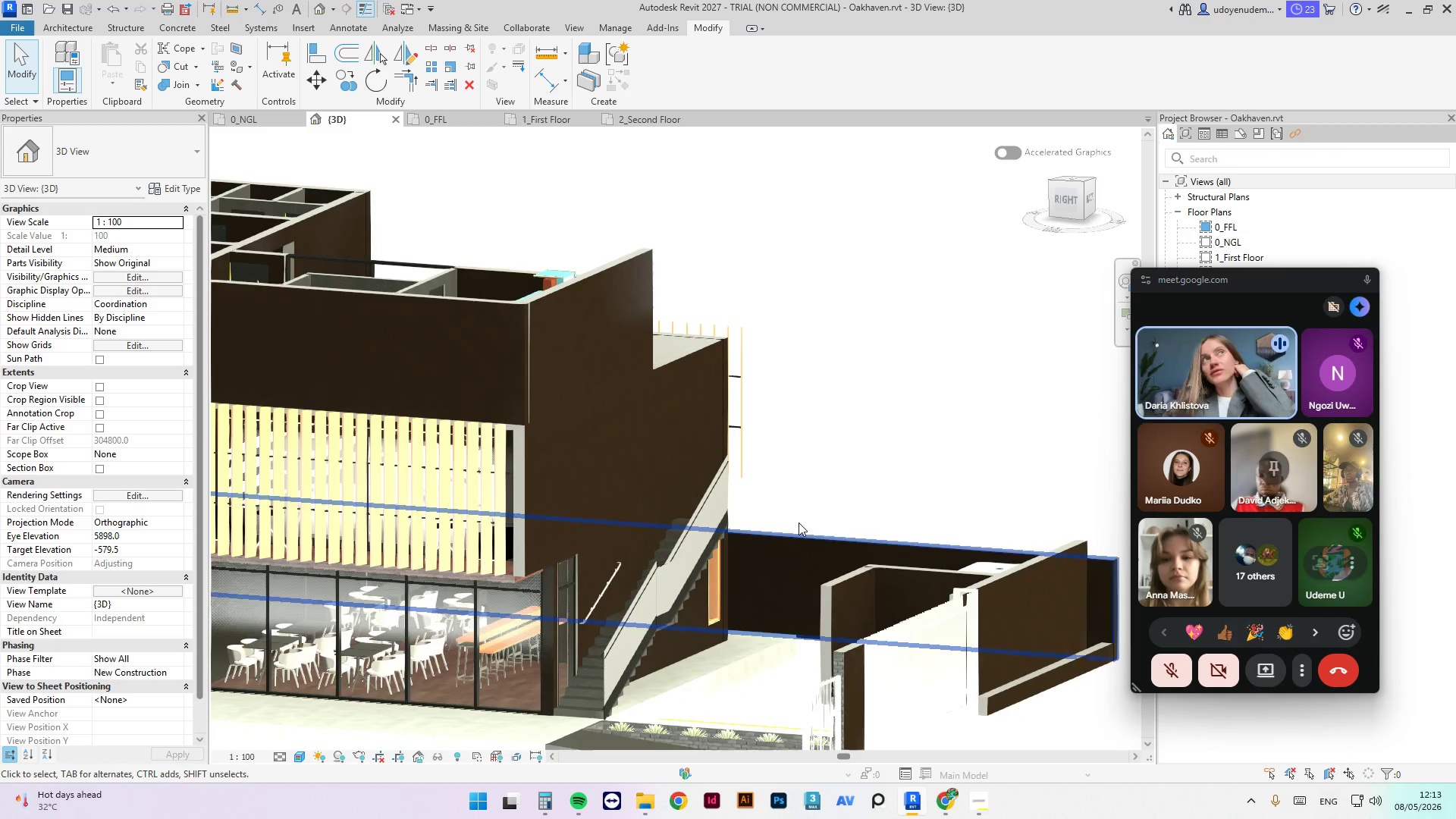 
hold_key(key=ShiftLeft, duration=3.92)
 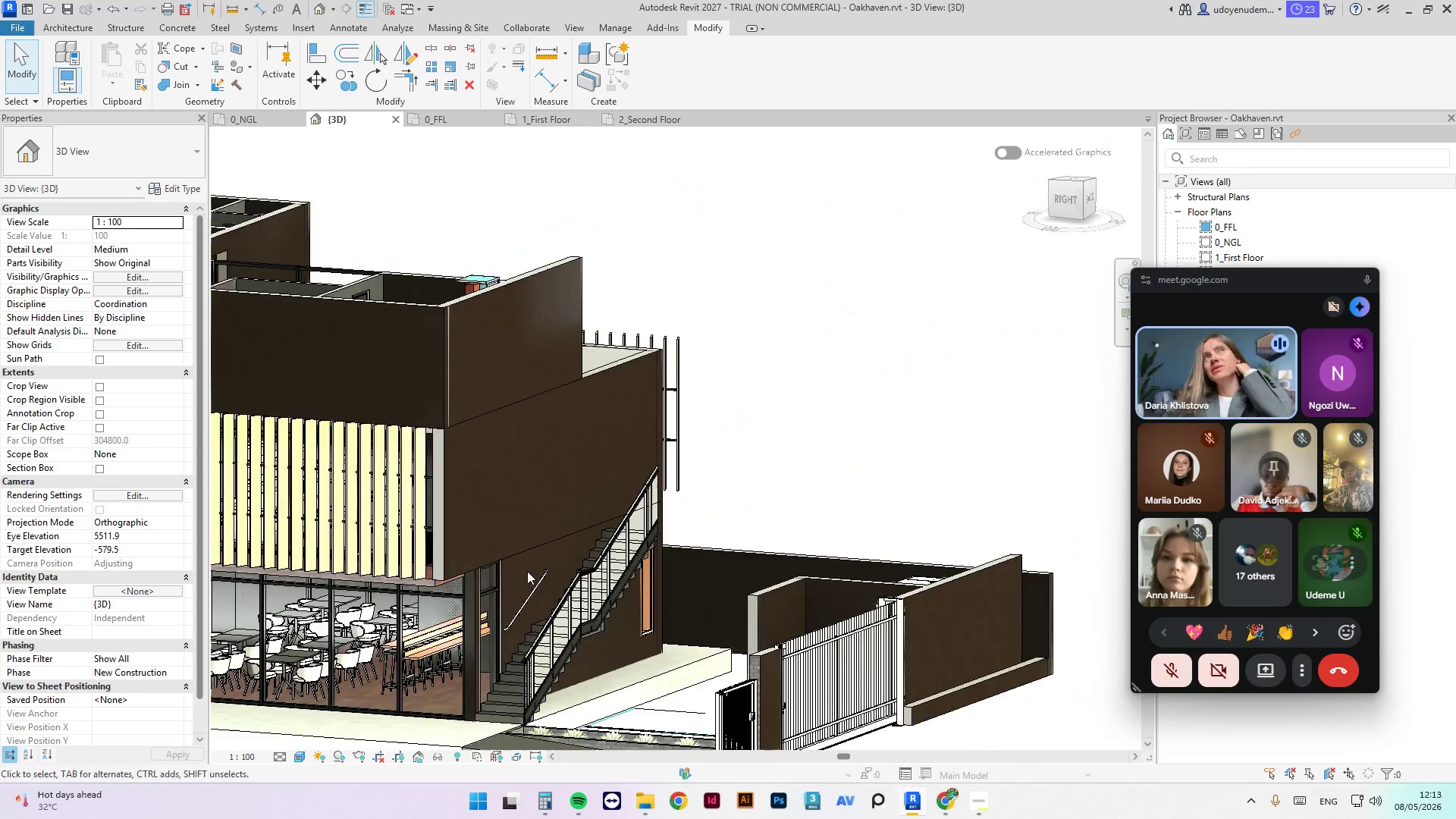 
scroll: coordinate [538, 568], scroll_direction: none, amount: 0.0
 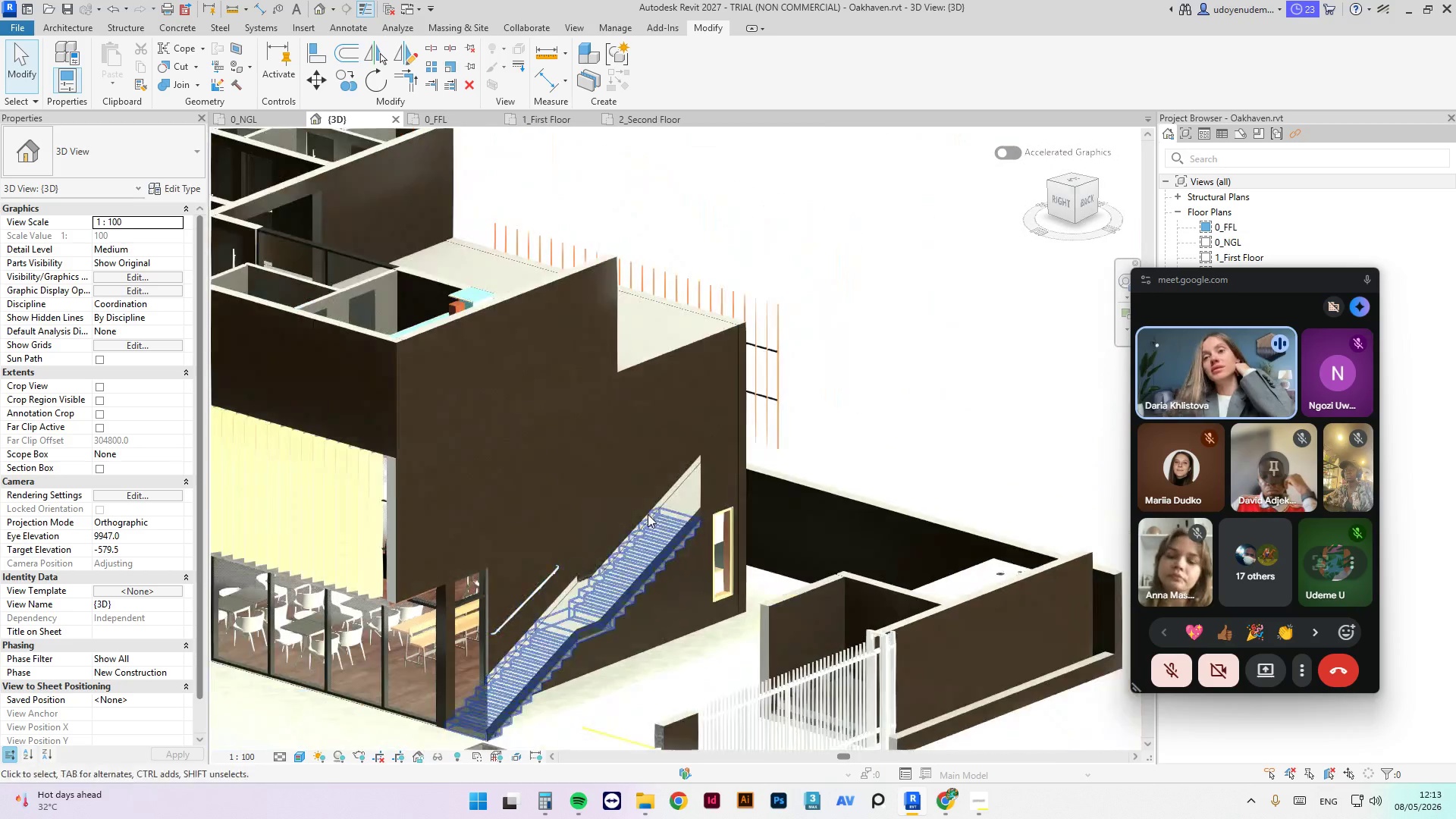 
scroll: coordinate [524, 627], scroll_direction: up, amount: 8.0
 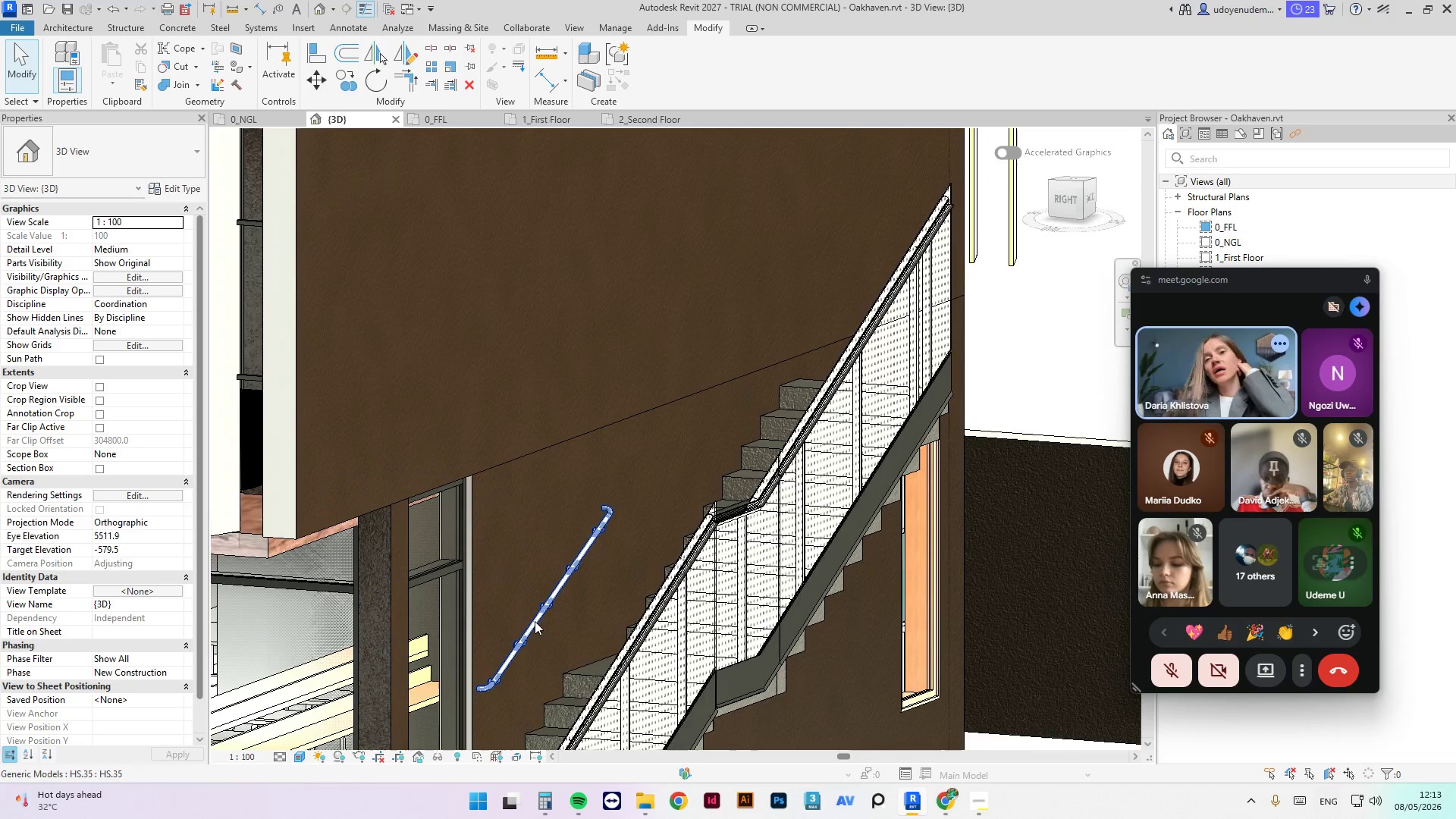 
left_click([535, 623])
 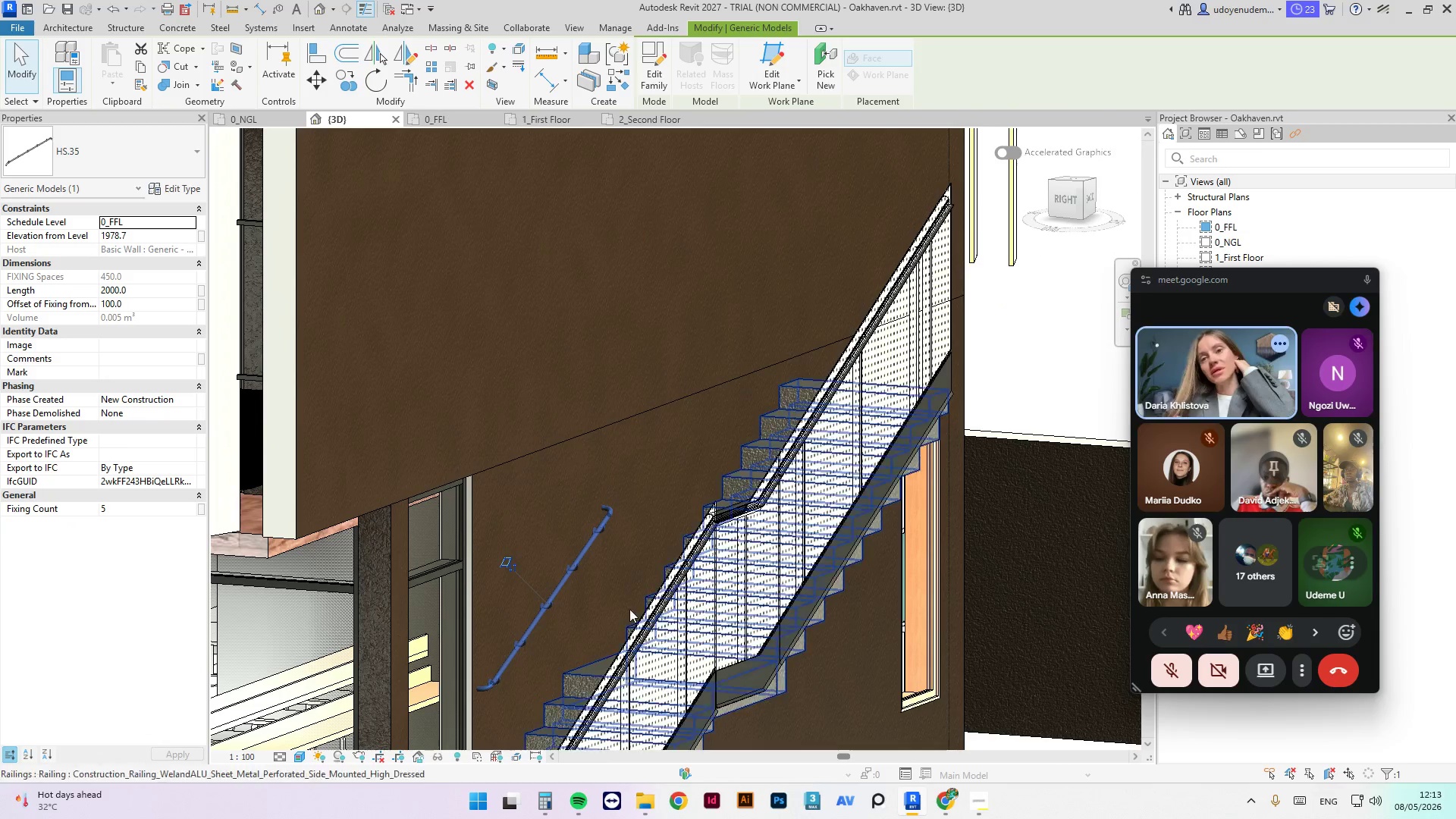 
scroll: coordinate [608, 593], scroll_direction: down, amount: 4.0
 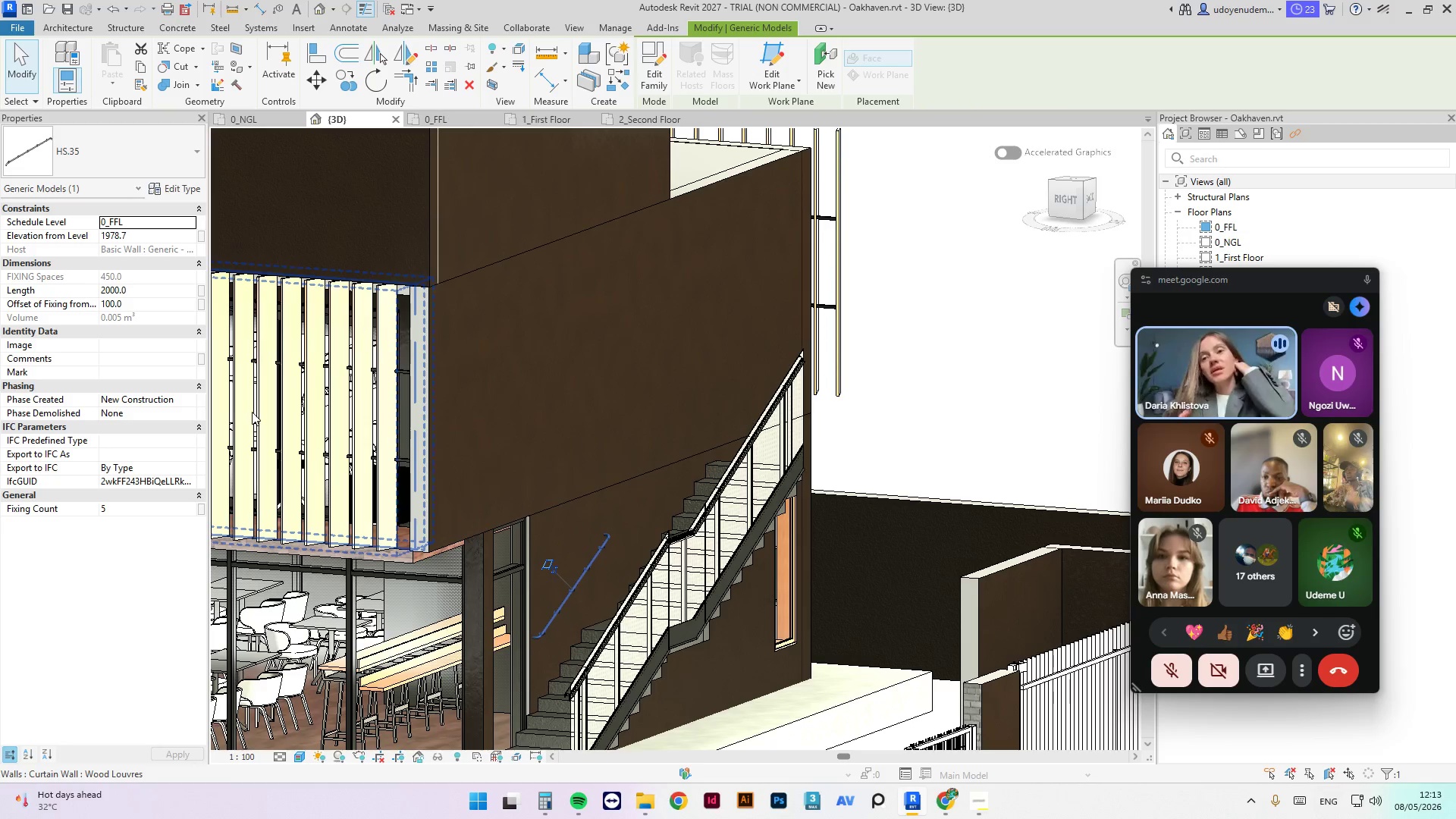 
wait(7.78)
 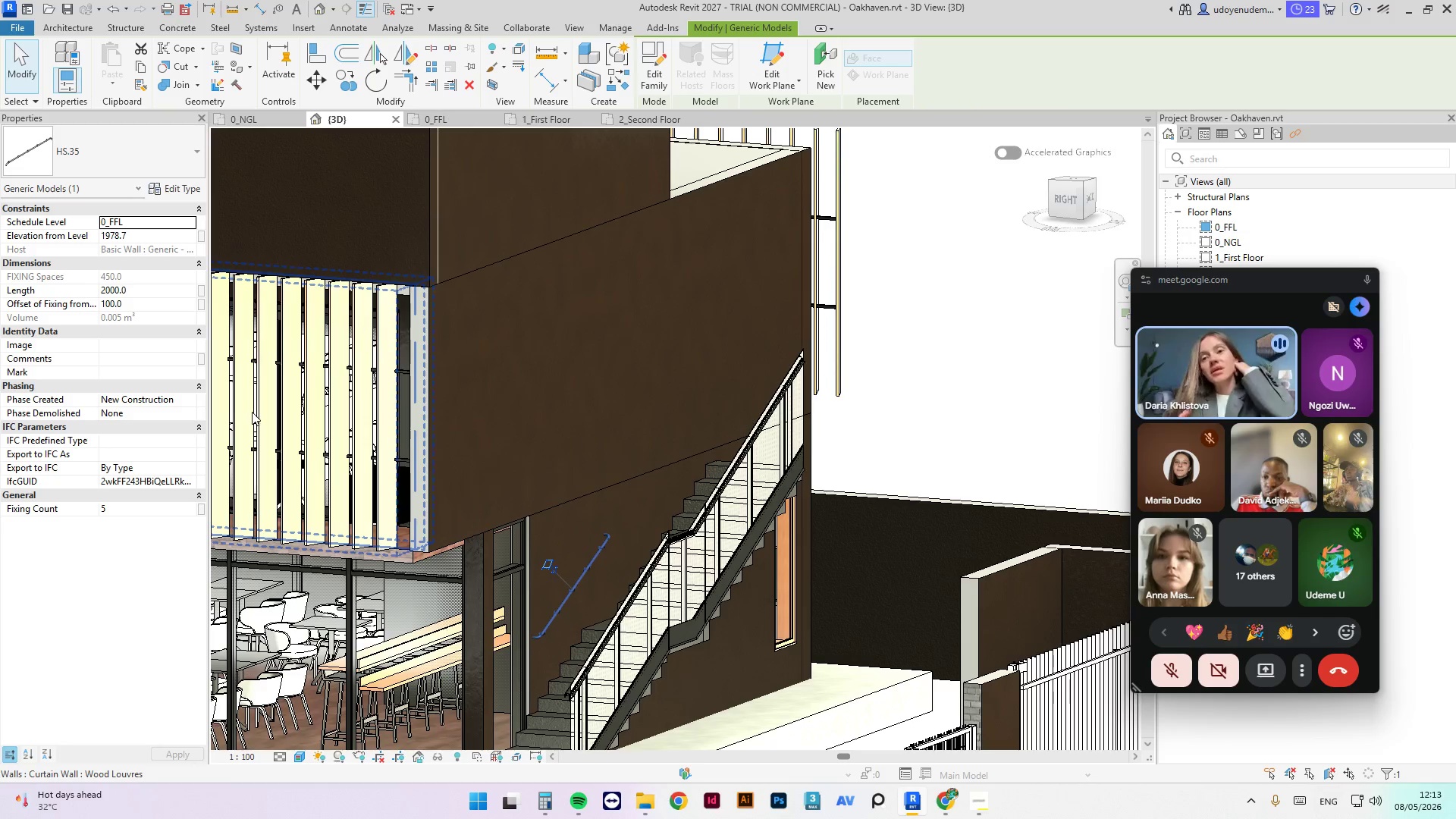 
scroll: coordinate [857, 378], scroll_direction: down, amount: 2.0
 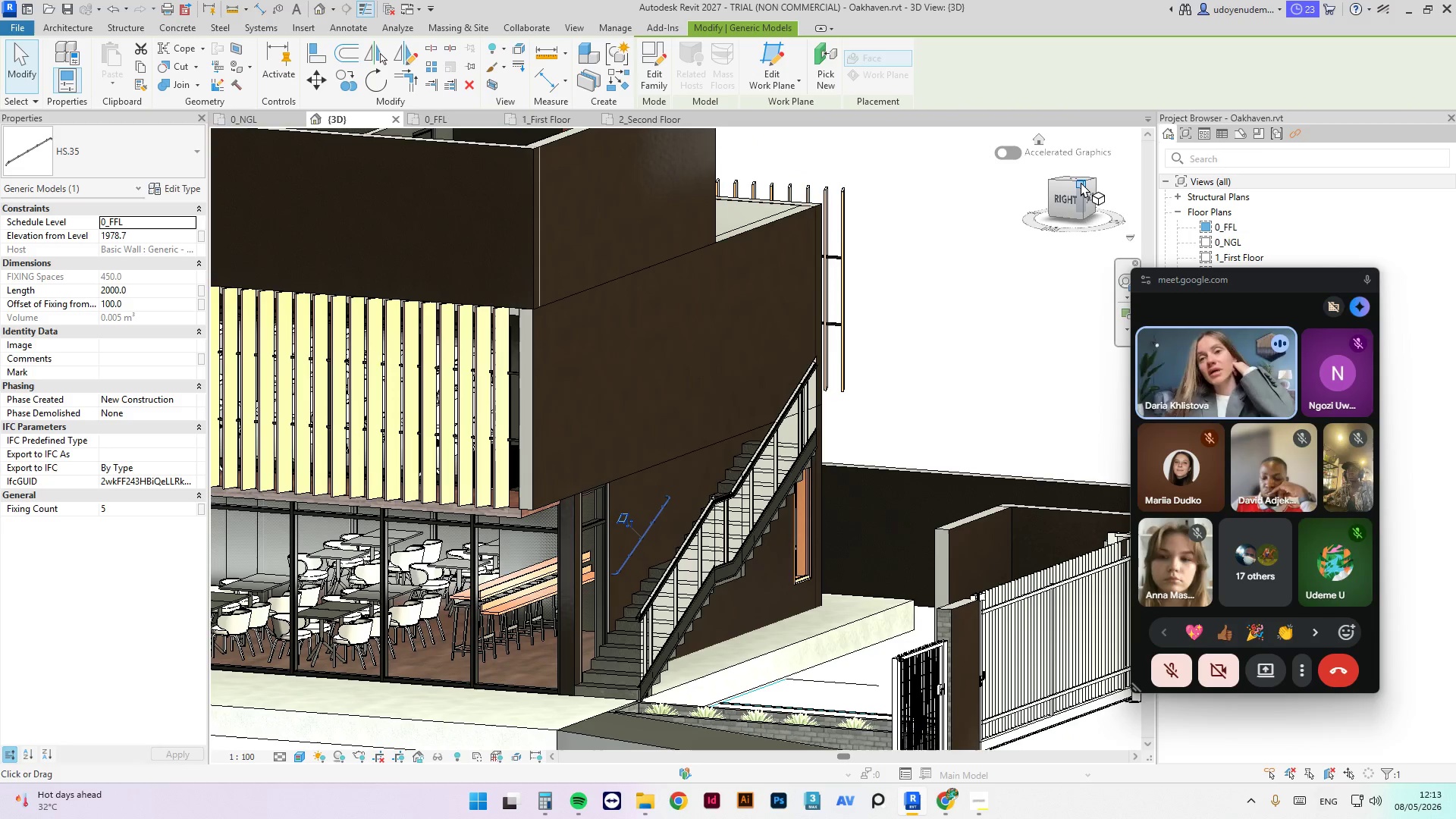 
left_click_drag(start_coordinate=[1081, 182], to_coordinate=[236, 308])
 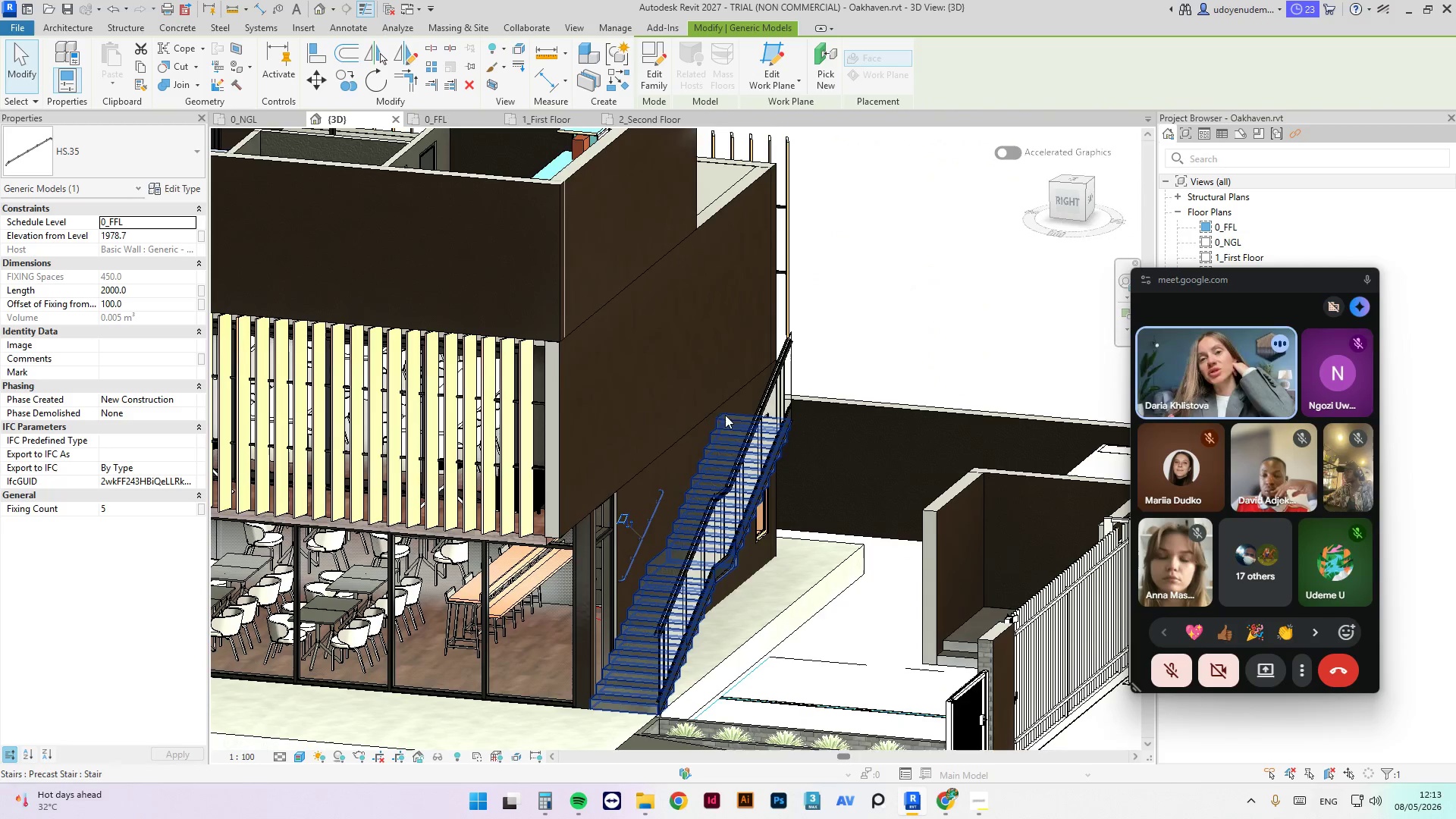 
scroll: coordinate [672, 494], scroll_direction: up, amount: 5.0
 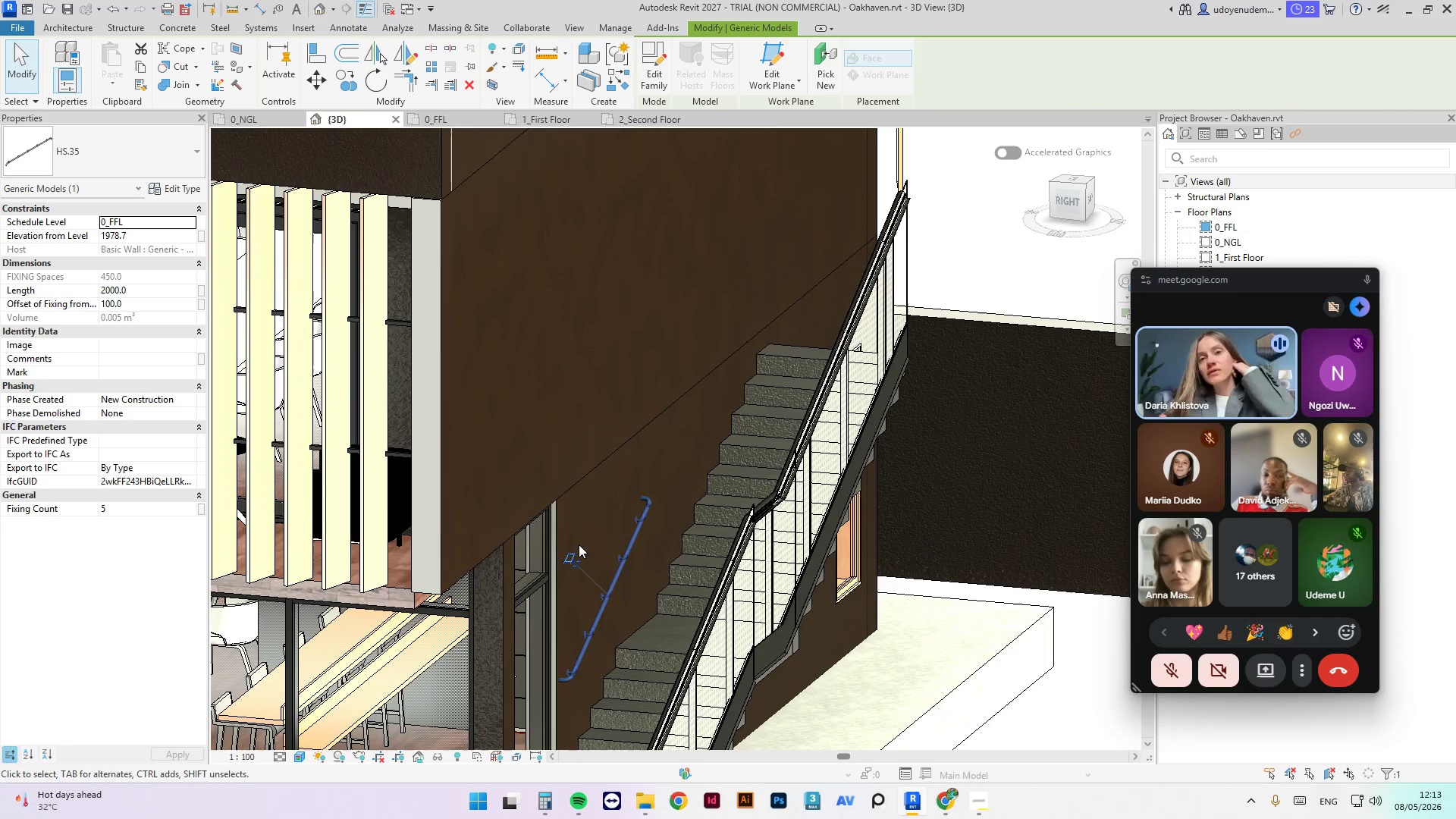 
scroll: coordinate [620, 517], scroll_direction: down, amount: 1.0
 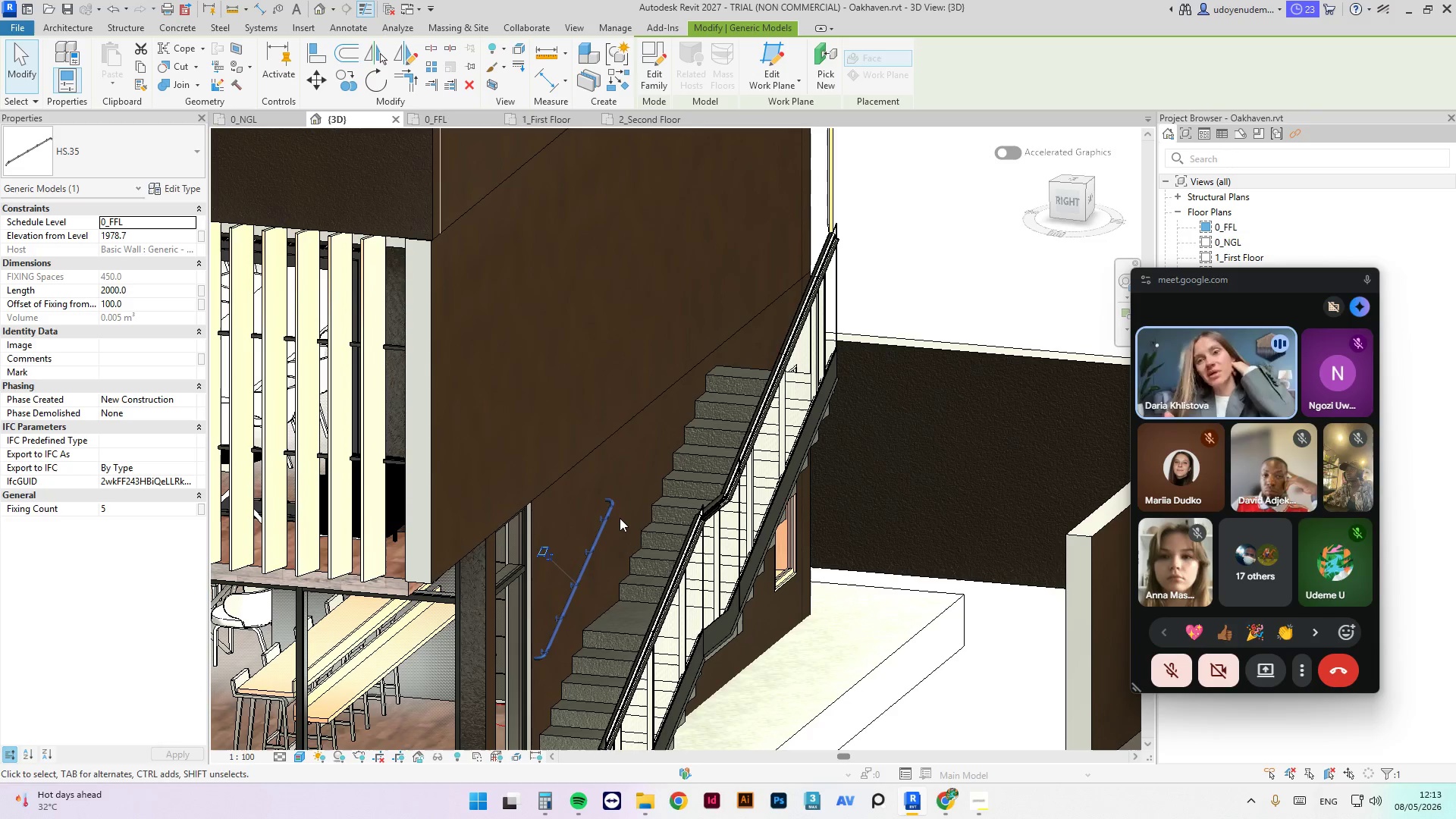 
key(C)
 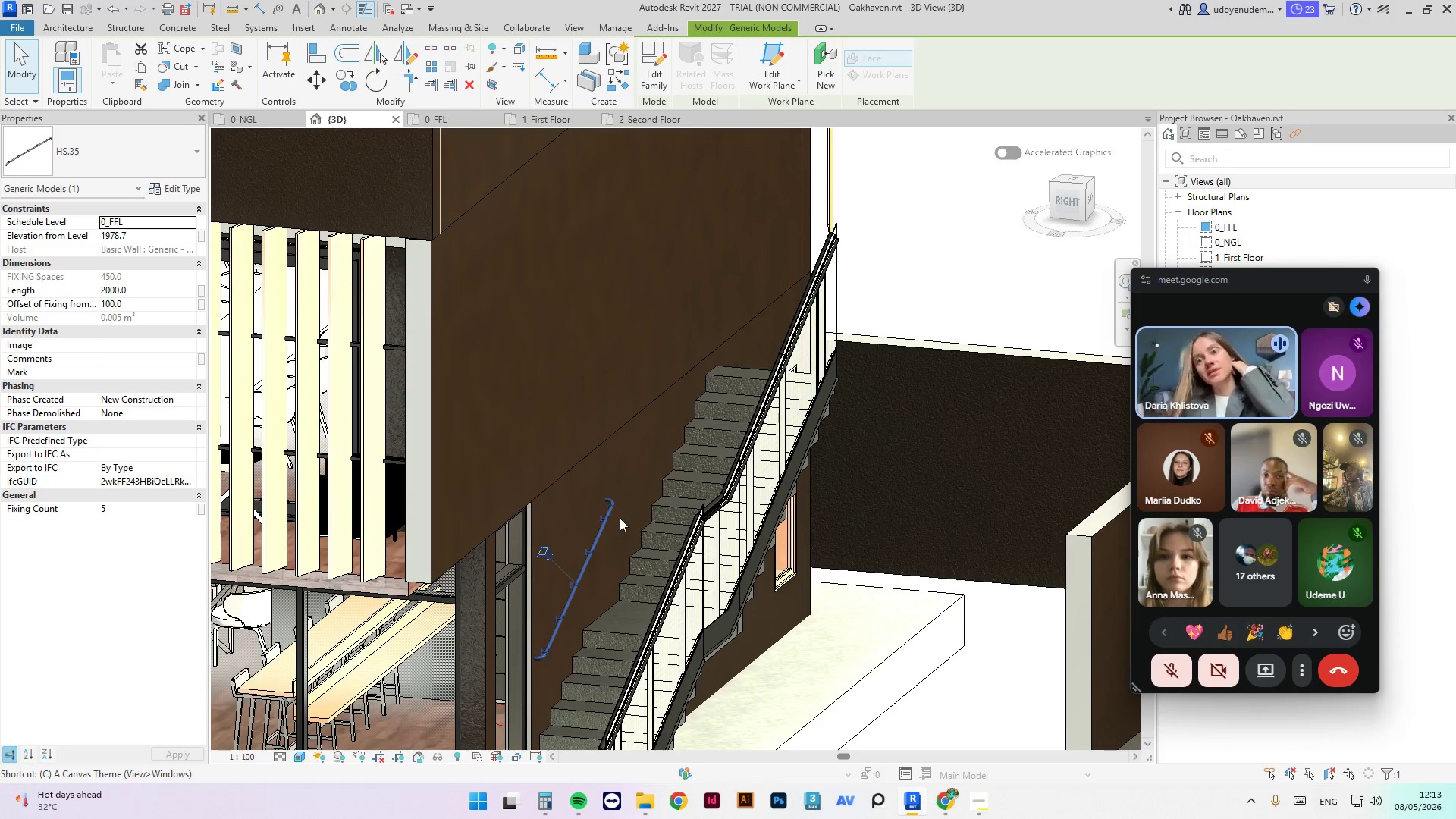 
key(O)
 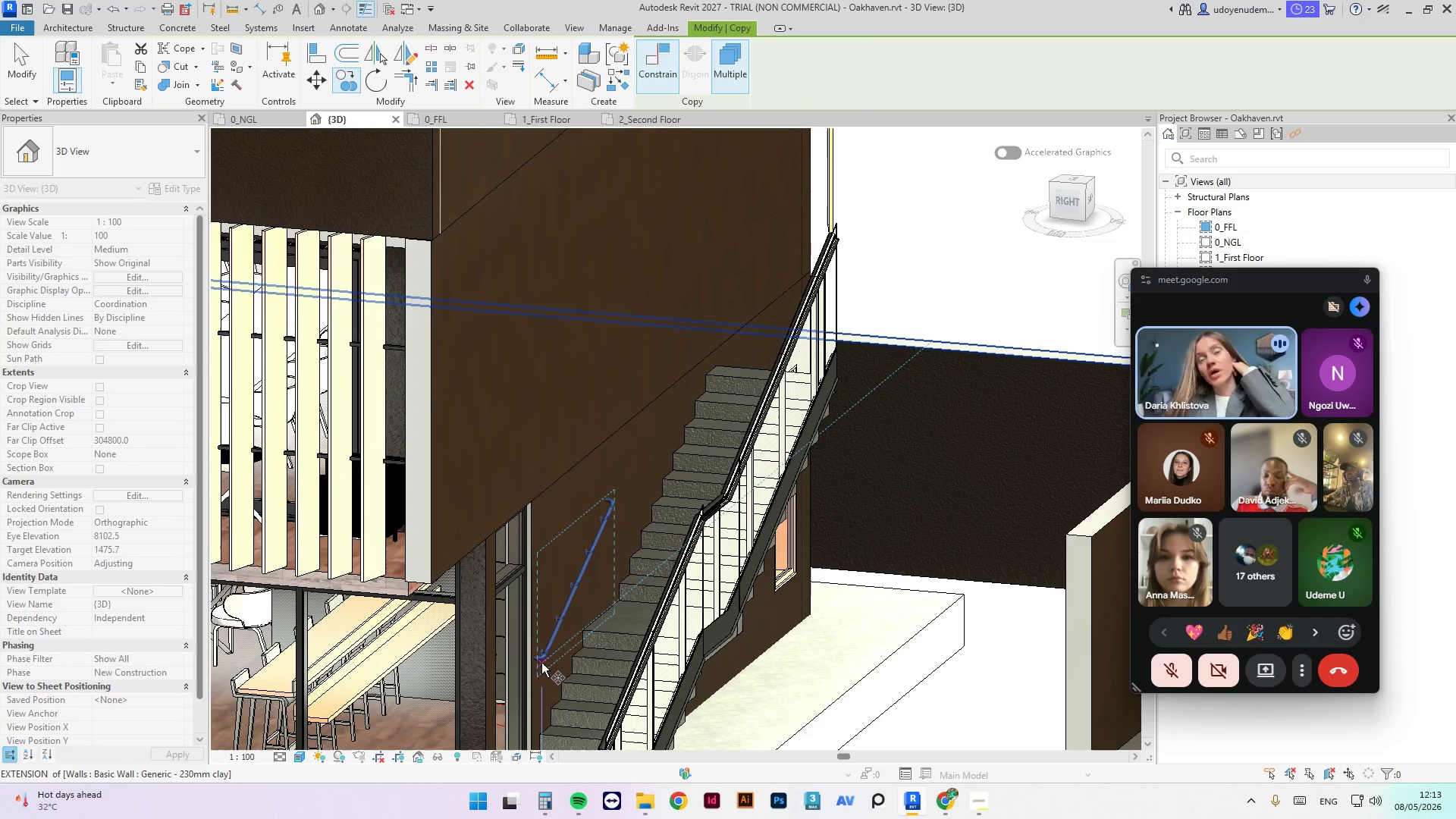 
left_click([537, 659])
 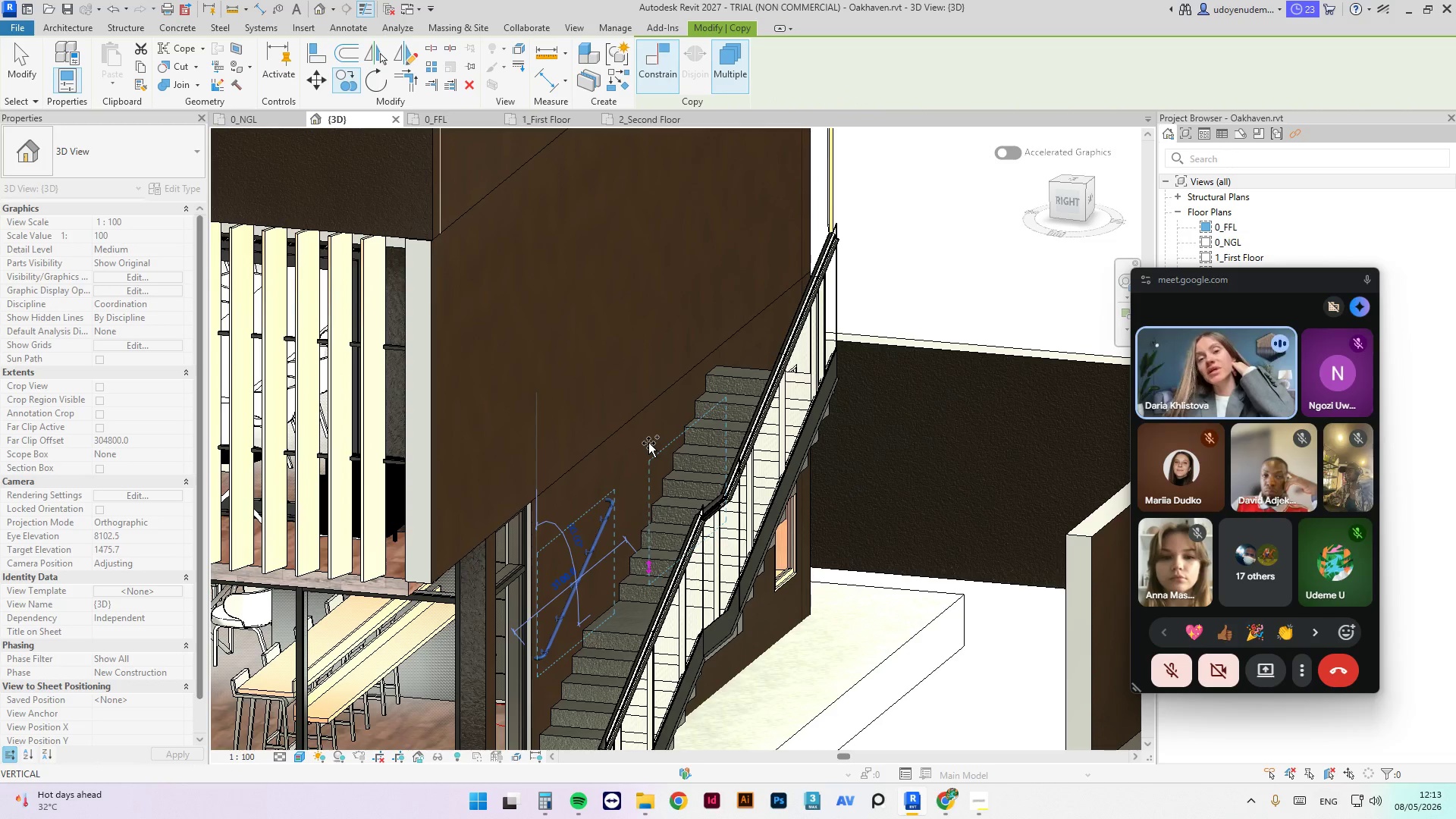 
left_click([651, 420])
 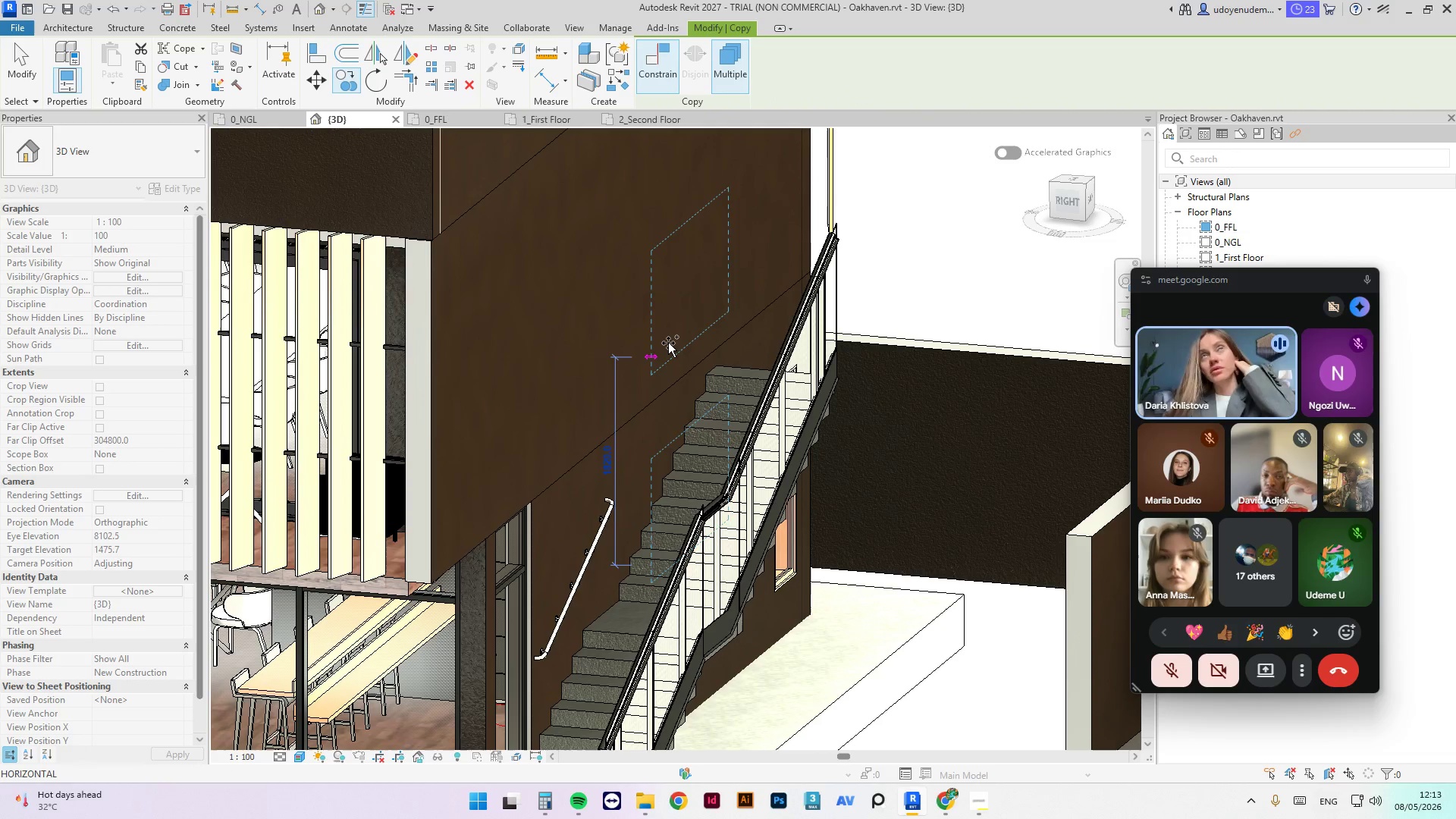 
hold_key(key=ShiftLeft, duration=2.55)
 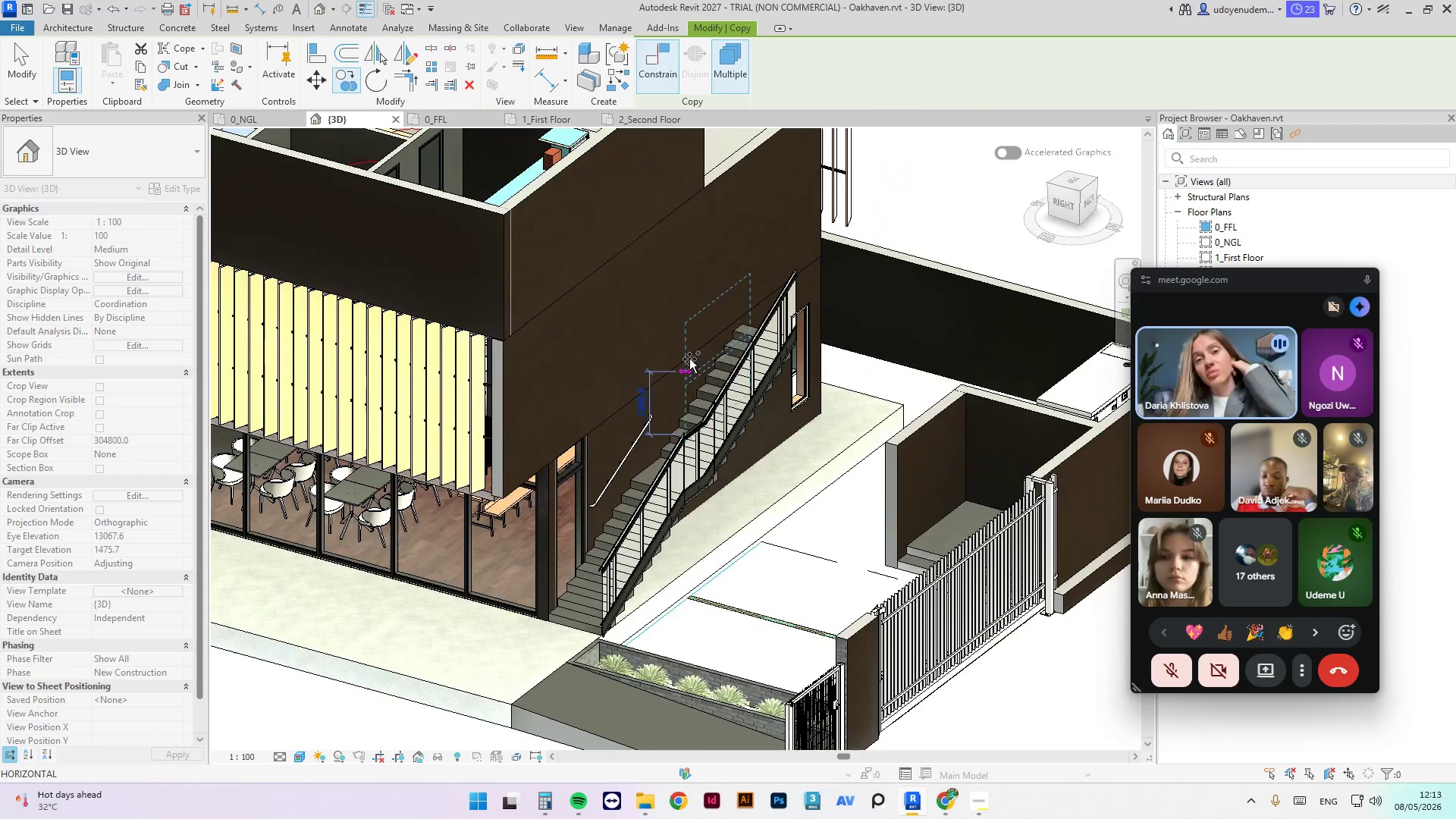 
scroll: coordinate [668, 343], scroll_direction: down, amount: 5.0
 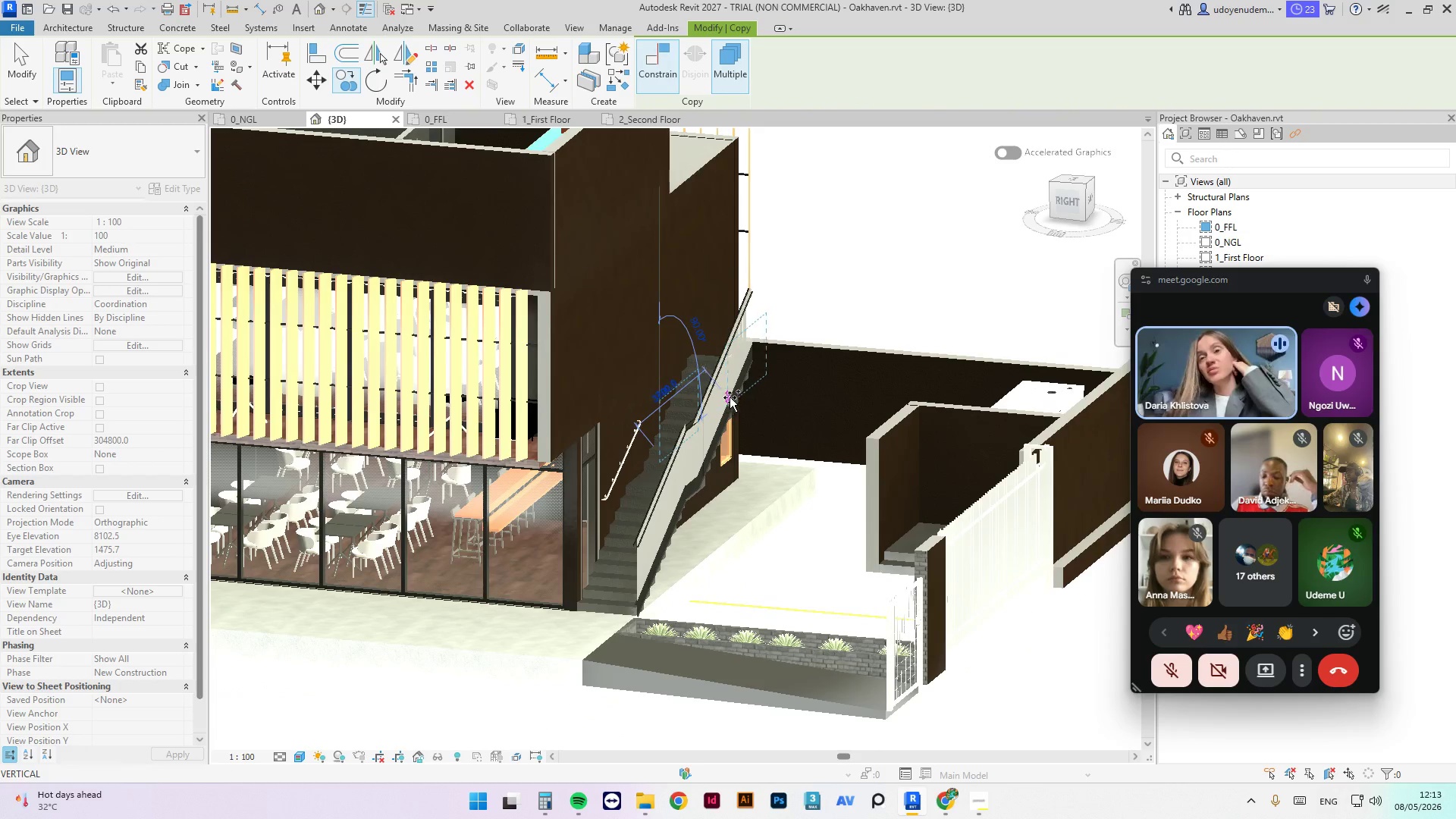 
key(Escape)
 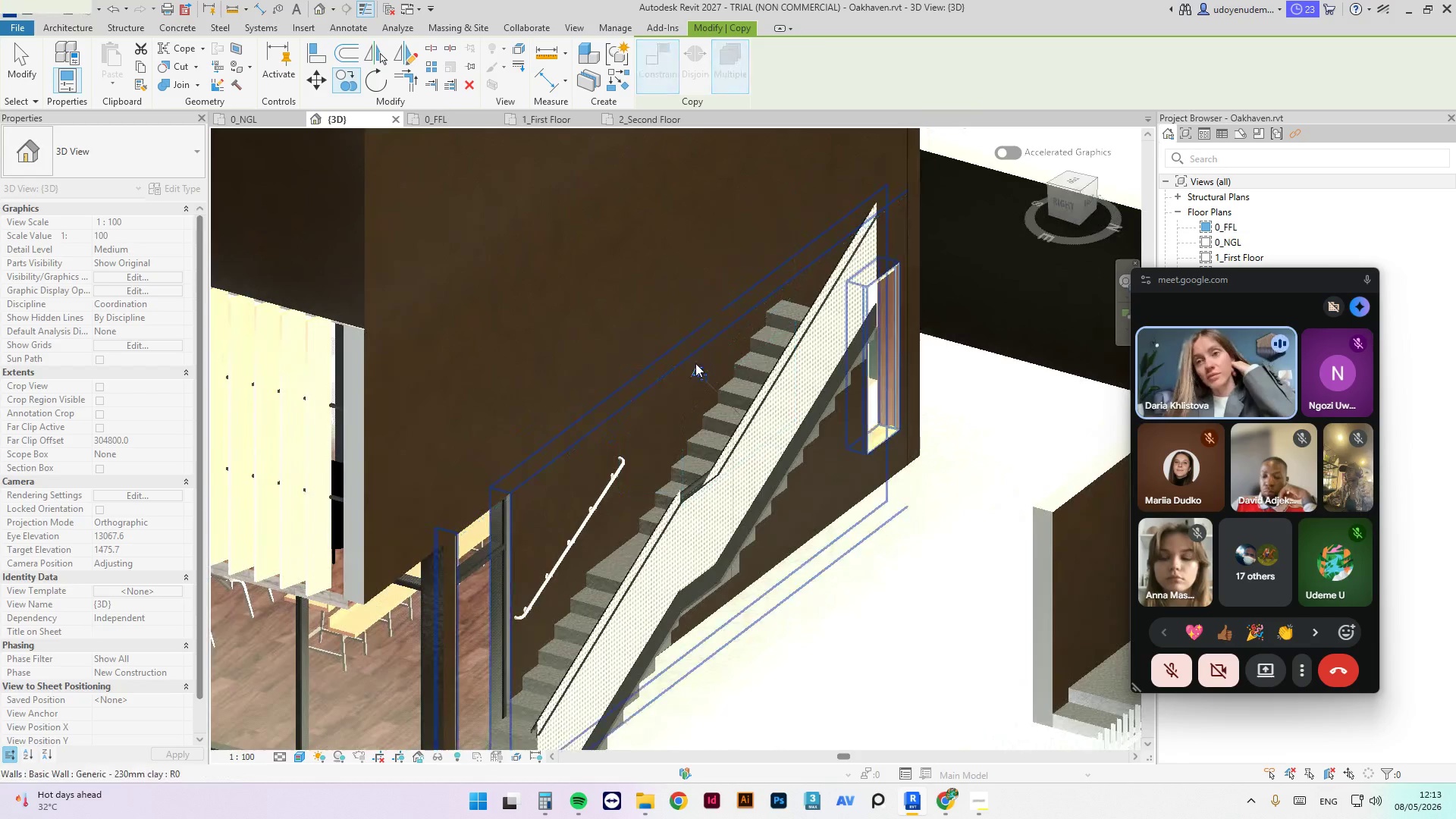 
key(Escape)
 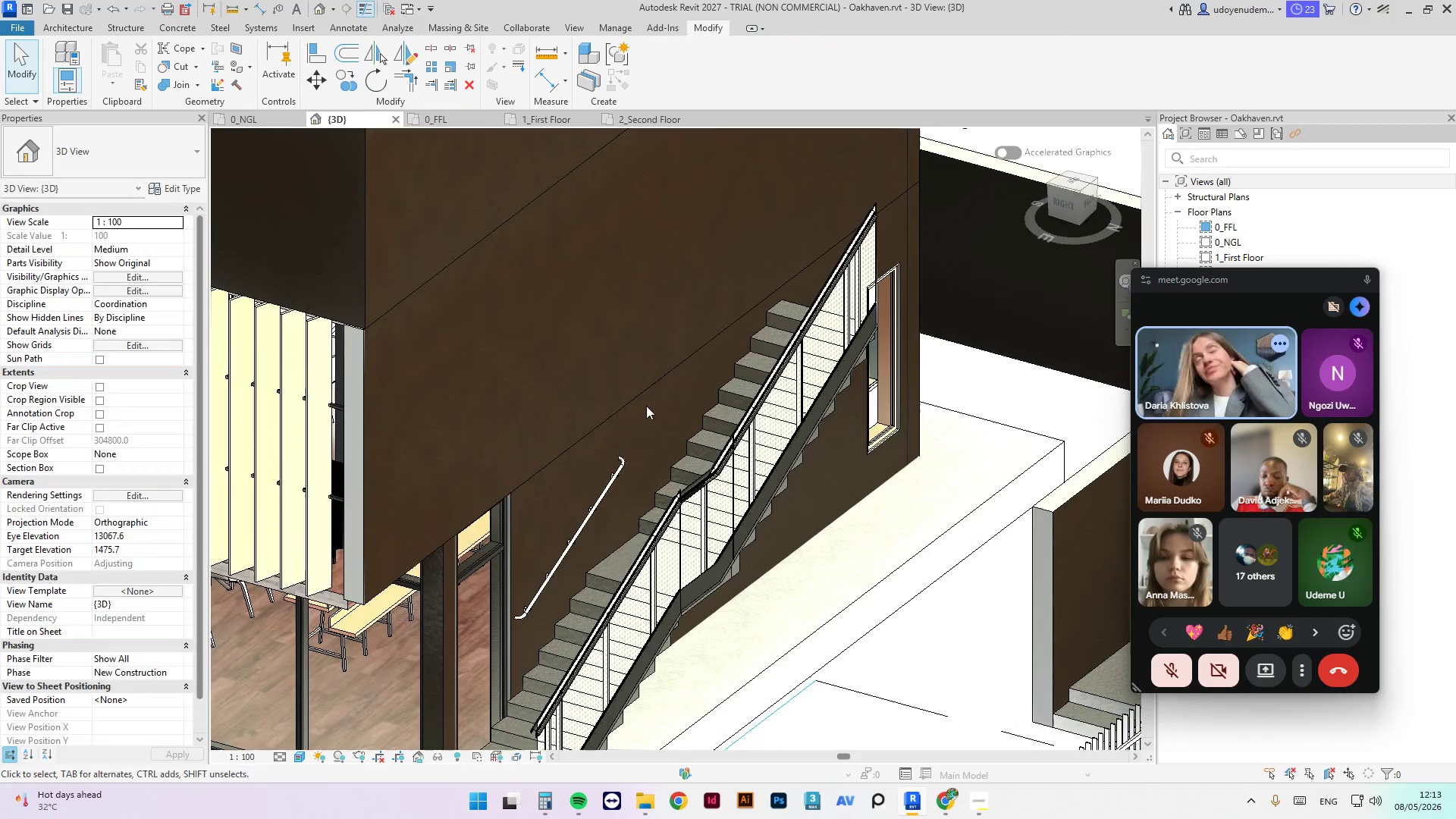 
scroll: coordinate [689, 356], scroll_direction: up, amount: 4.0
 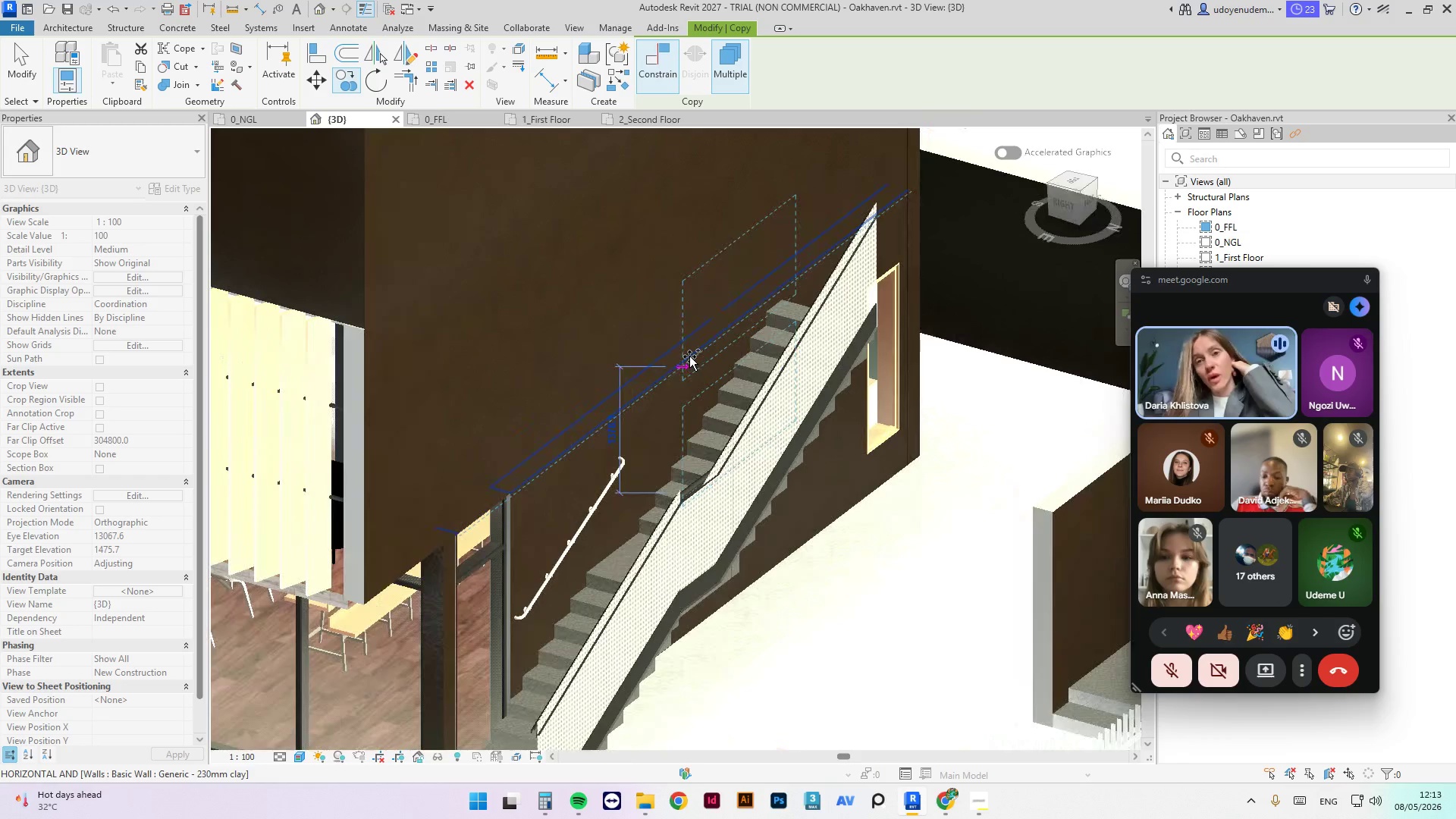 
hold_key(key=ShiftLeft, duration=1.56)
 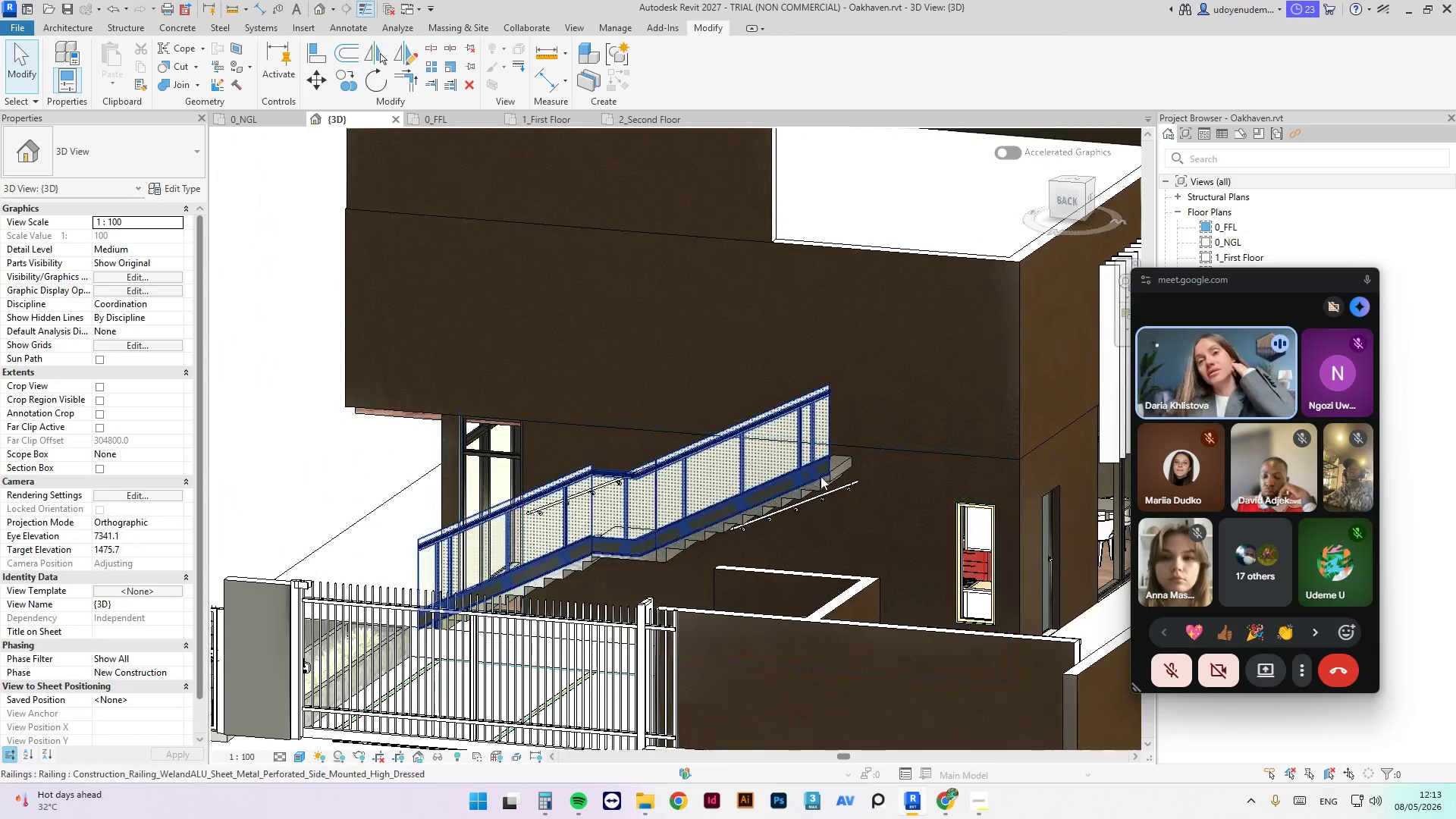 
scroll: coordinate [629, 397], scroll_direction: down, amount: 3.0
 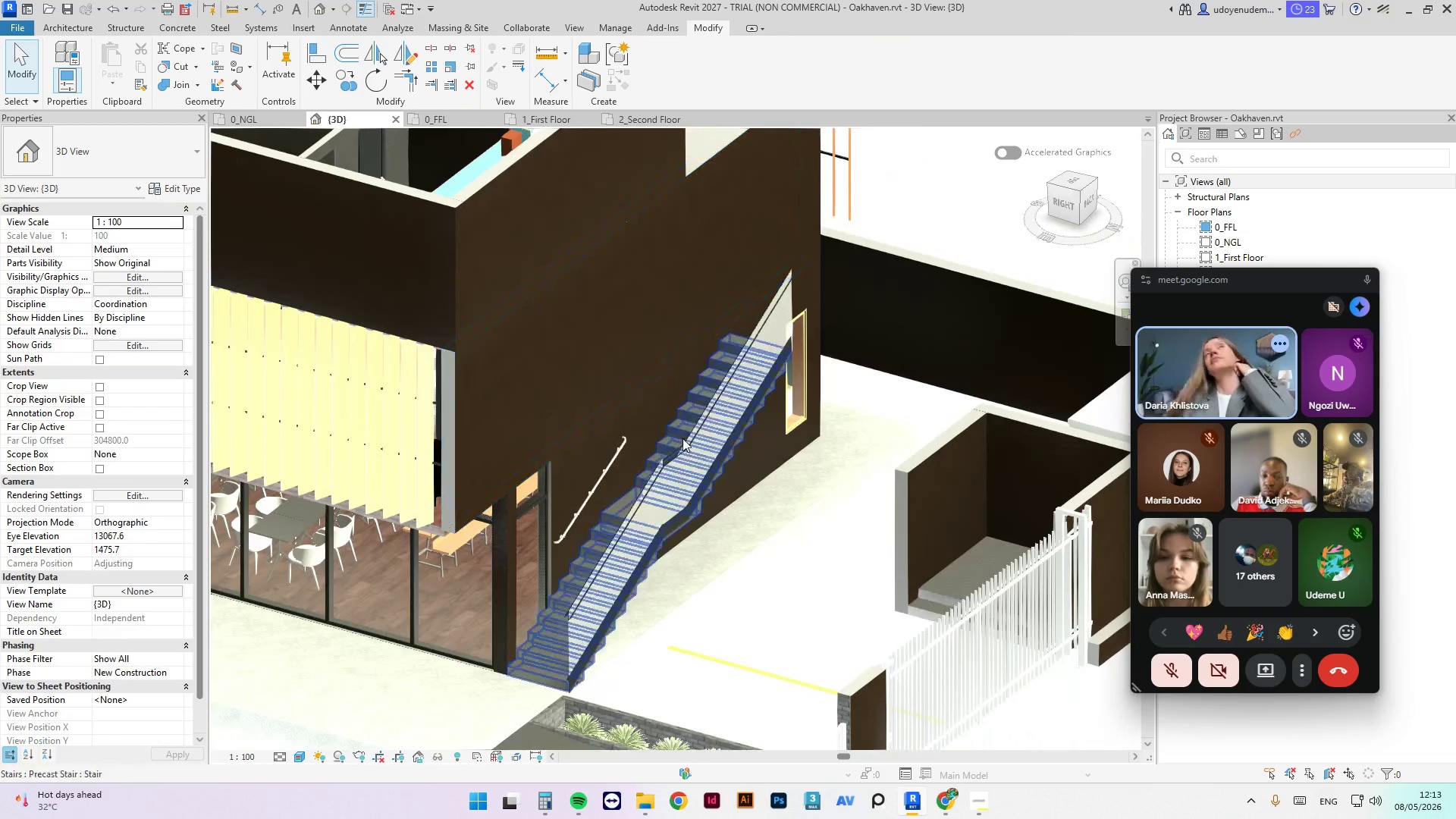 
scroll: coordinate [821, 476], scroll_direction: up, amount: 3.0
 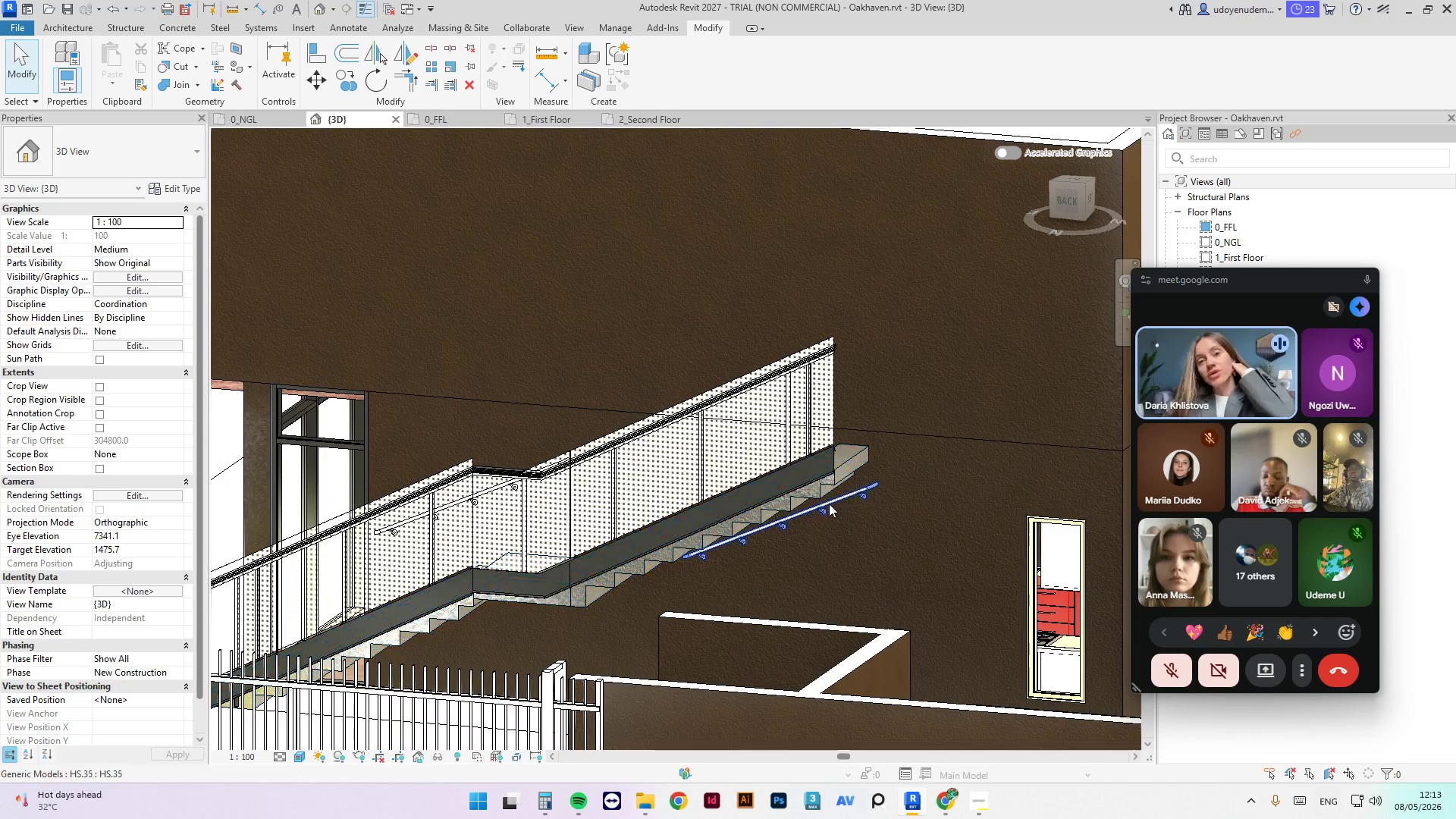 
left_click([829, 504])
 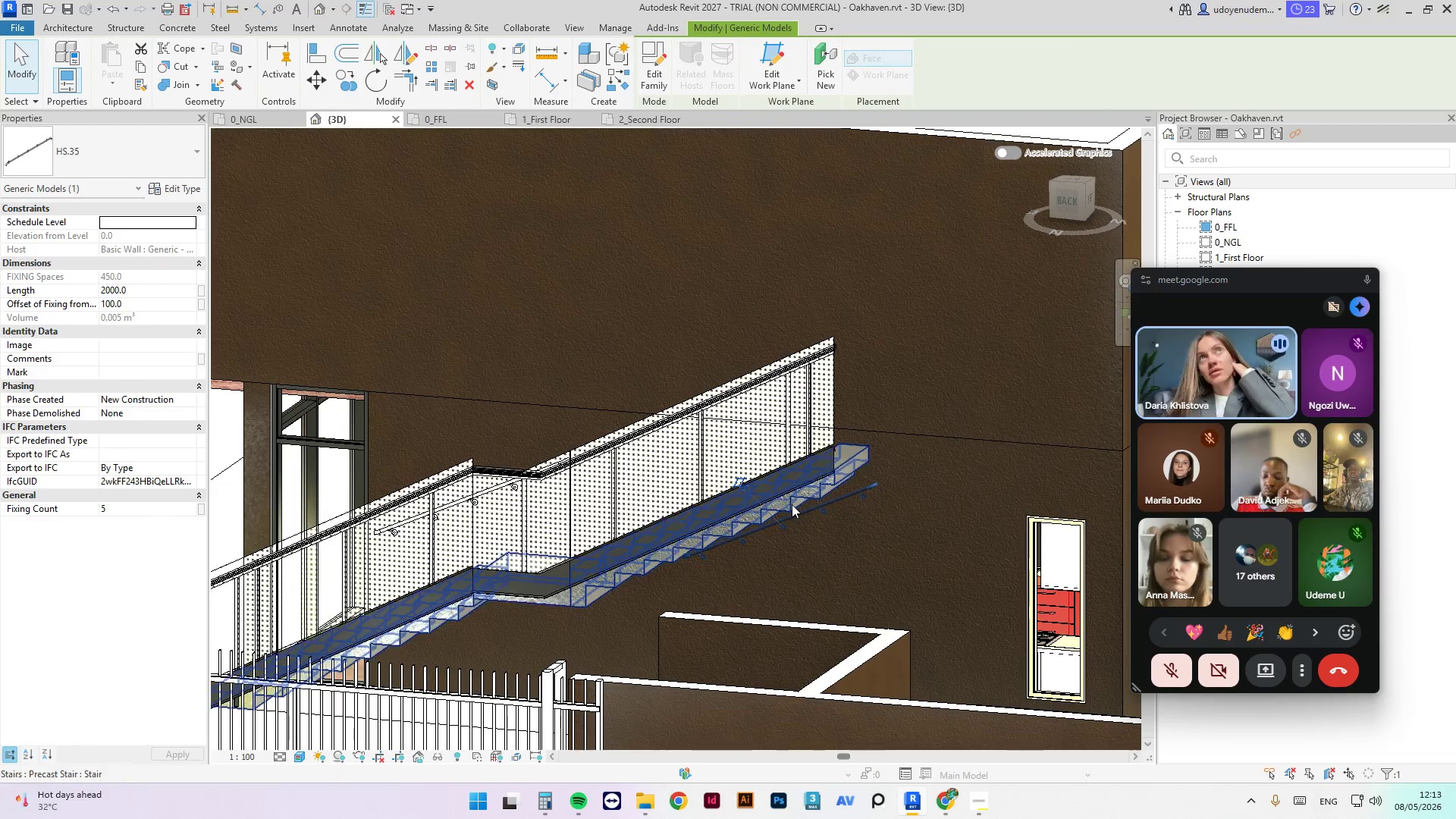 
hold_key(key=ShiftLeft, duration=1.23)
 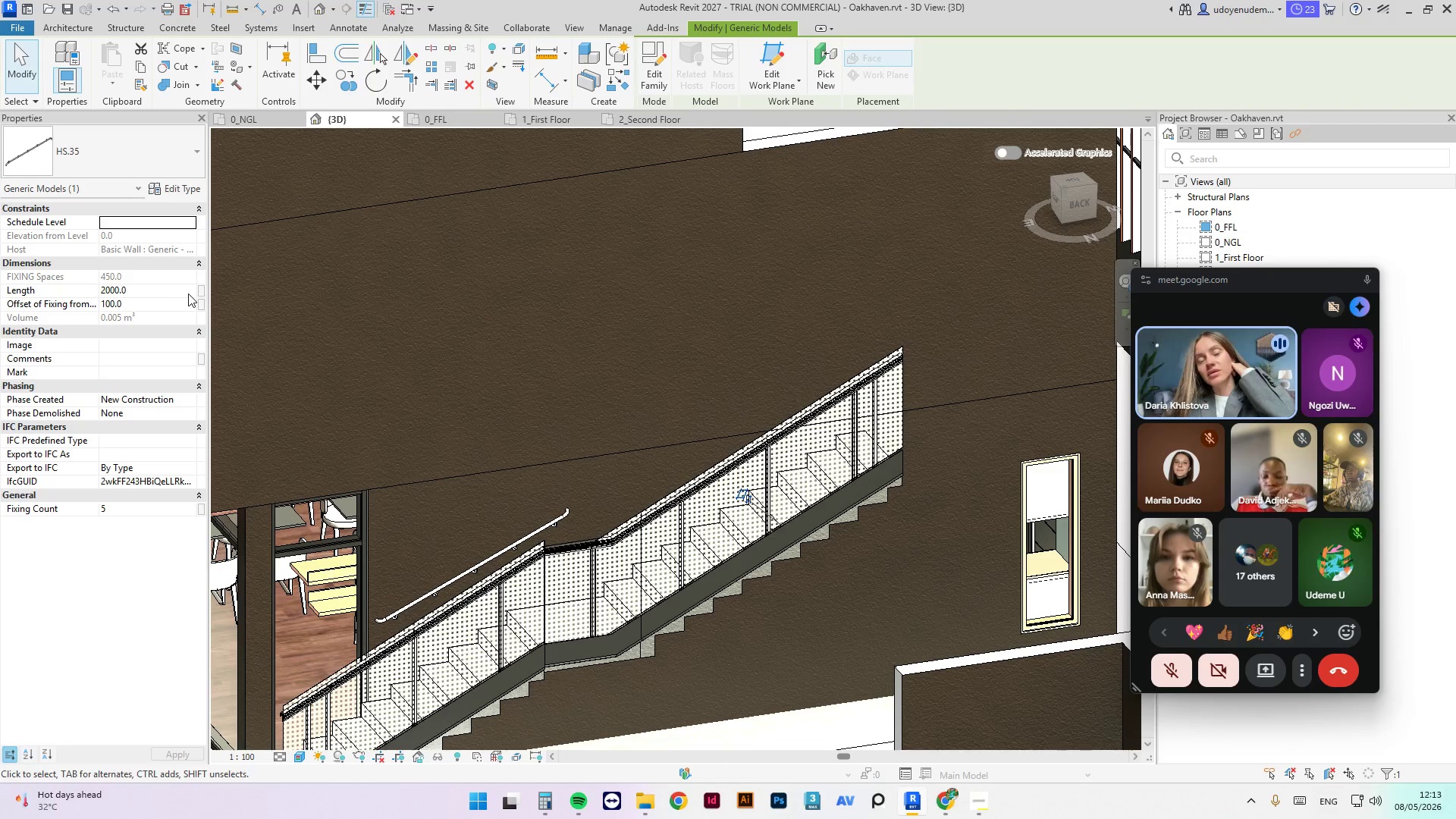 
left_click([1222, 635])
 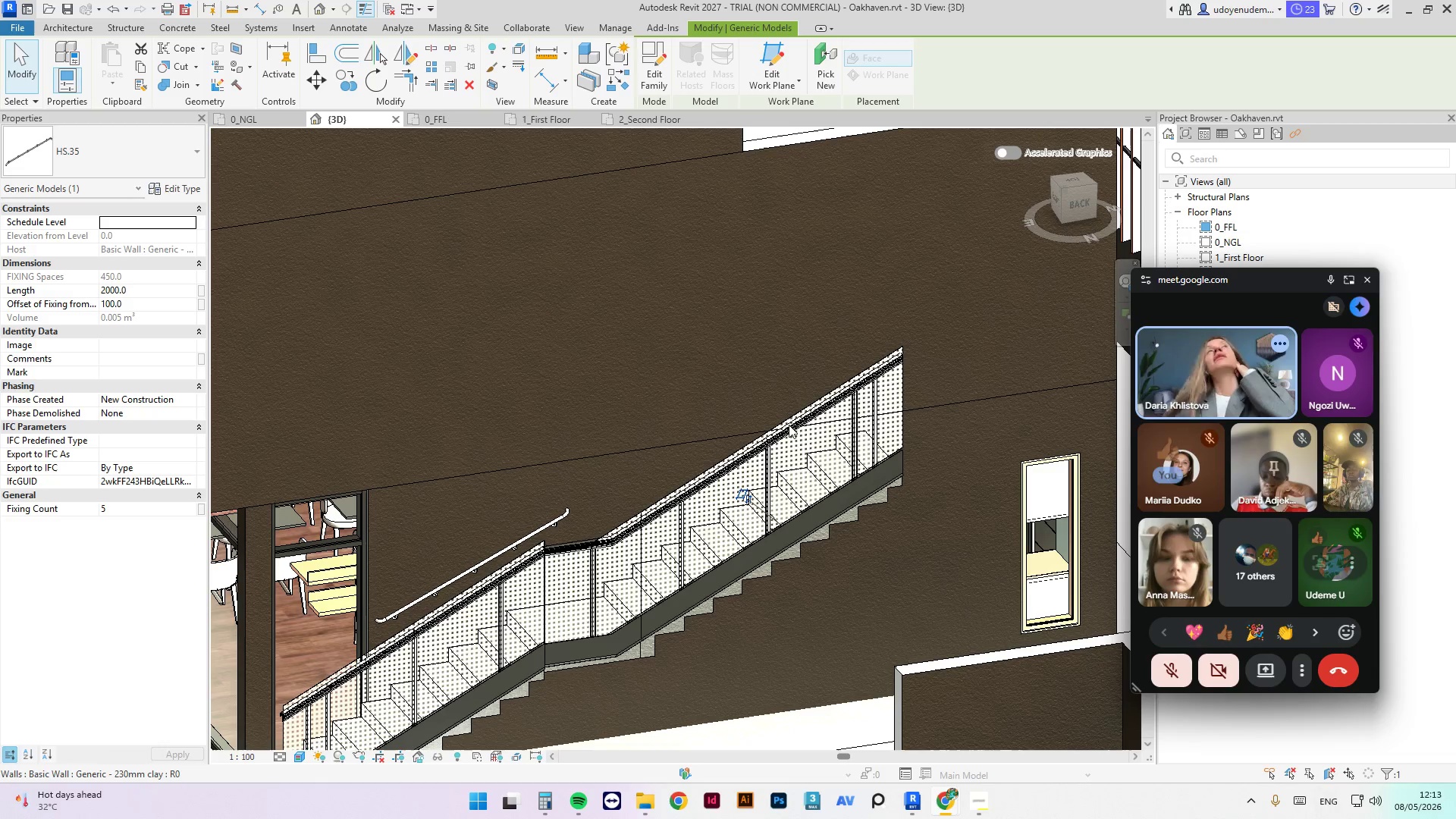 
hold_key(key=ShiftLeft, duration=0.75)
 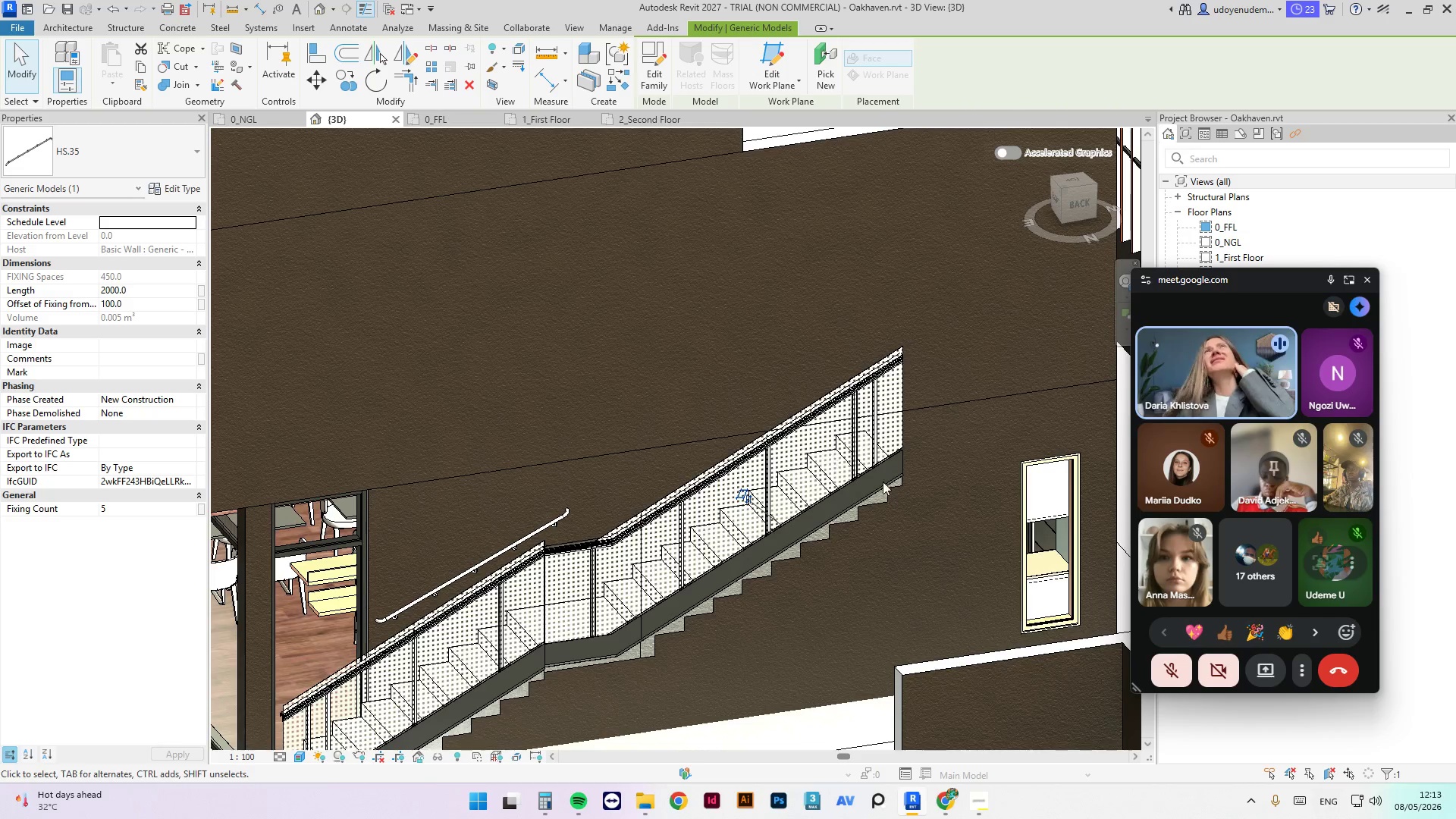 
hold_key(key=ShiftLeft, duration=0.94)
 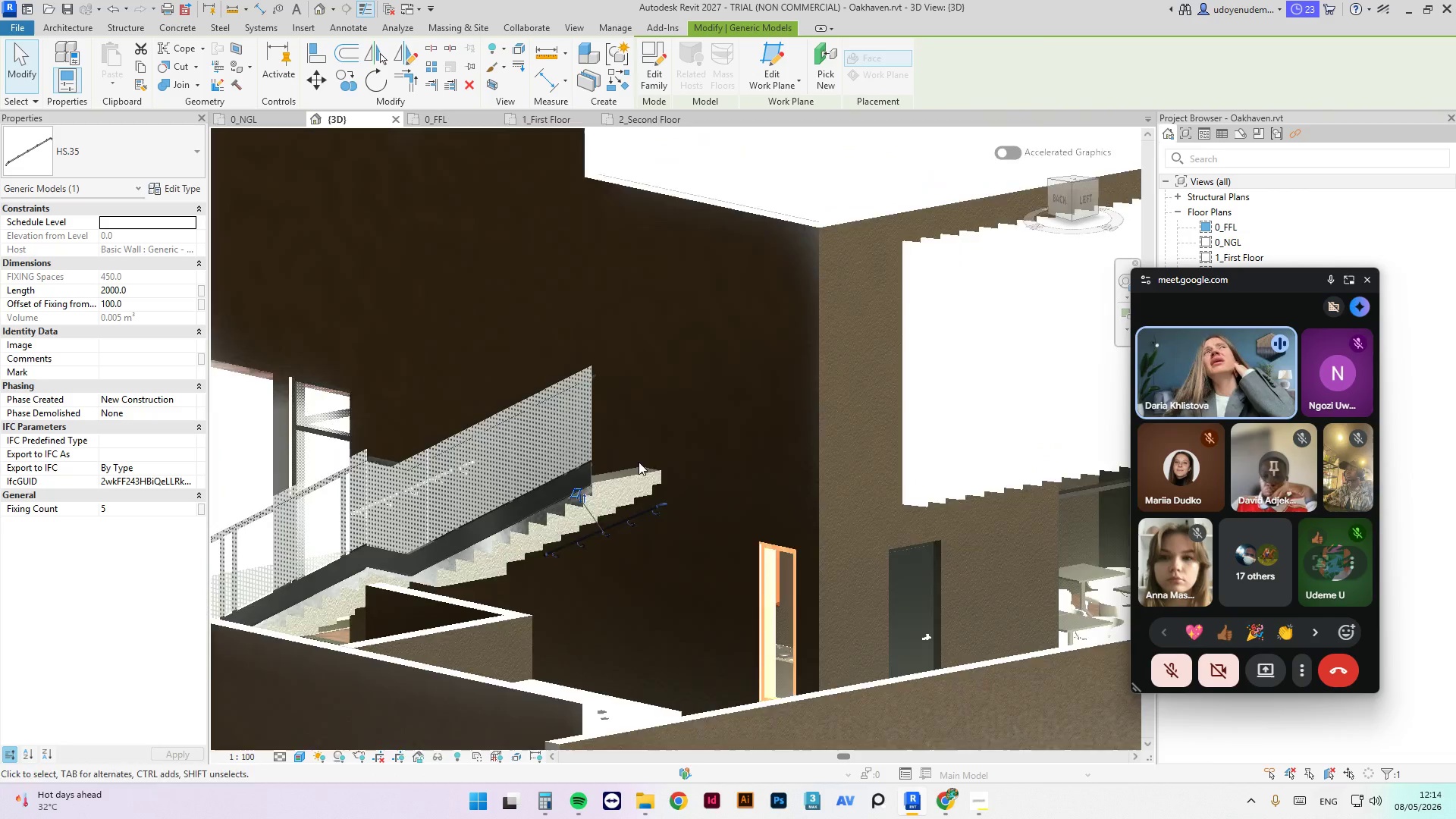 
scroll: coordinate [529, 497], scroll_direction: down, amount: 2.0
 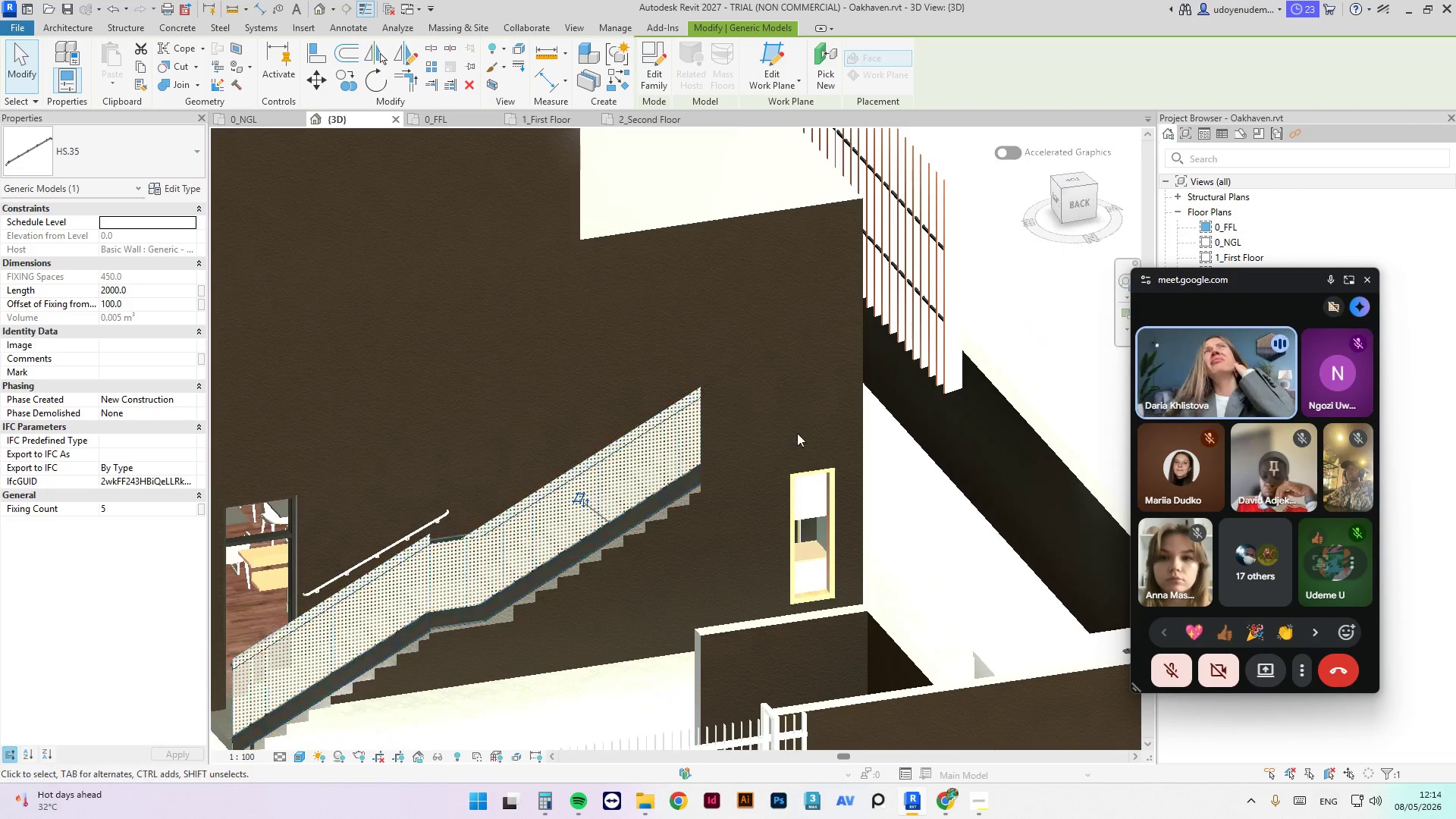 
scroll: coordinate [639, 466], scroll_direction: up, amount: 4.0
 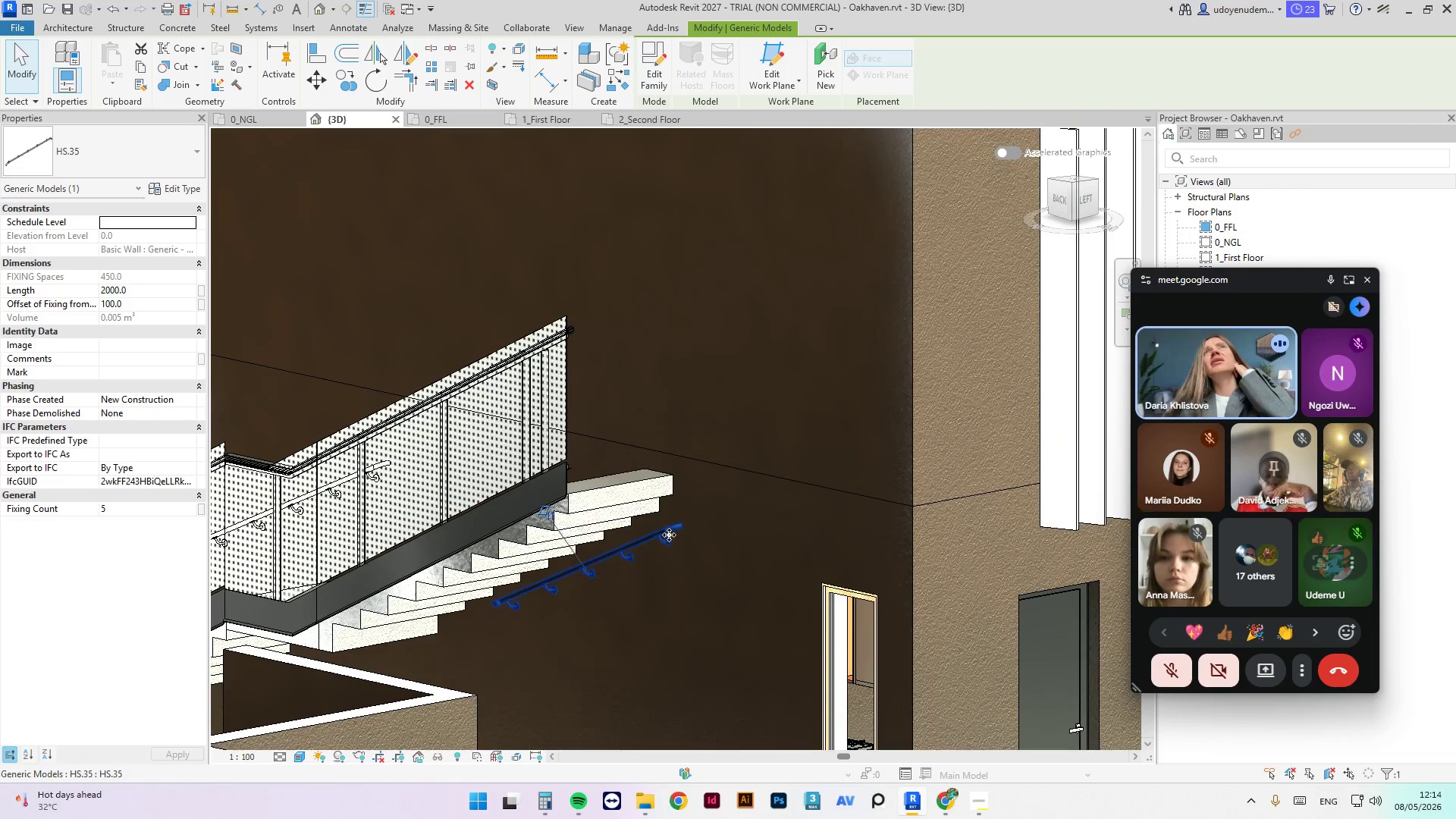 
left_click([669, 535])
 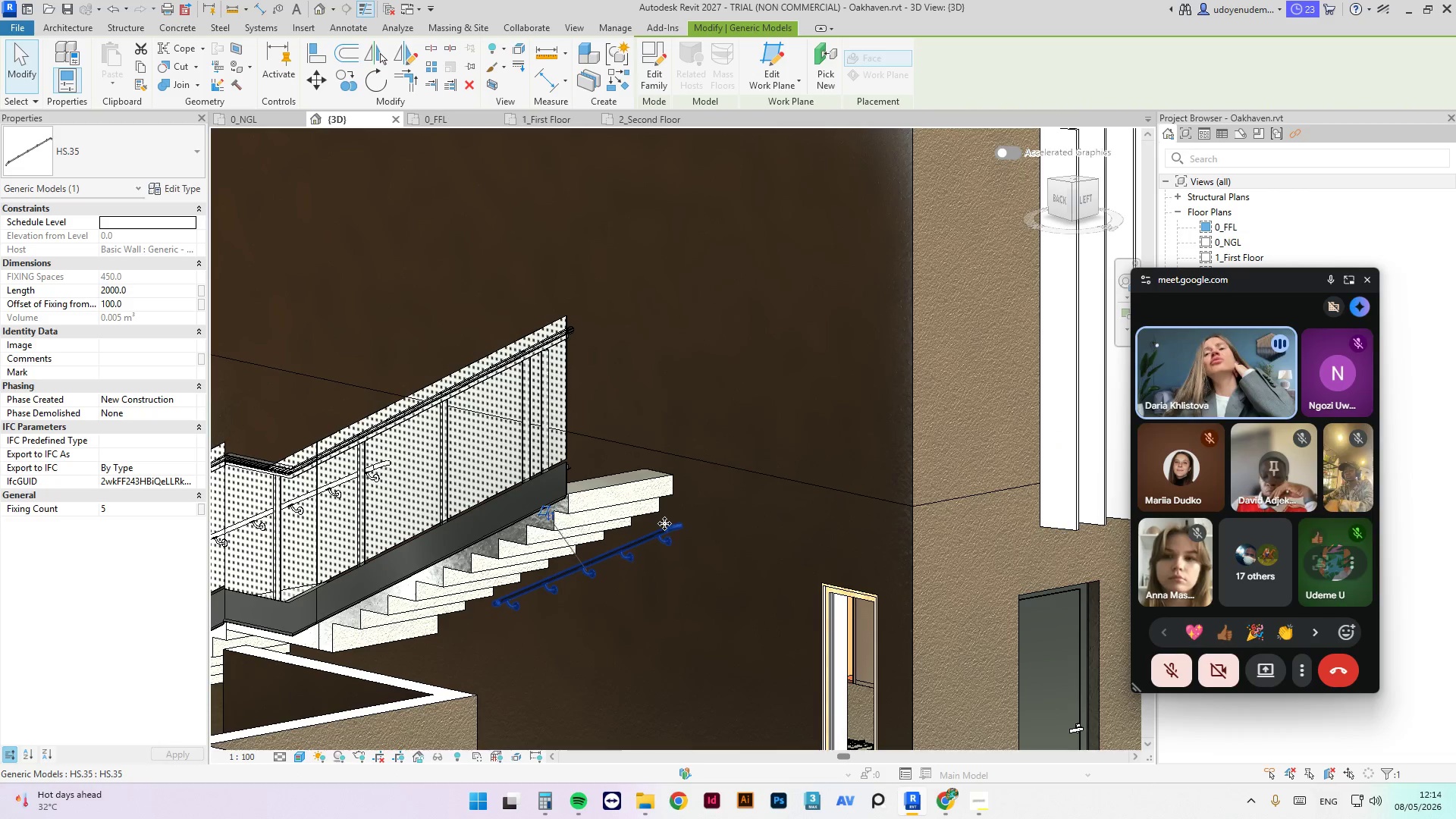 
key(Escape)
 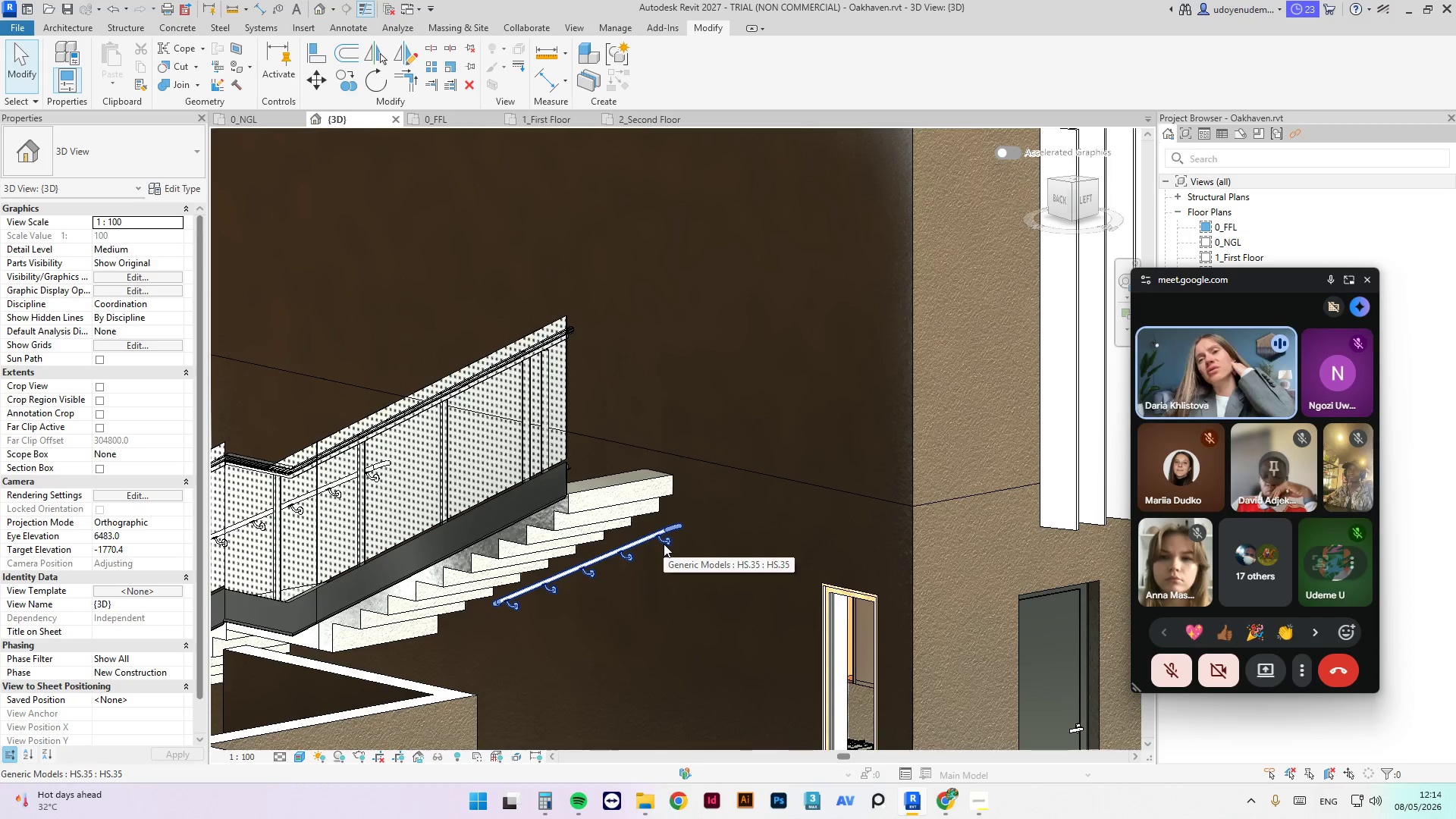 
wait(6.47)
 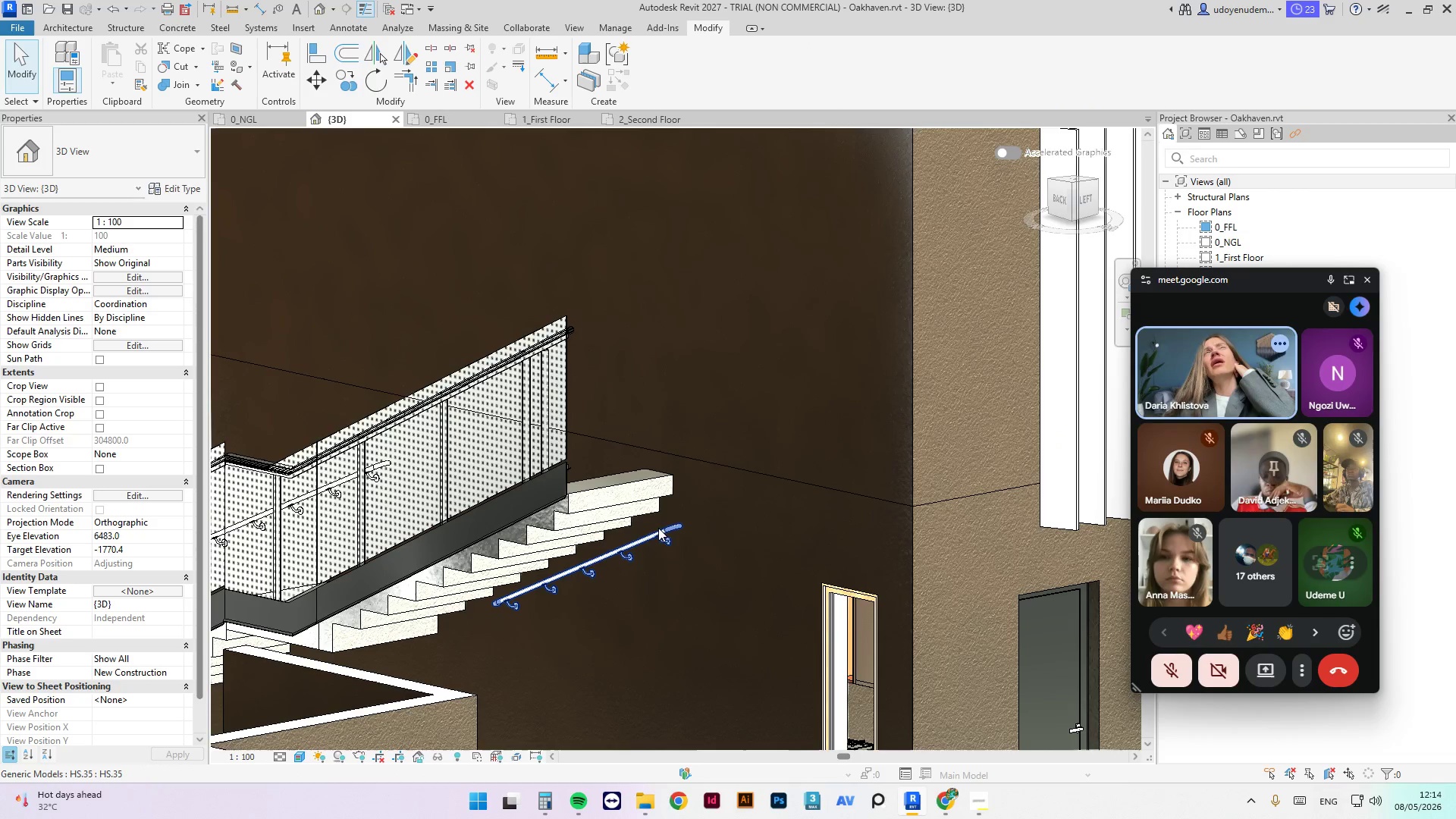 
left_click([672, 538])
 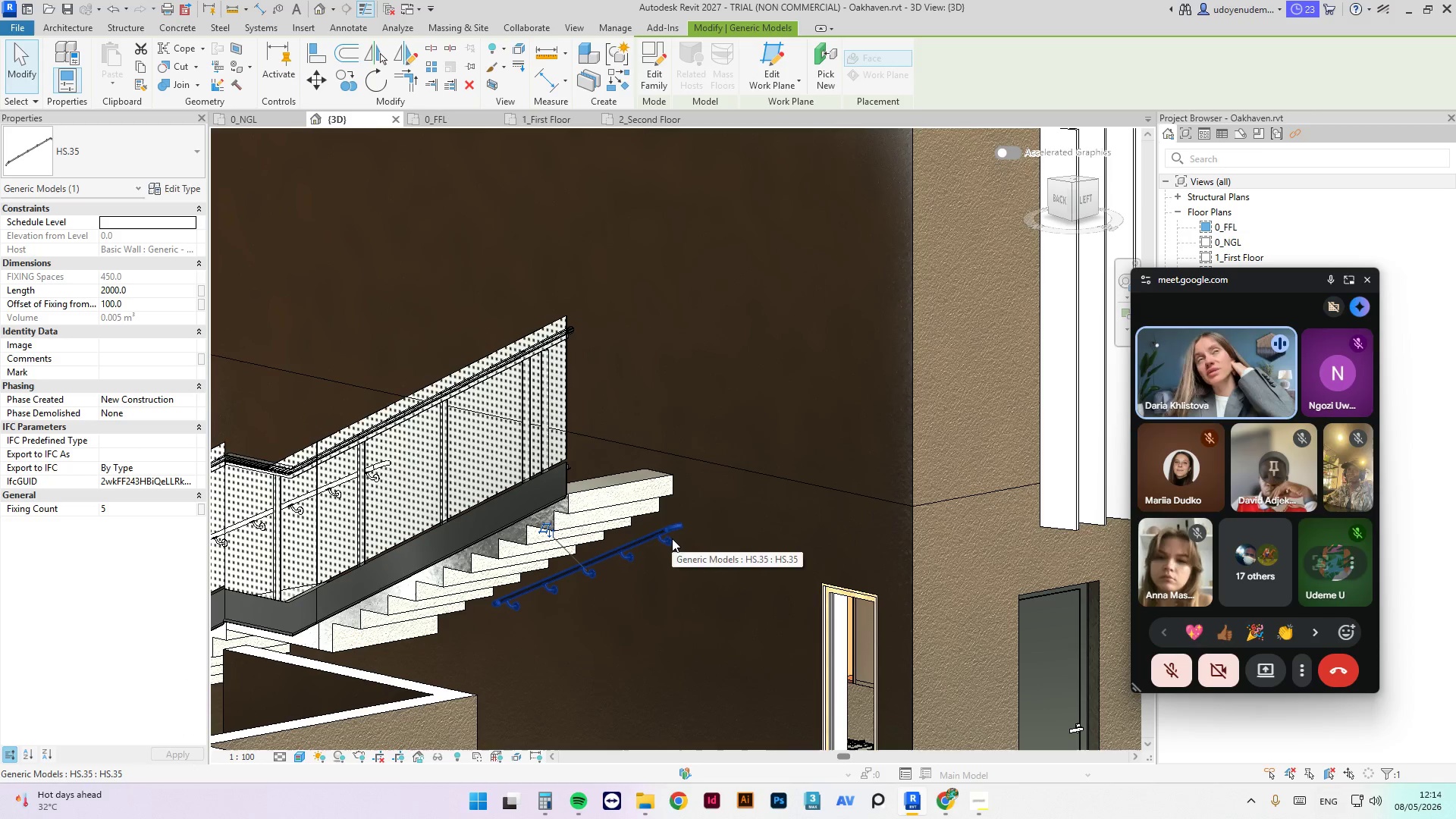 
key(Delete)
 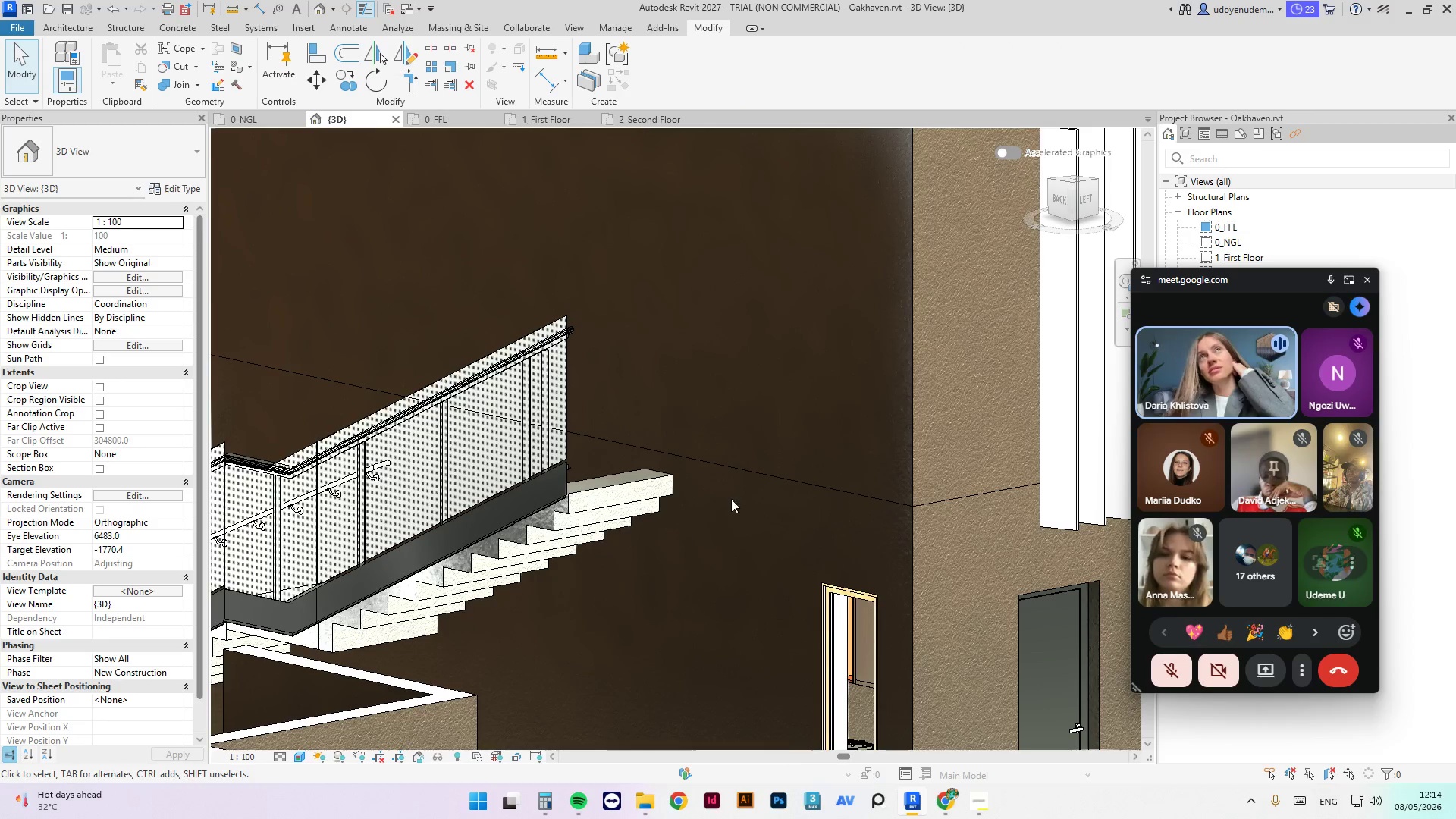 
scroll: coordinate [759, 514], scroll_direction: down, amount: 6.0
 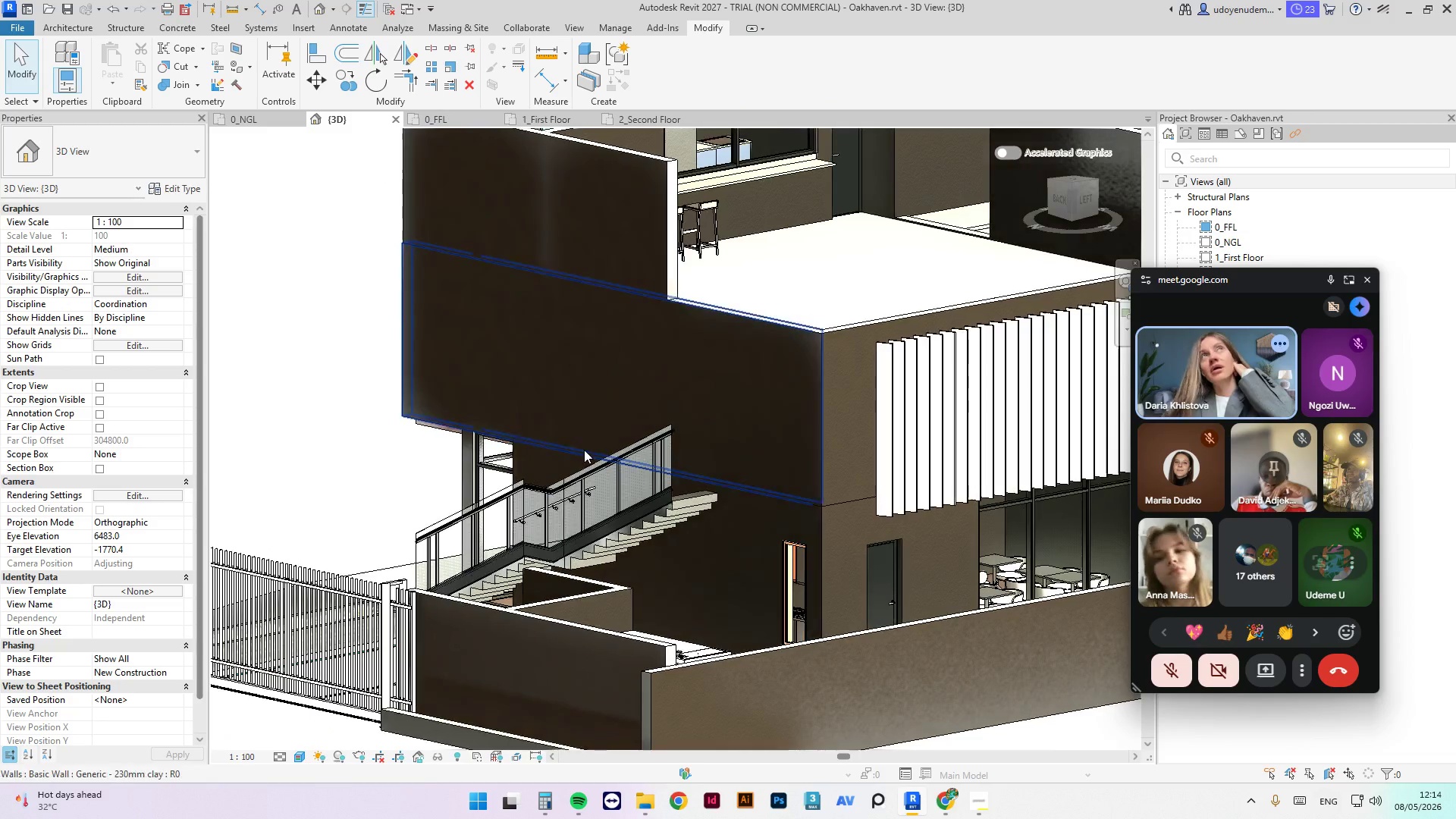 
hold_key(key=ShiftLeft, duration=1.3)
 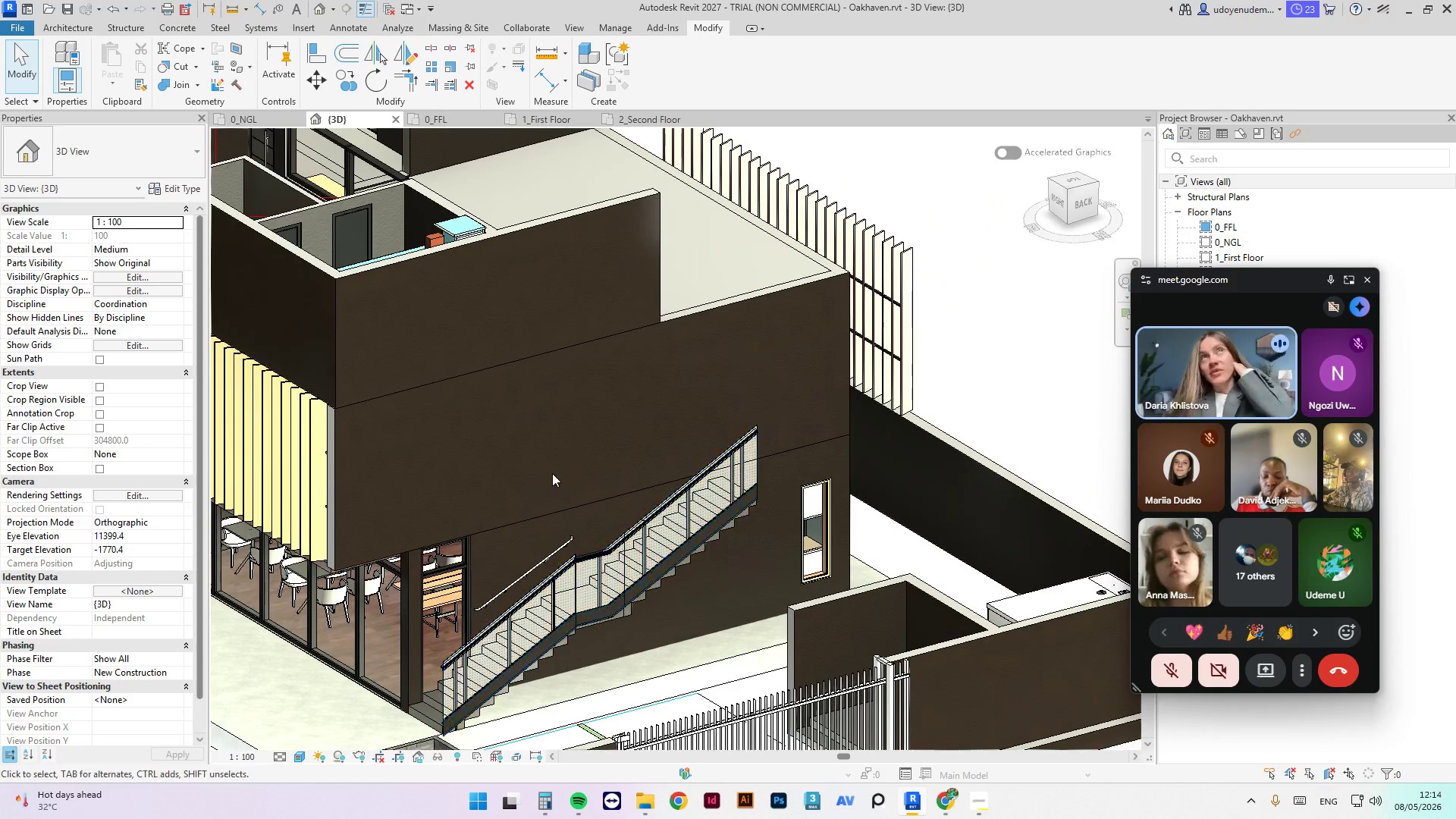 
scroll: coordinate [618, 630], scroll_direction: up, amount: 7.0
 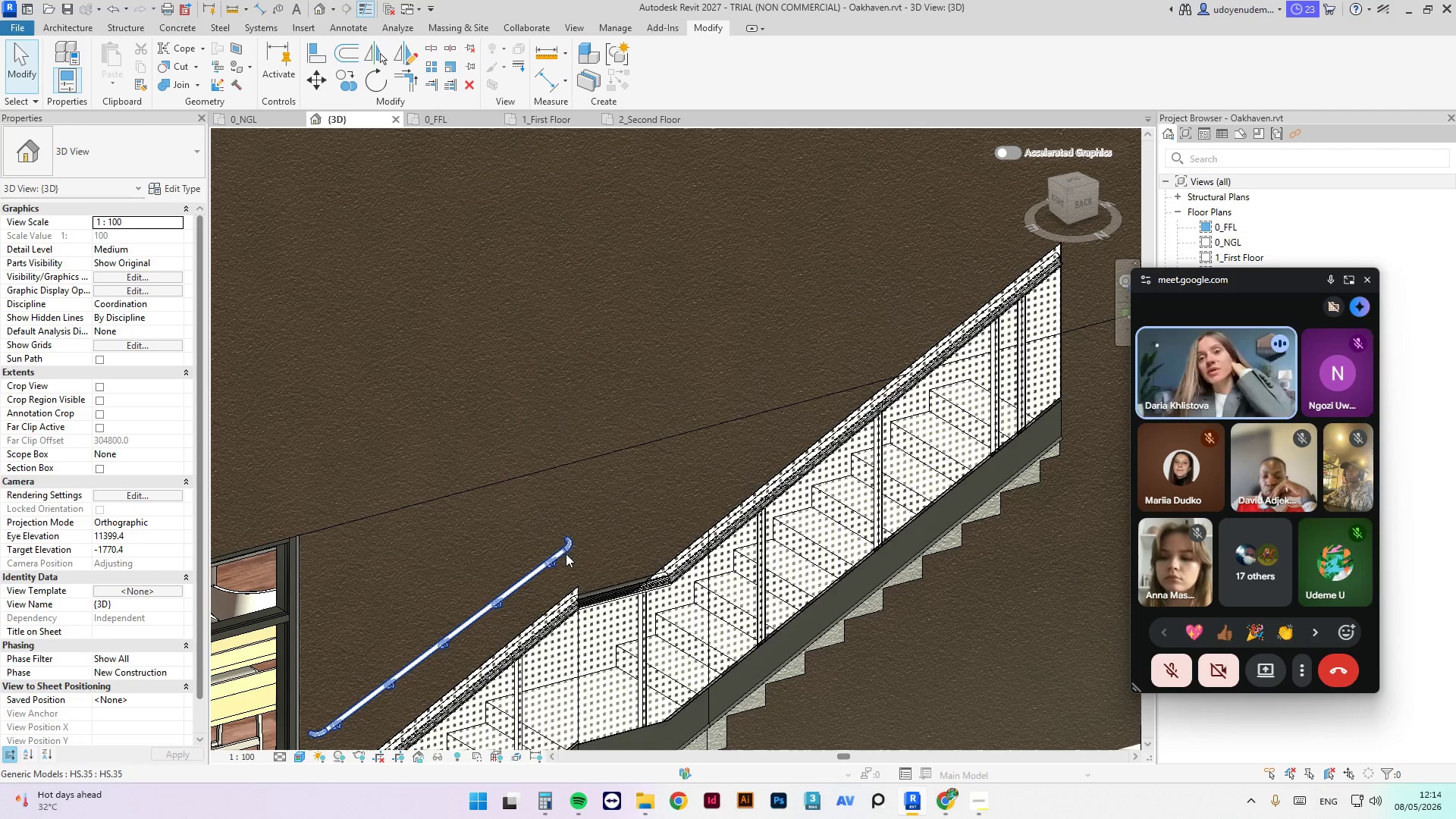 
left_click([560, 554])
 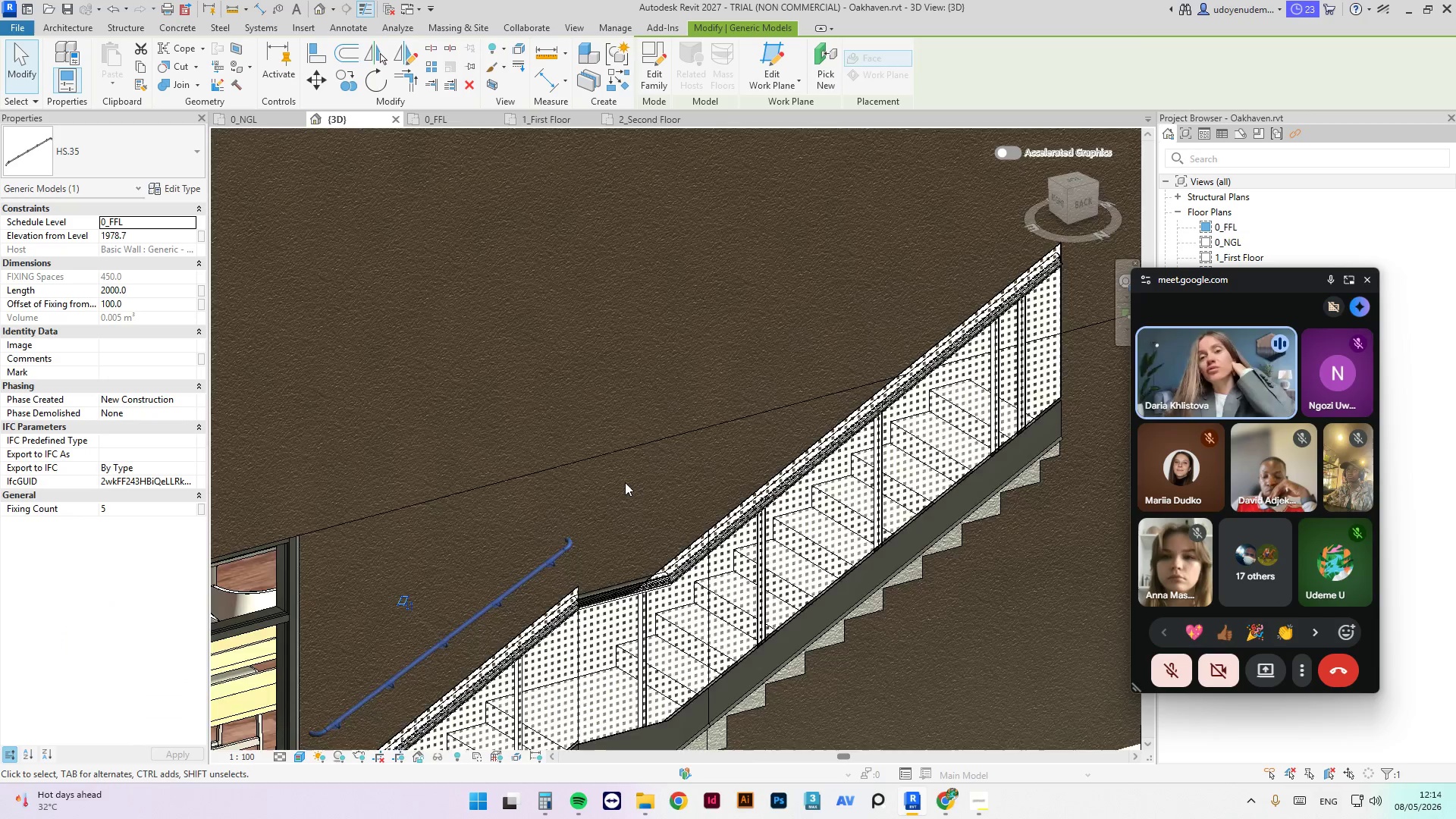 
scroll: coordinate [628, 475], scroll_direction: down, amount: 4.0
 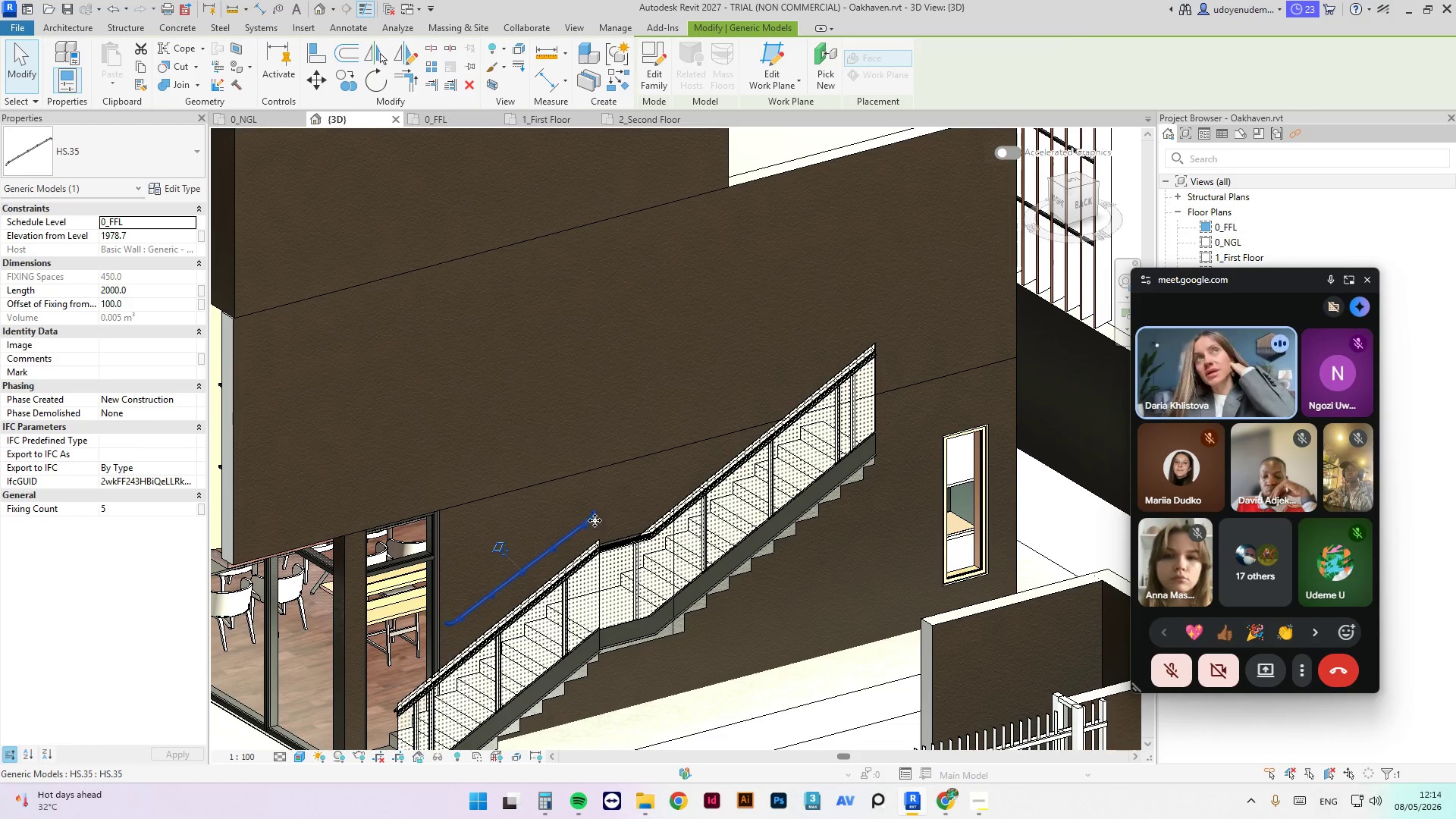 
hold_key(key=ShiftLeft, duration=7.12)
 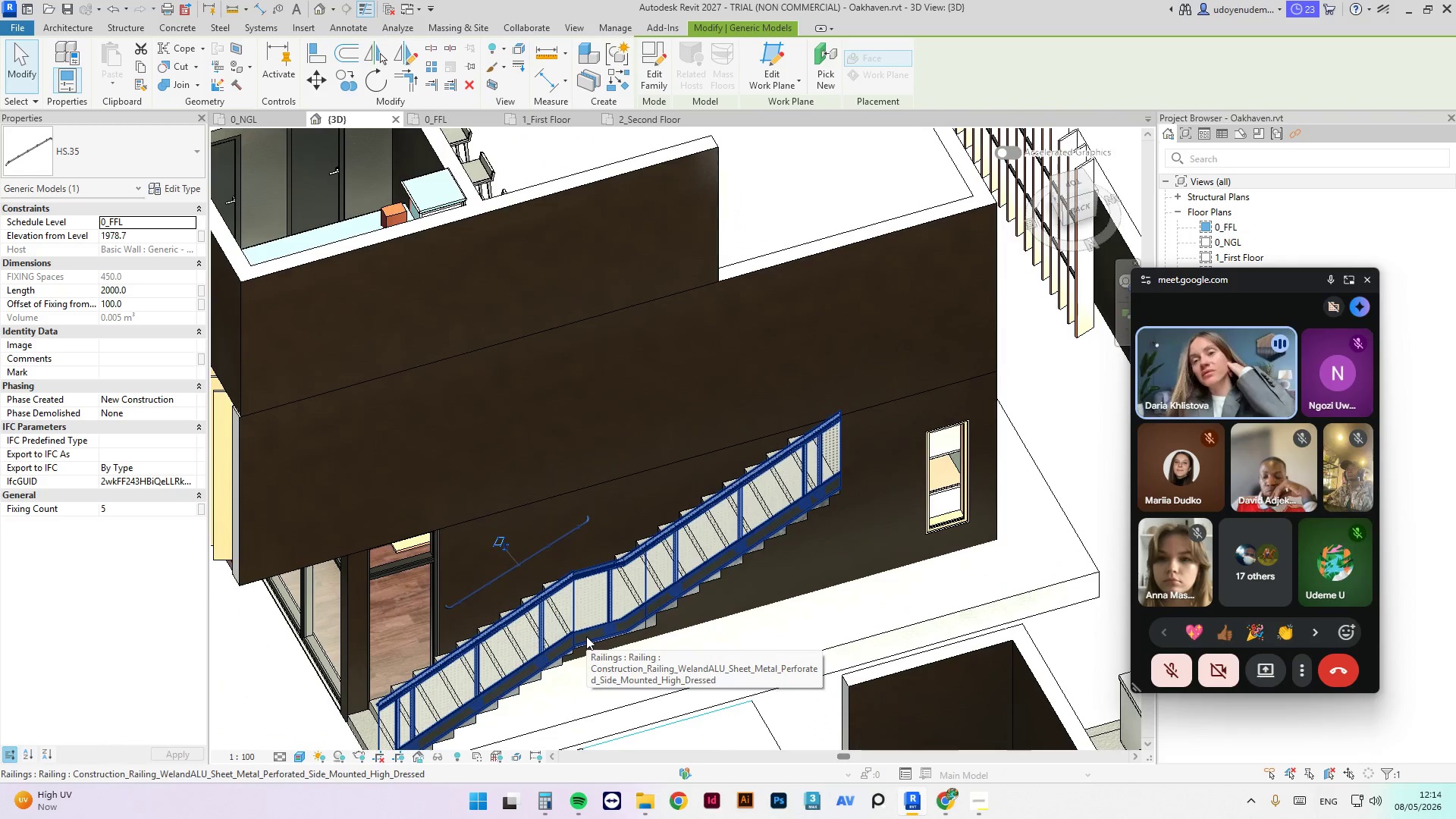 
scroll: coordinate [491, 520], scroll_direction: down, amount: 1.0
 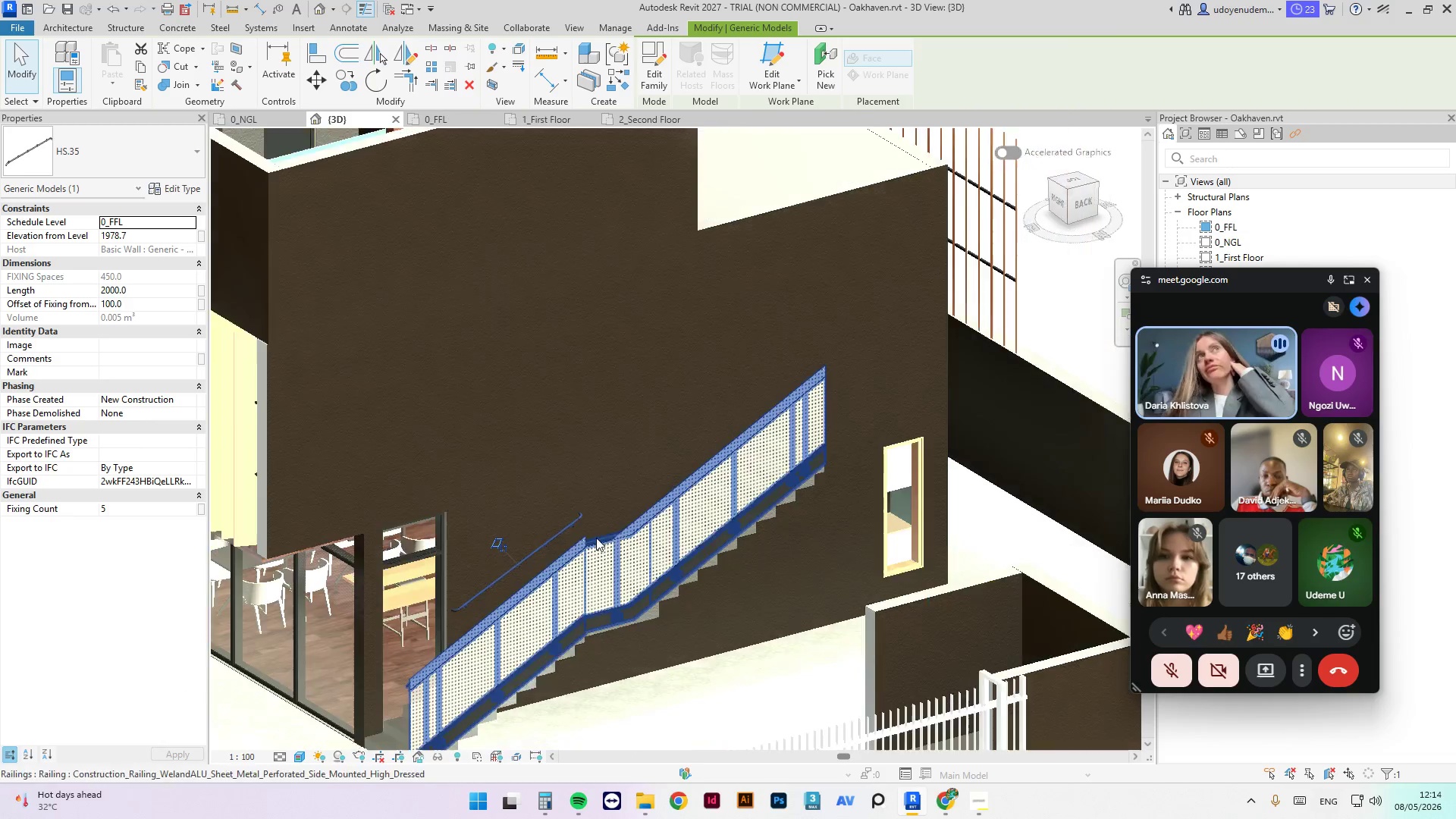 
key(Delete)
 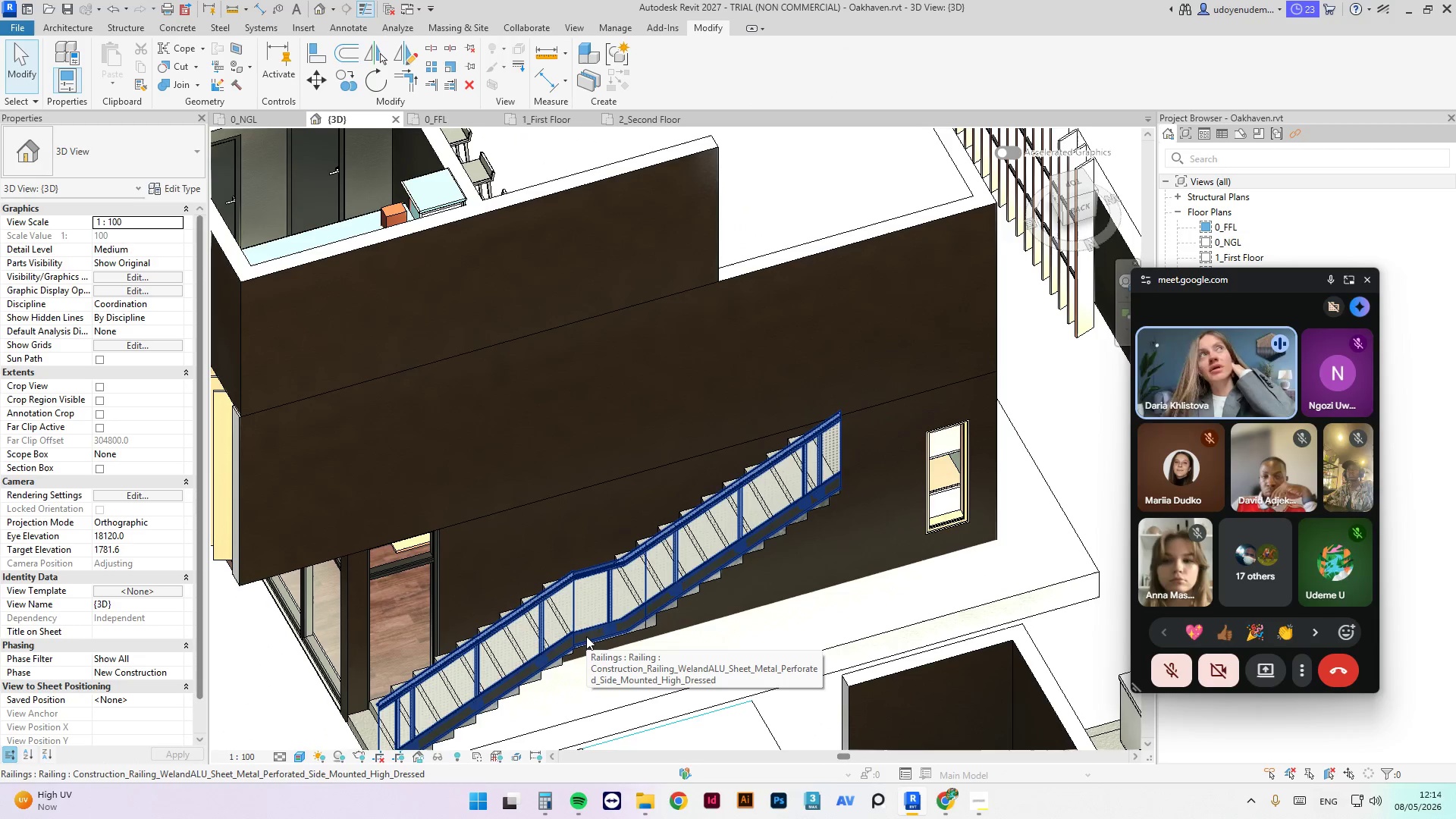 
wait(8.39)
 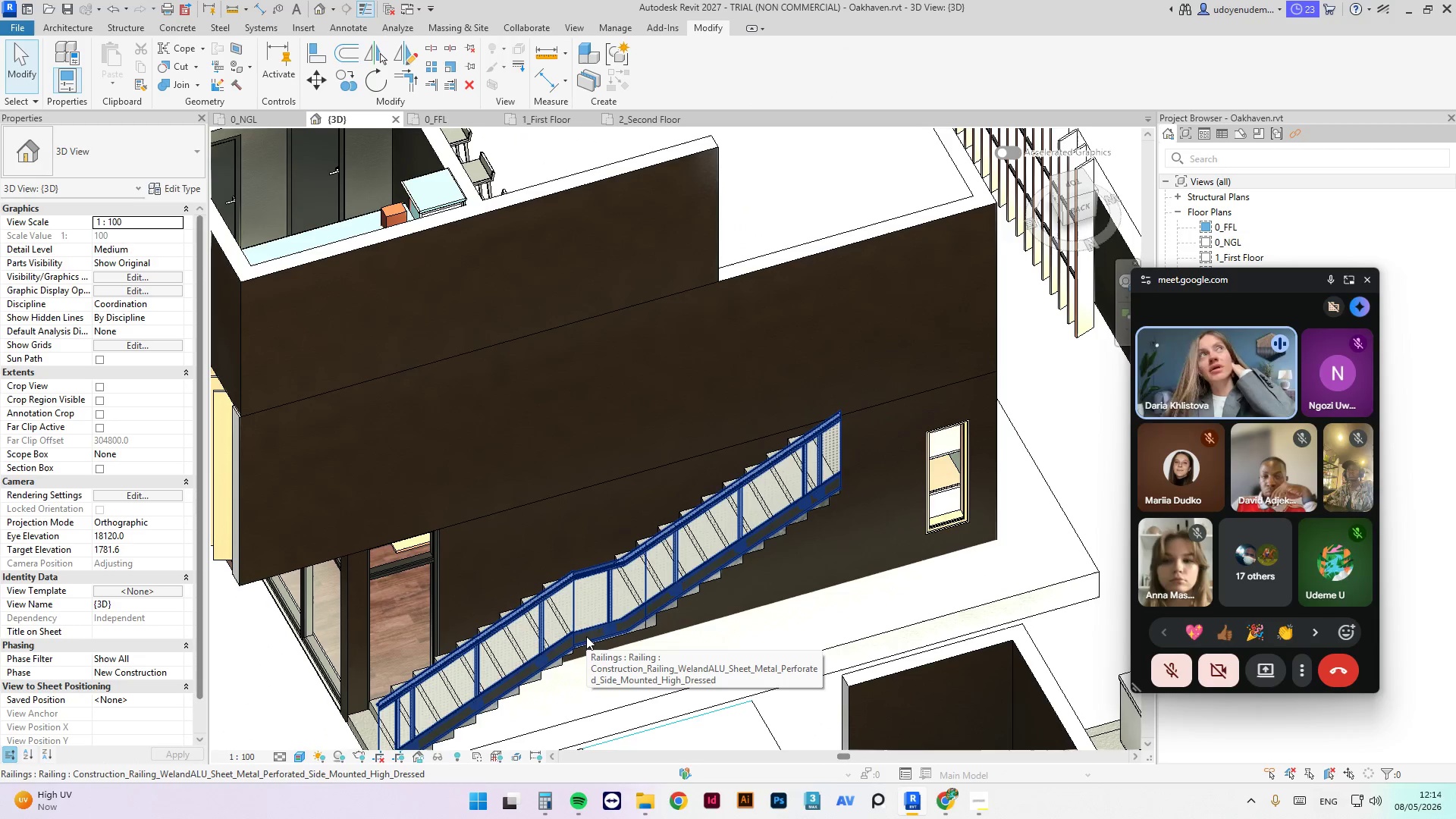 
left_click_drag(start_coordinate=[1238, 282], to_coordinate=[1330, 818])
 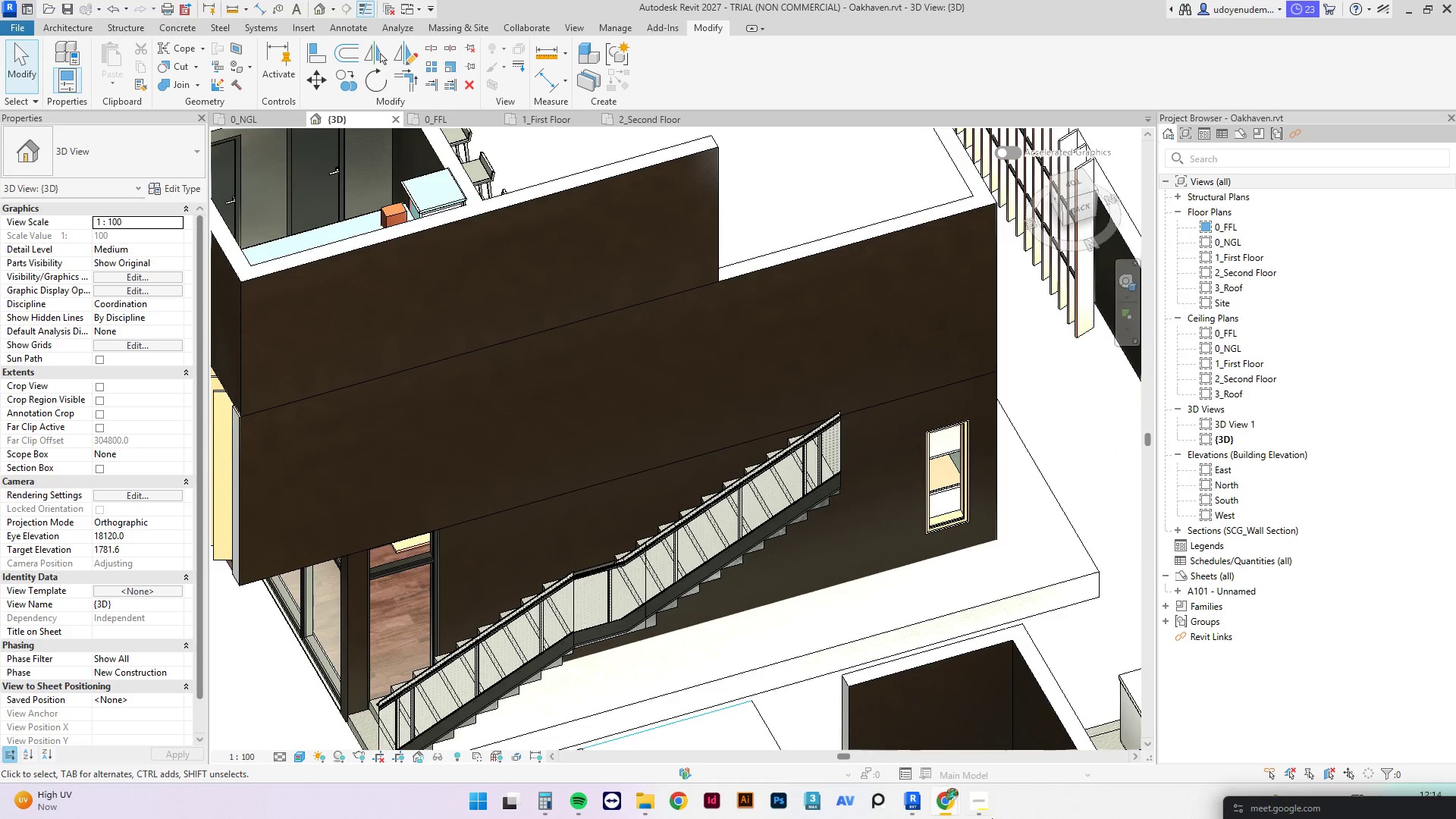 
left_click([981, 814])